 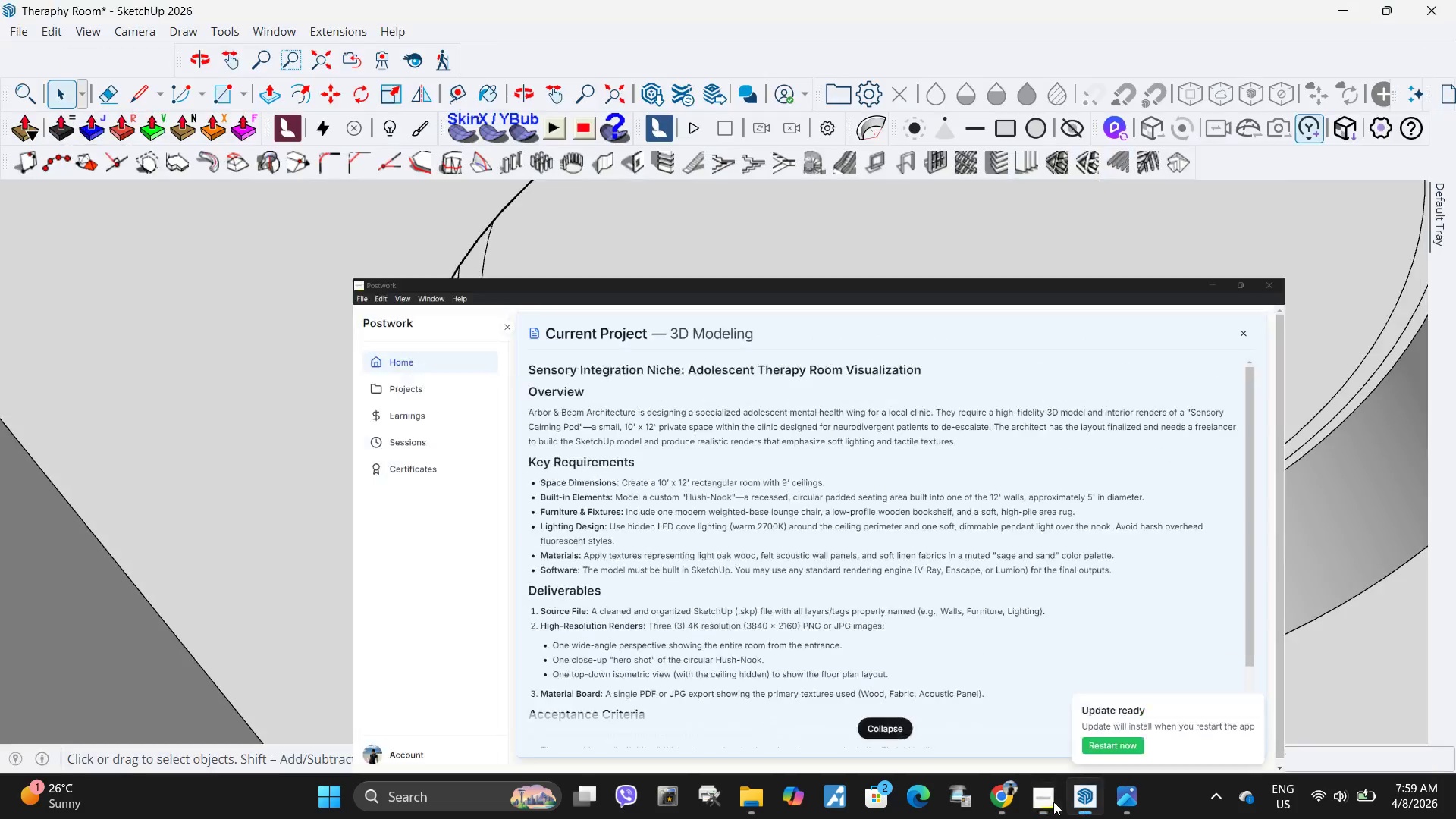 
scroll: coordinate [616, 406], scroll_direction: down, amount: 2.0
 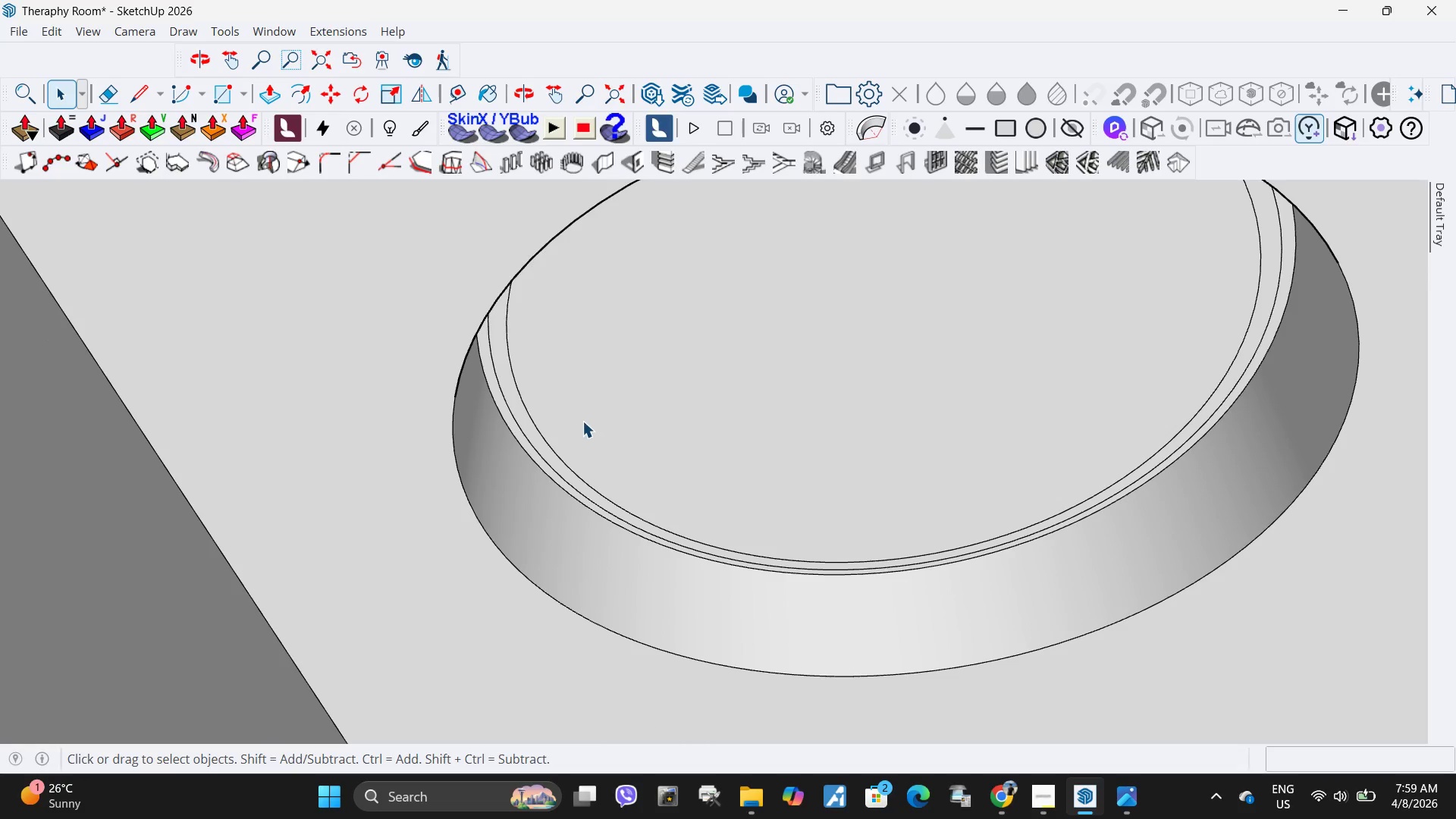 
left_click([533, 433])
 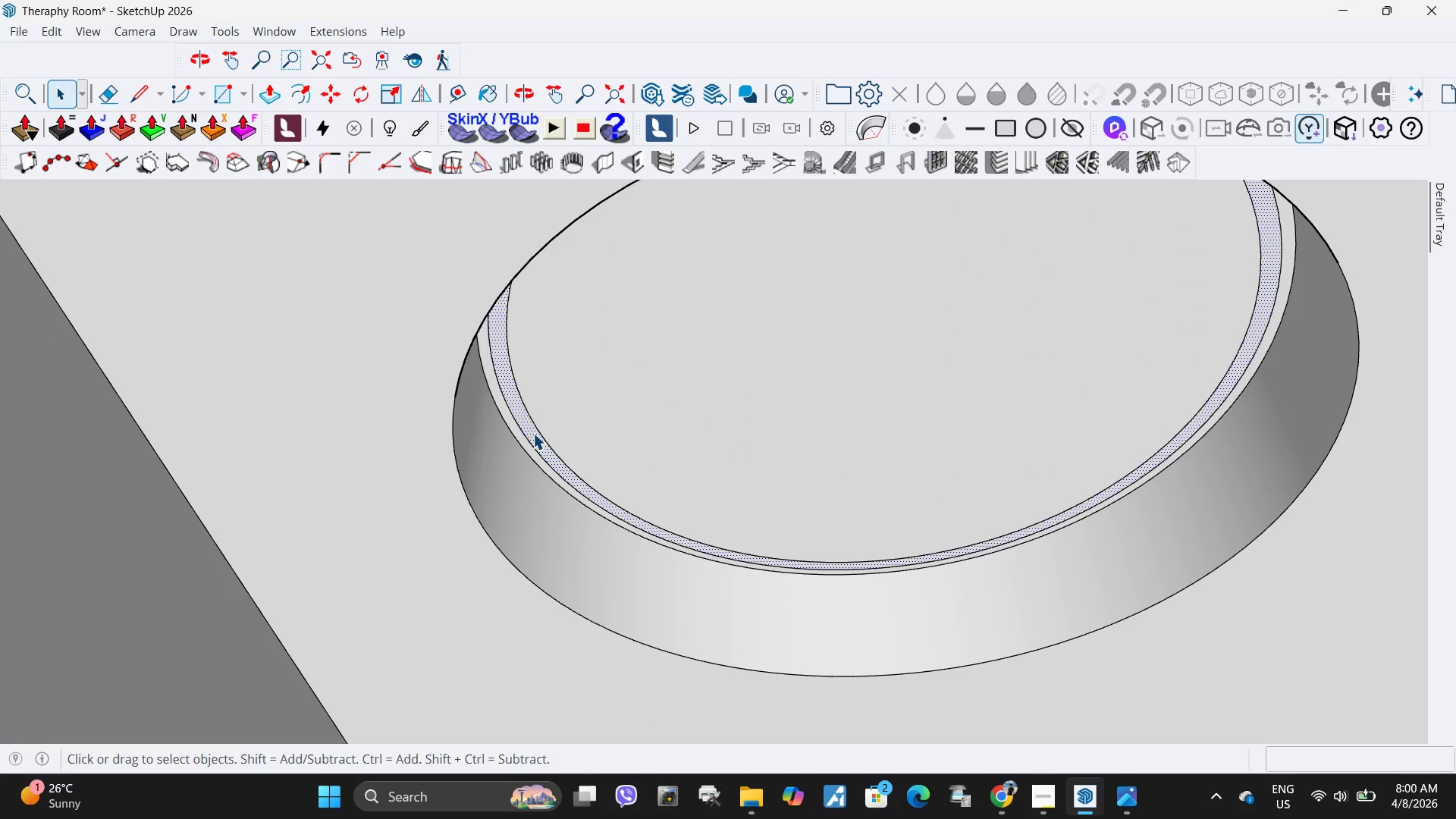 
key(P)
 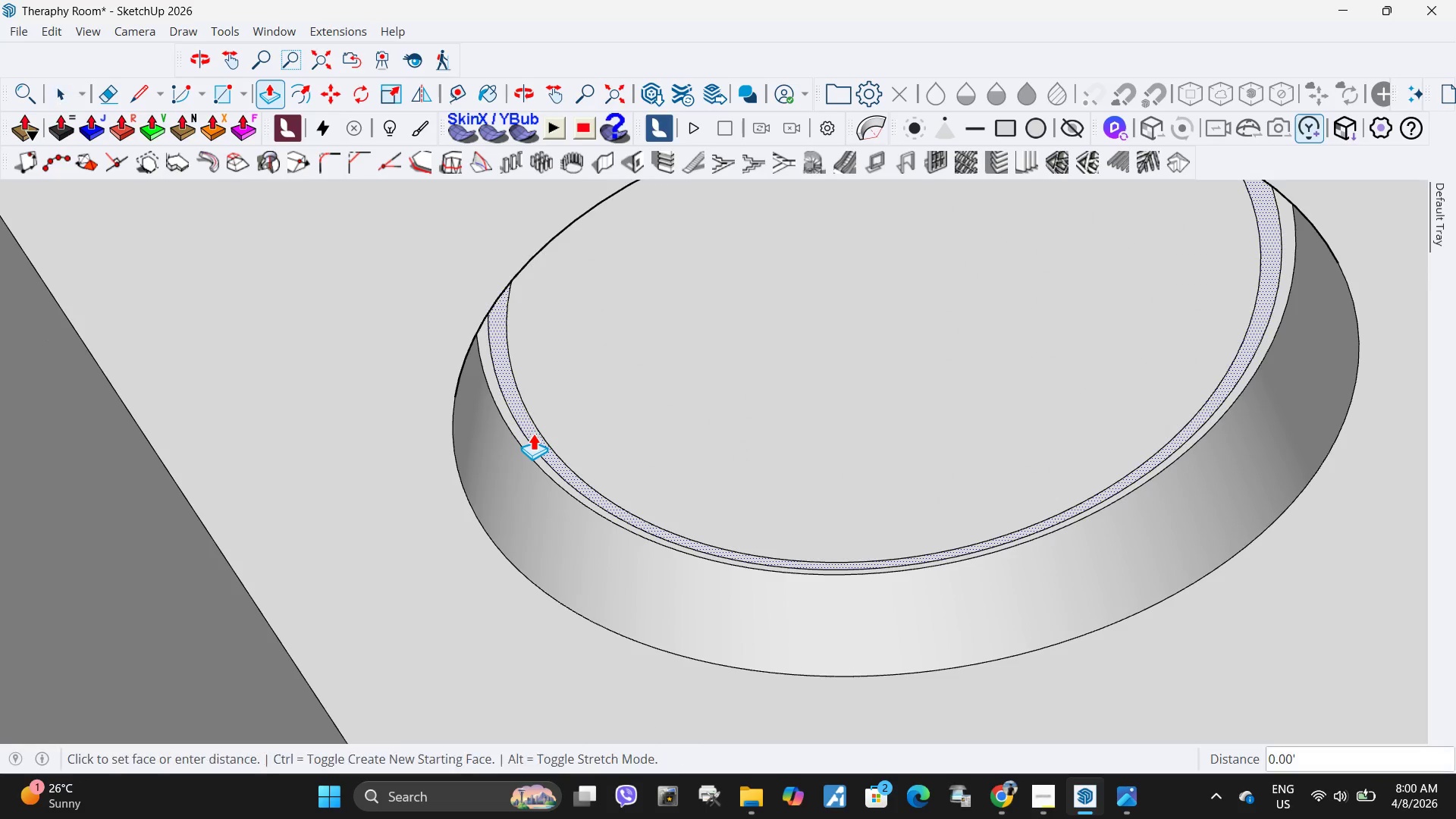 
left_click([533, 433])
 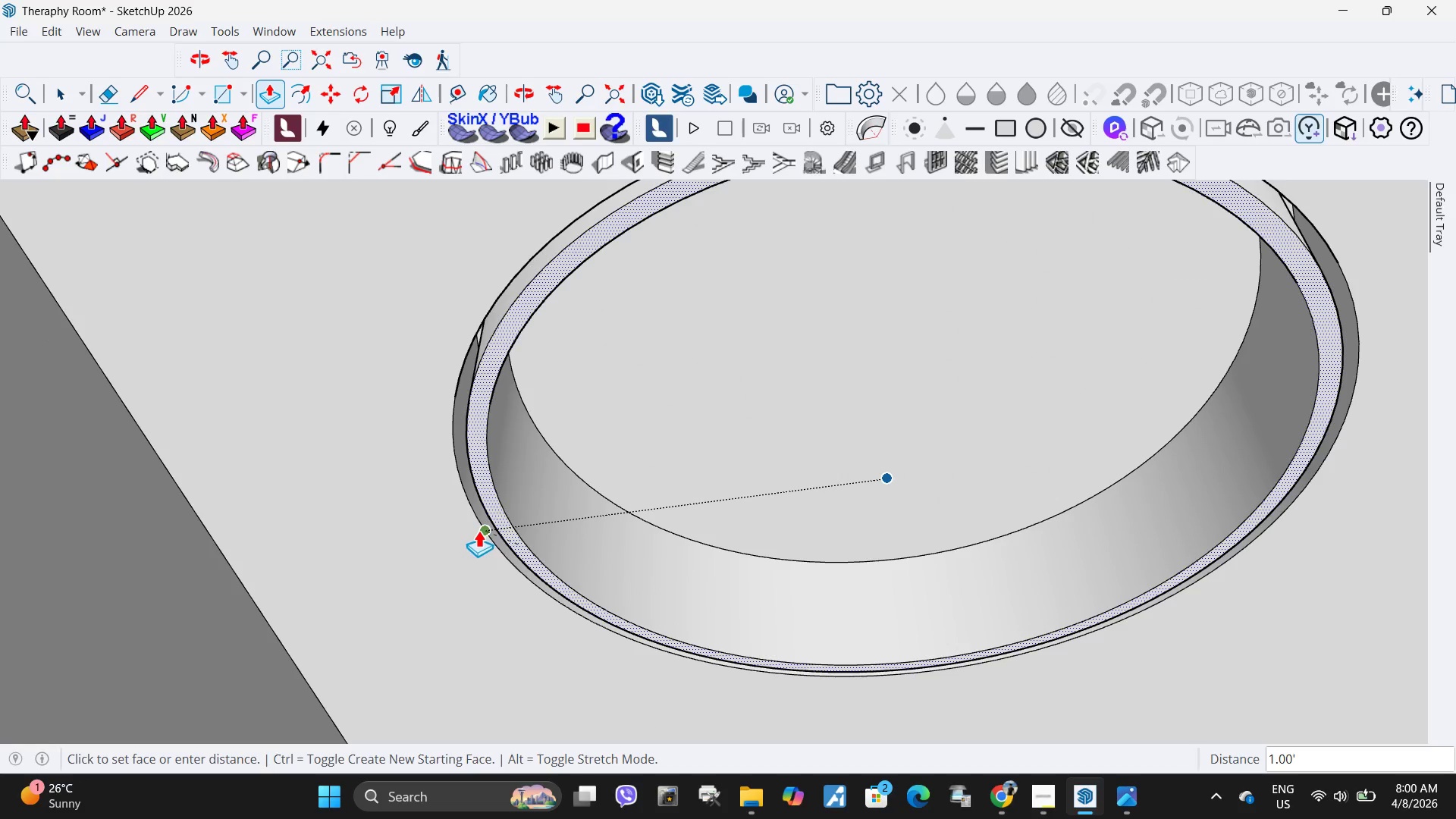 
left_click([479, 530])
 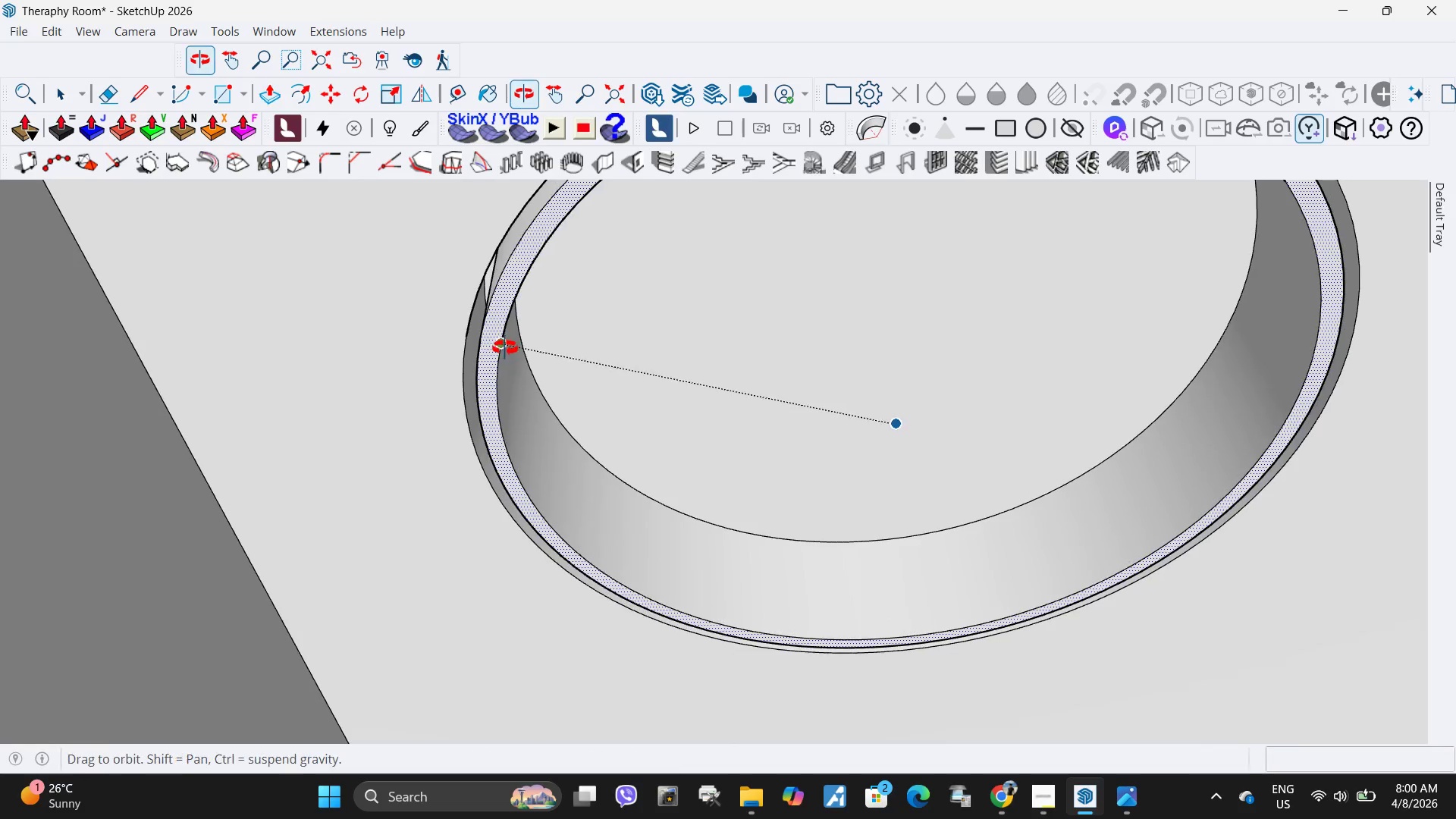 
key(Space)
 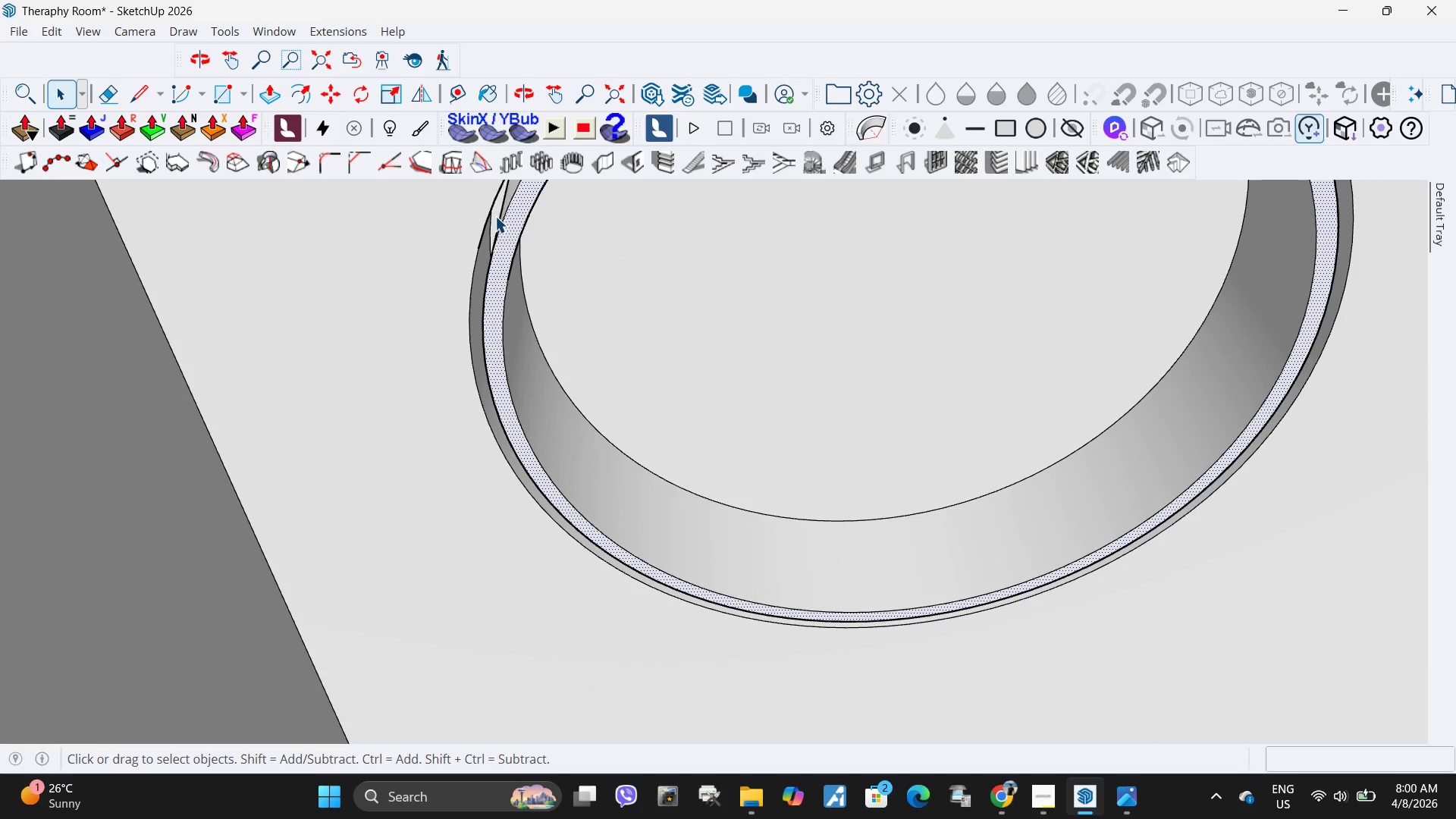 
left_click([495, 216])
 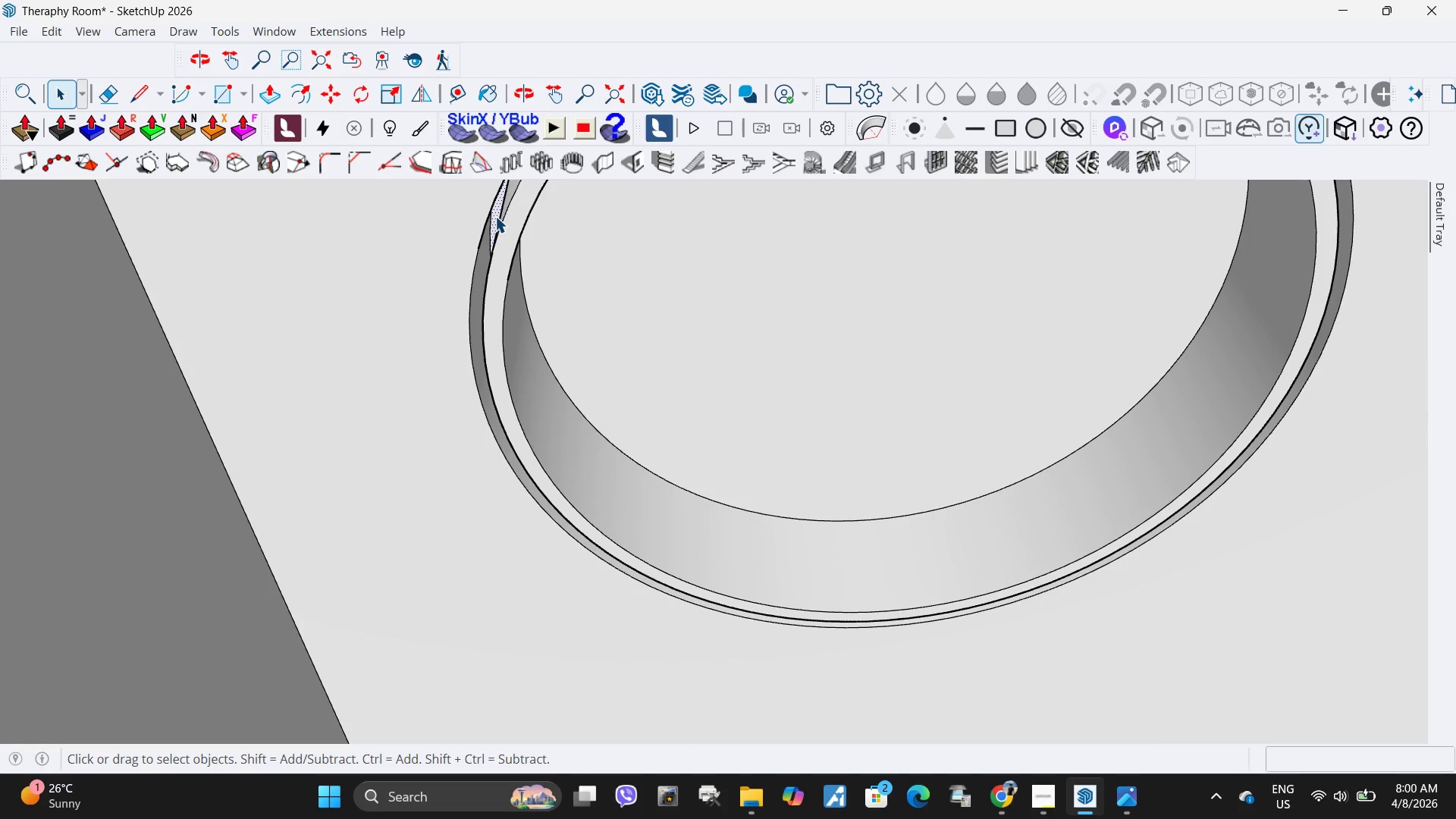 
key(P)
 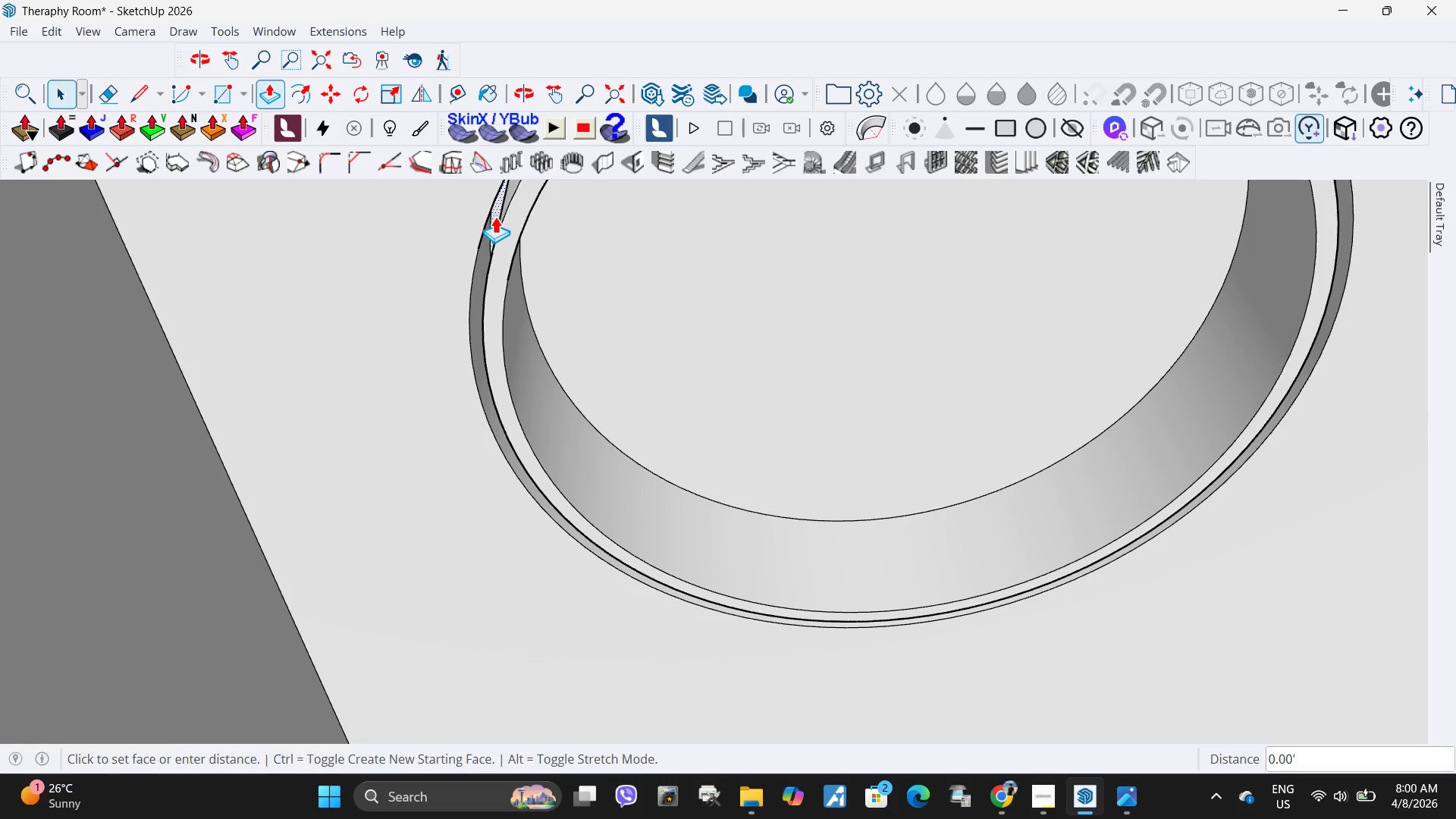 
left_click([495, 216])
 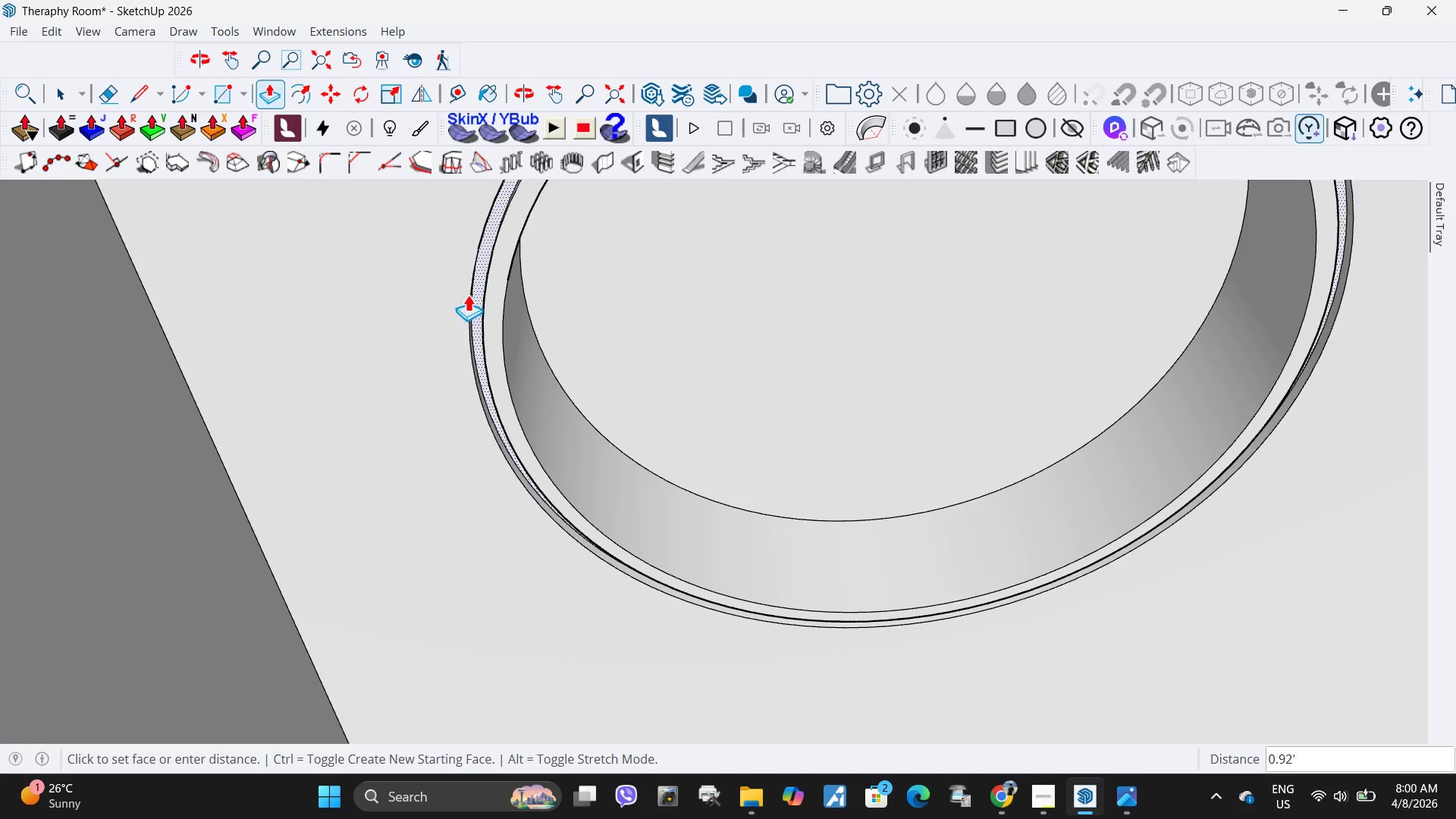 
left_click([484, 331])
 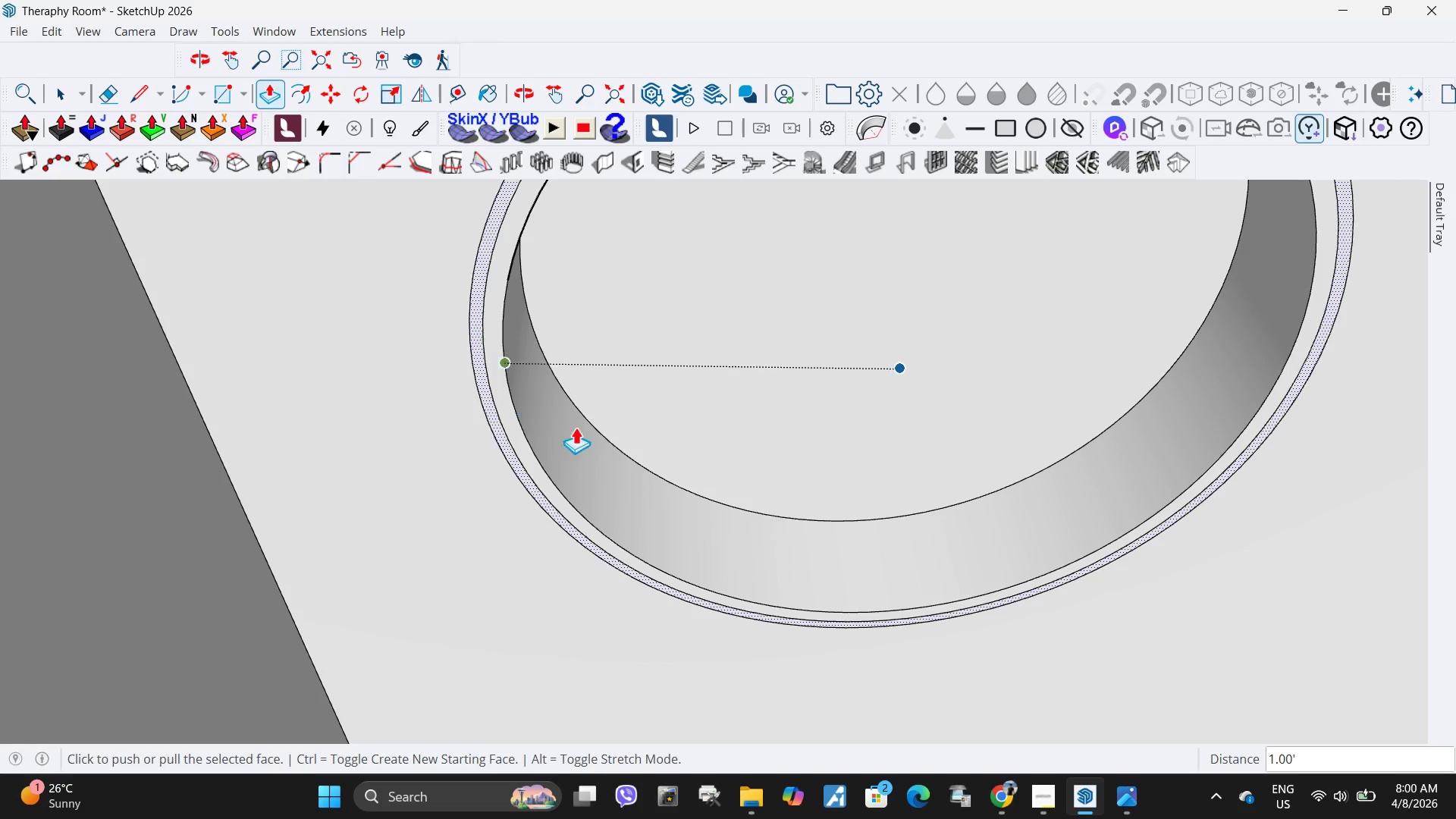 
key(Space)
 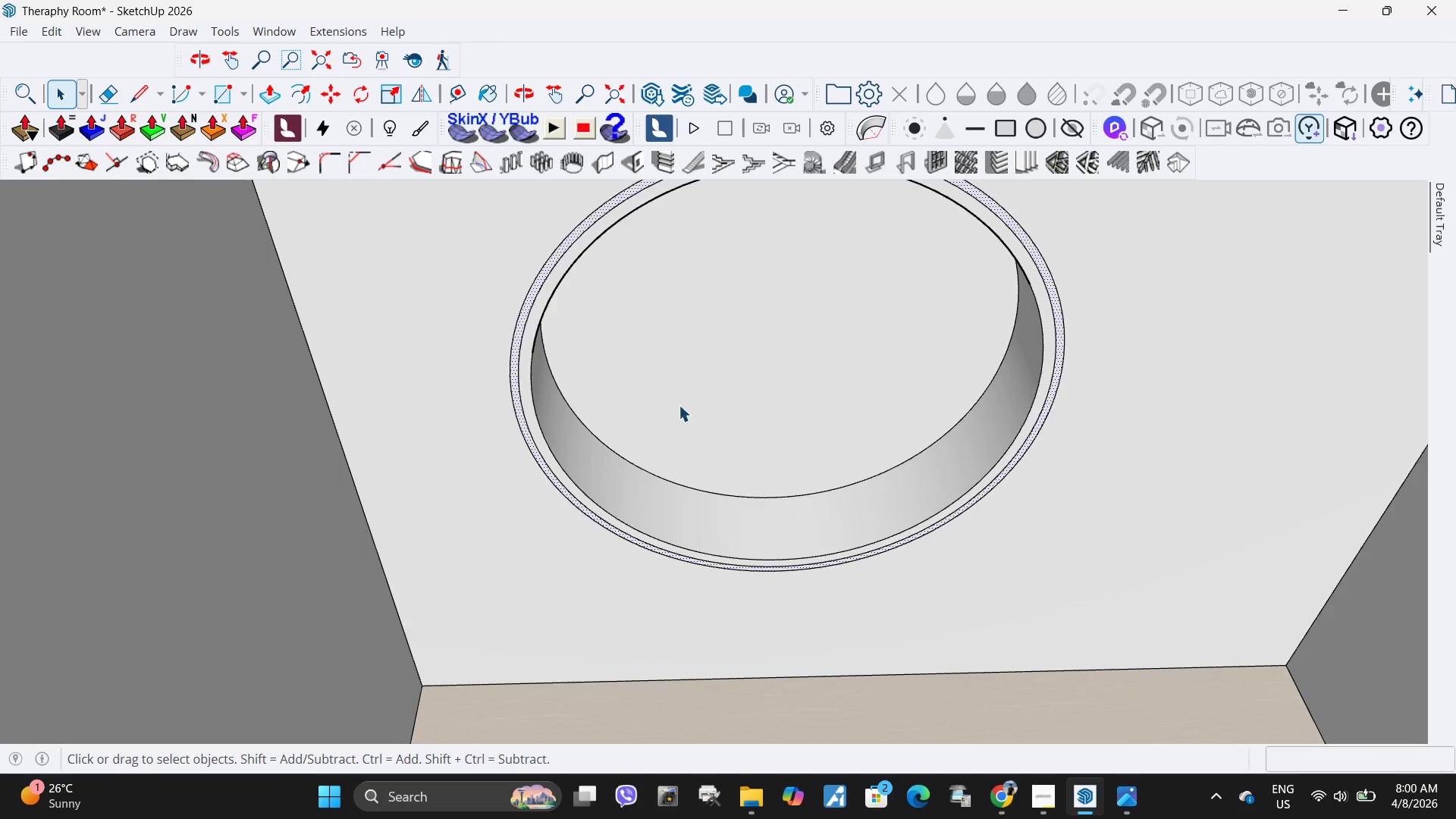 
scroll: coordinate [663, 535], scroll_direction: down, amount: 8.0
 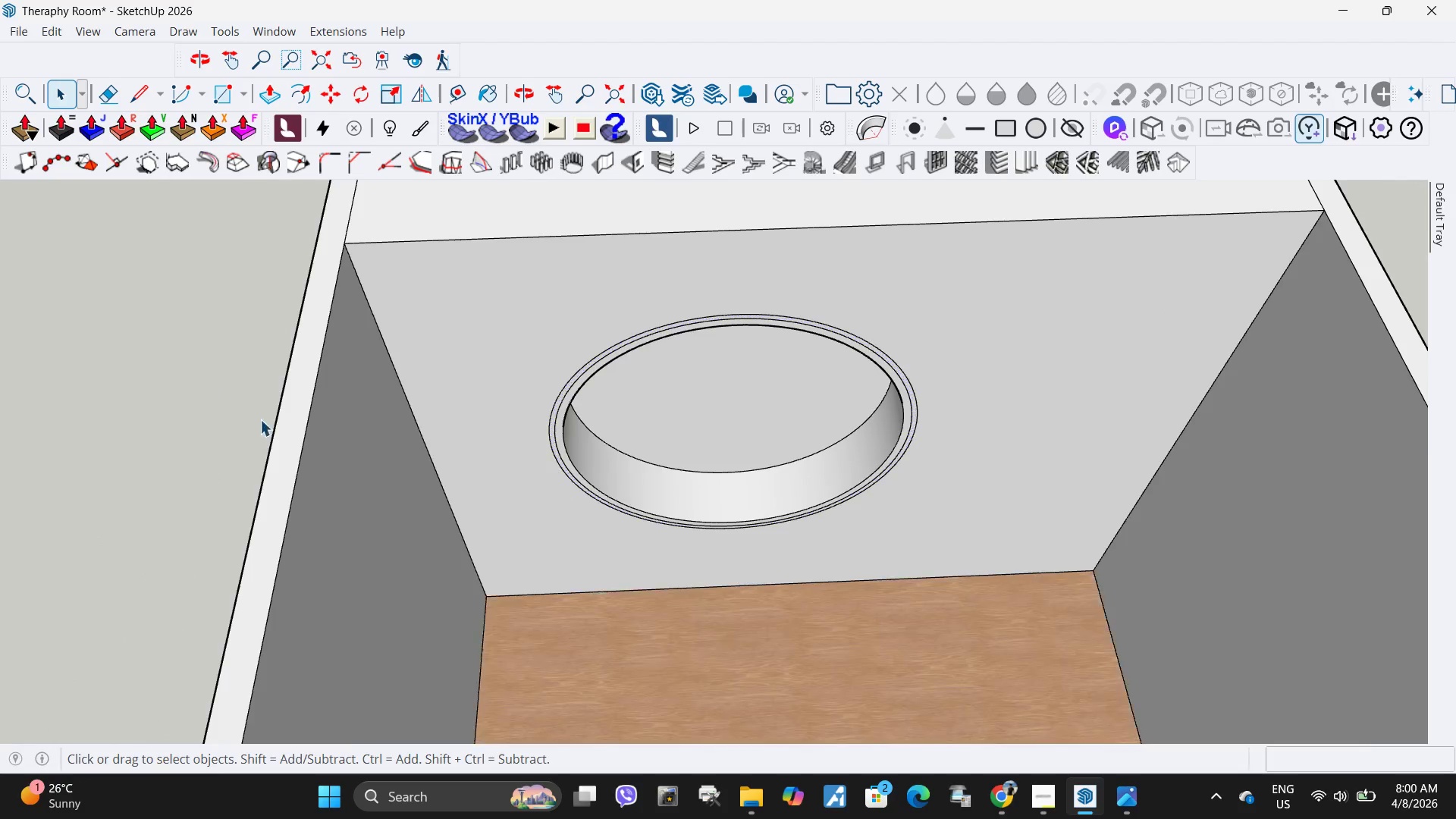 
left_click([660, 483])
 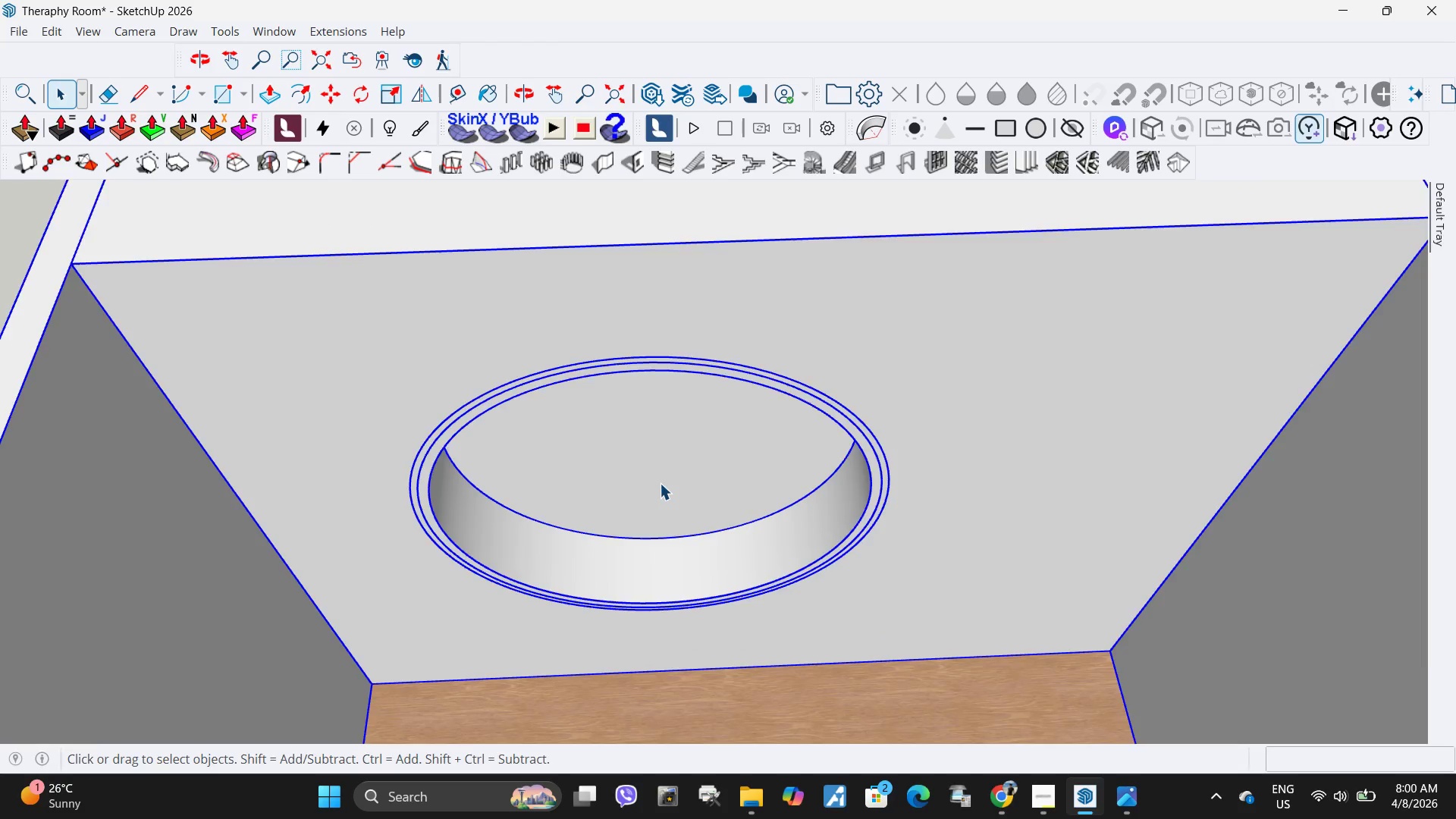 
scroll: coordinate [660, 483], scroll_direction: up, amount: 2.0
 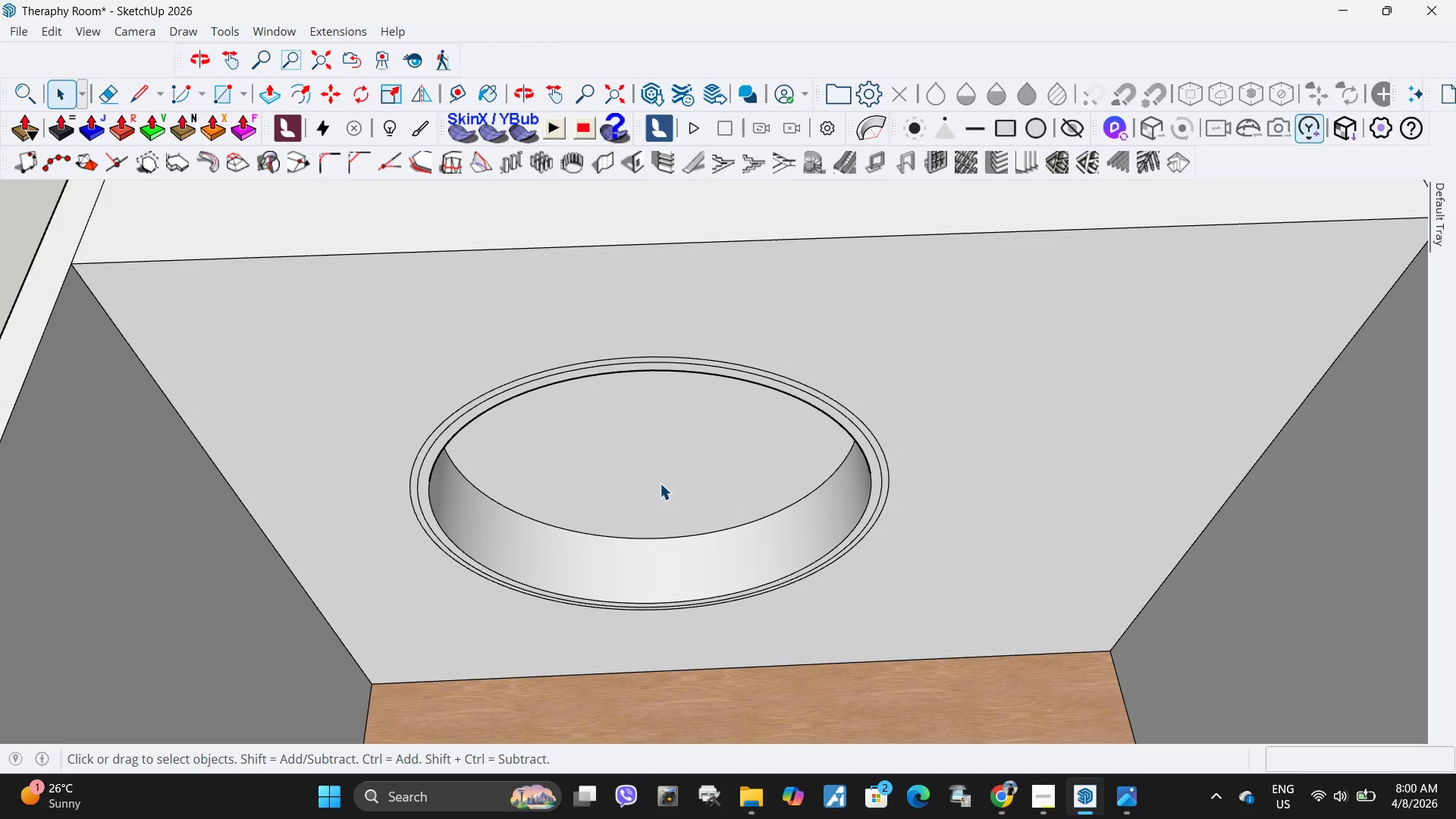 
scroll: coordinate [660, 483], scroll_direction: down, amount: 4.0
 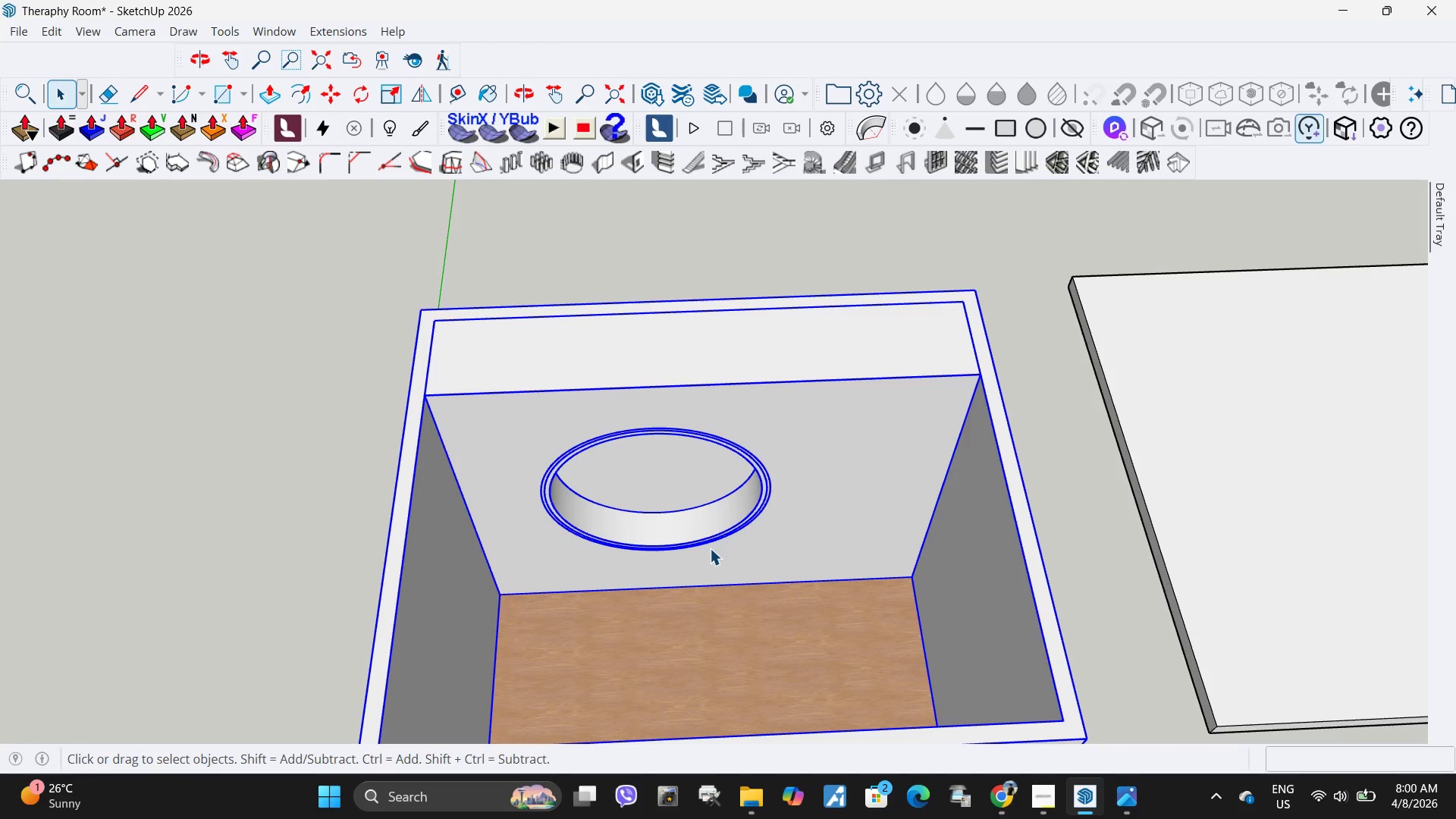 
left_click([1059, 486])
 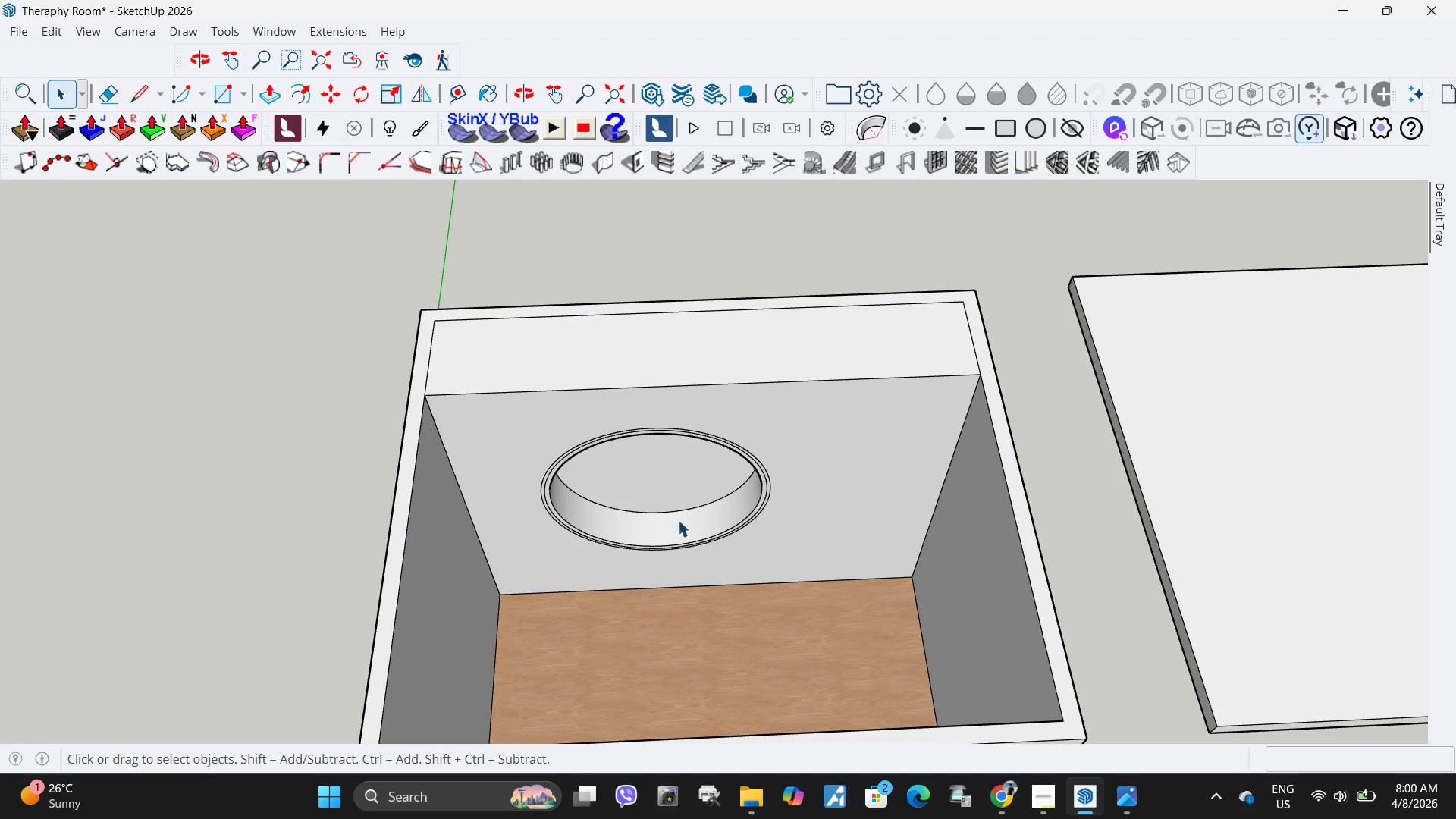 
scroll: coordinate [431, 362], scroll_direction: up, amount: 19.0
 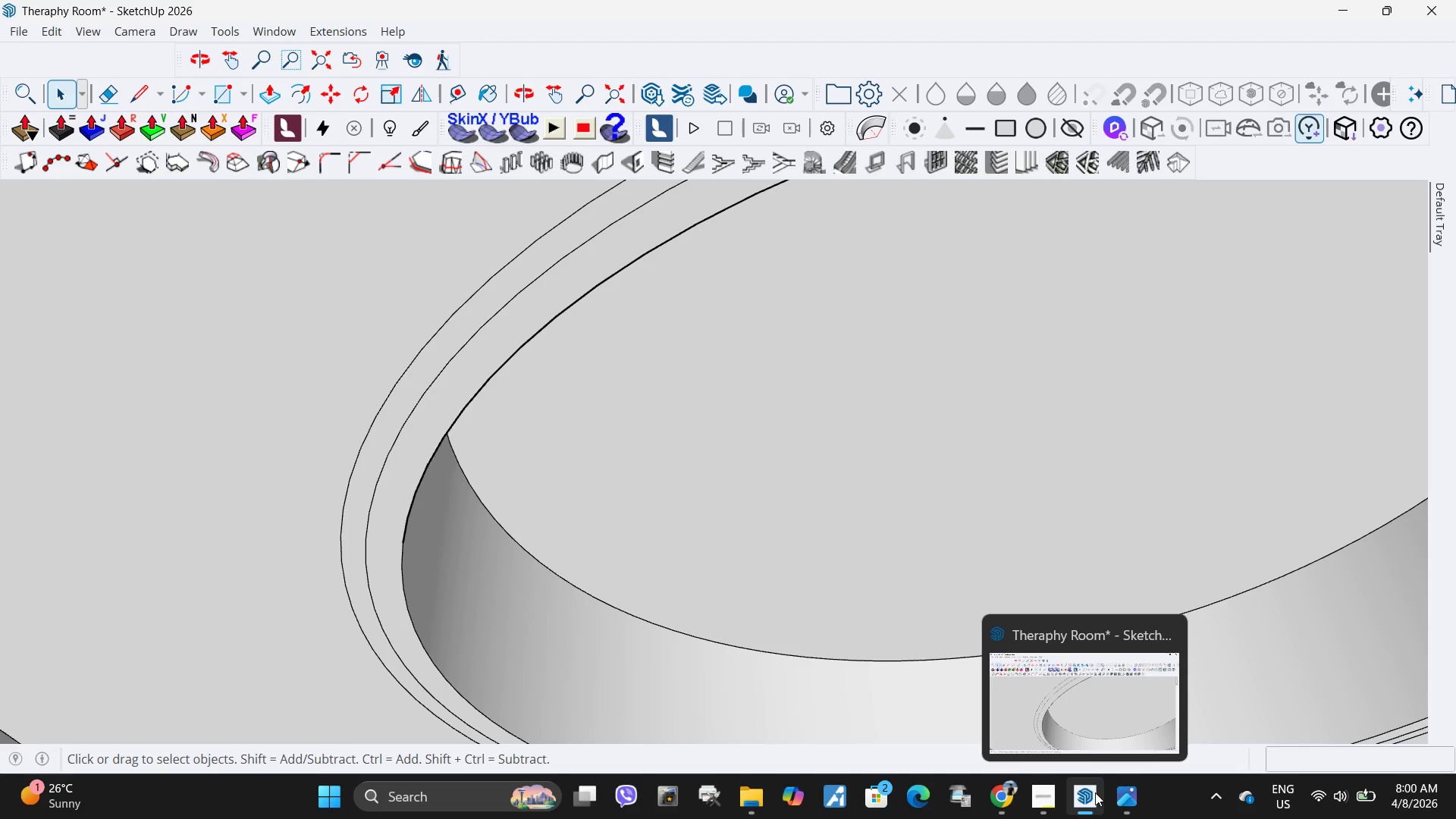 
wait(12.16)
 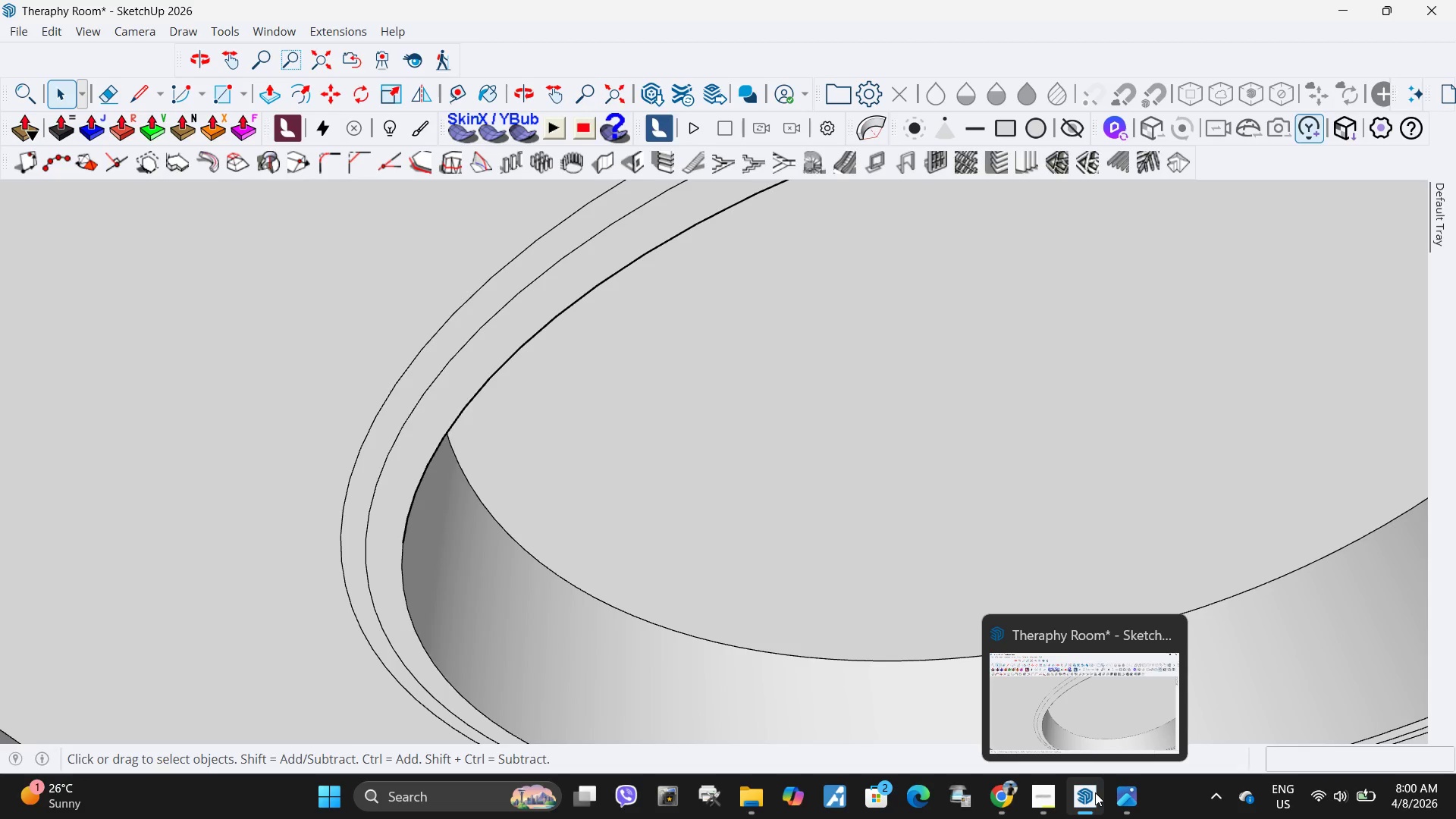 
scroll: coordinate [326, 457], scroll_direction: down, amount: 2.0
 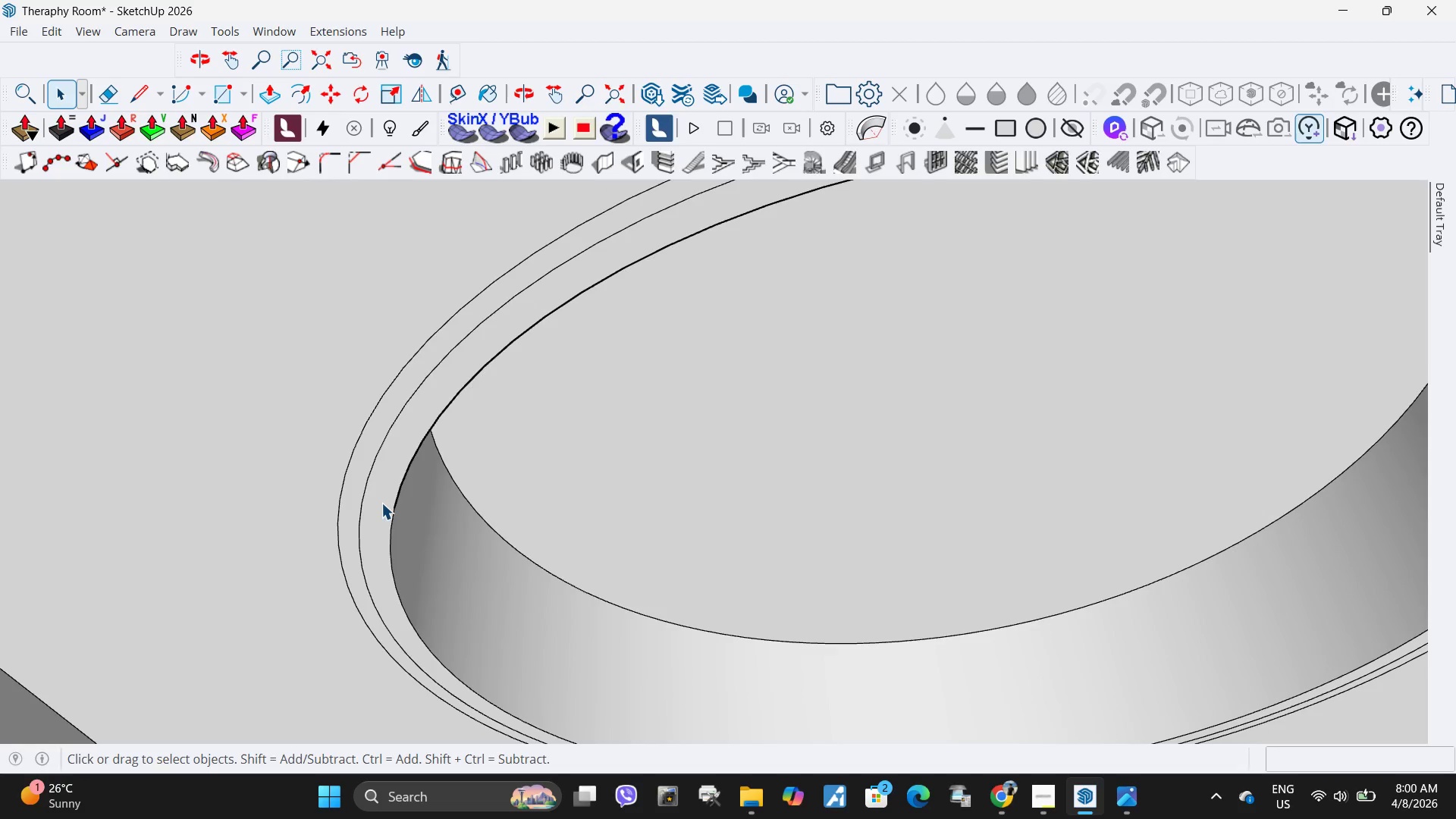 
double_click([381, 503])
 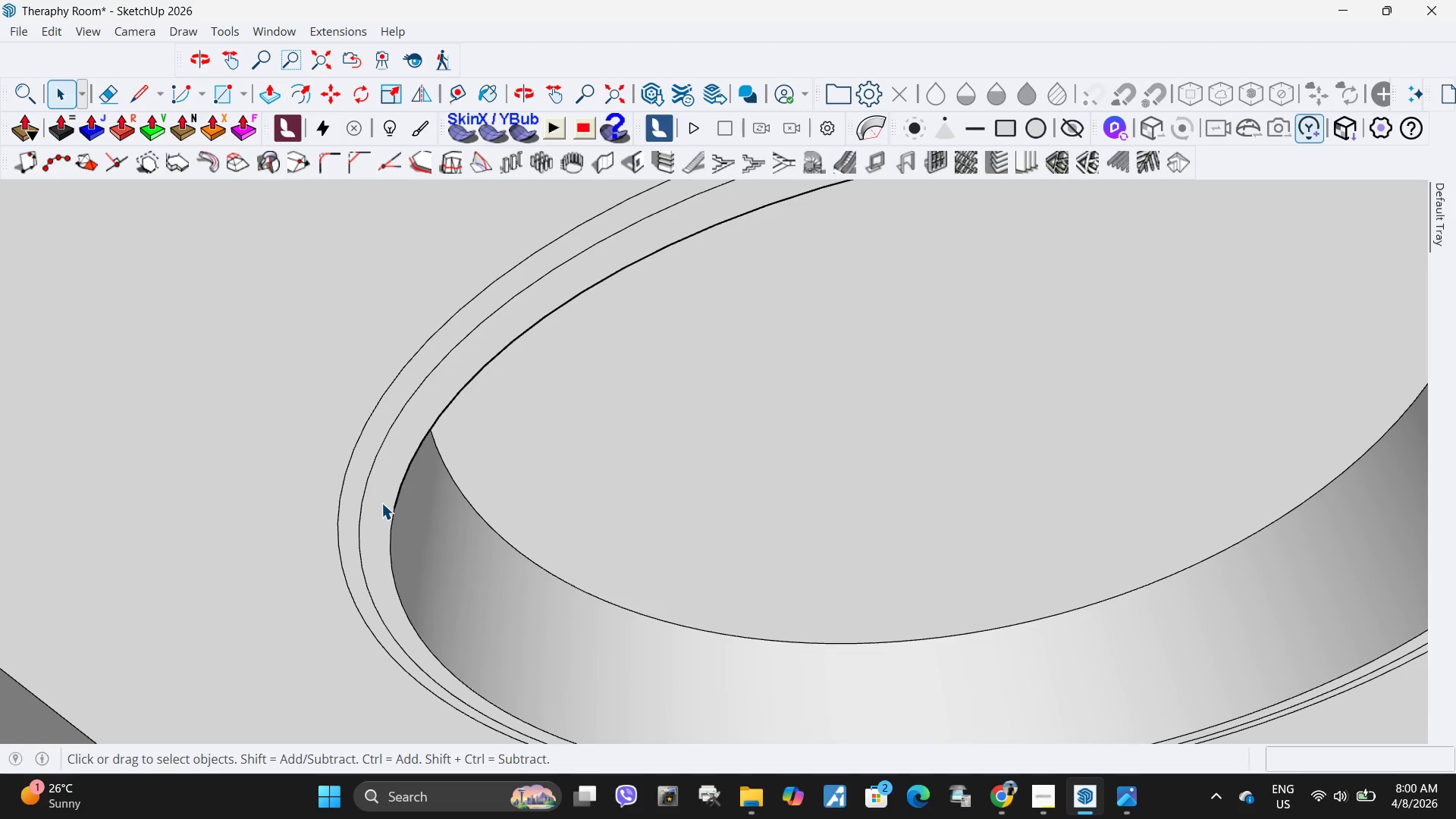 
triple_click([381, 503])
 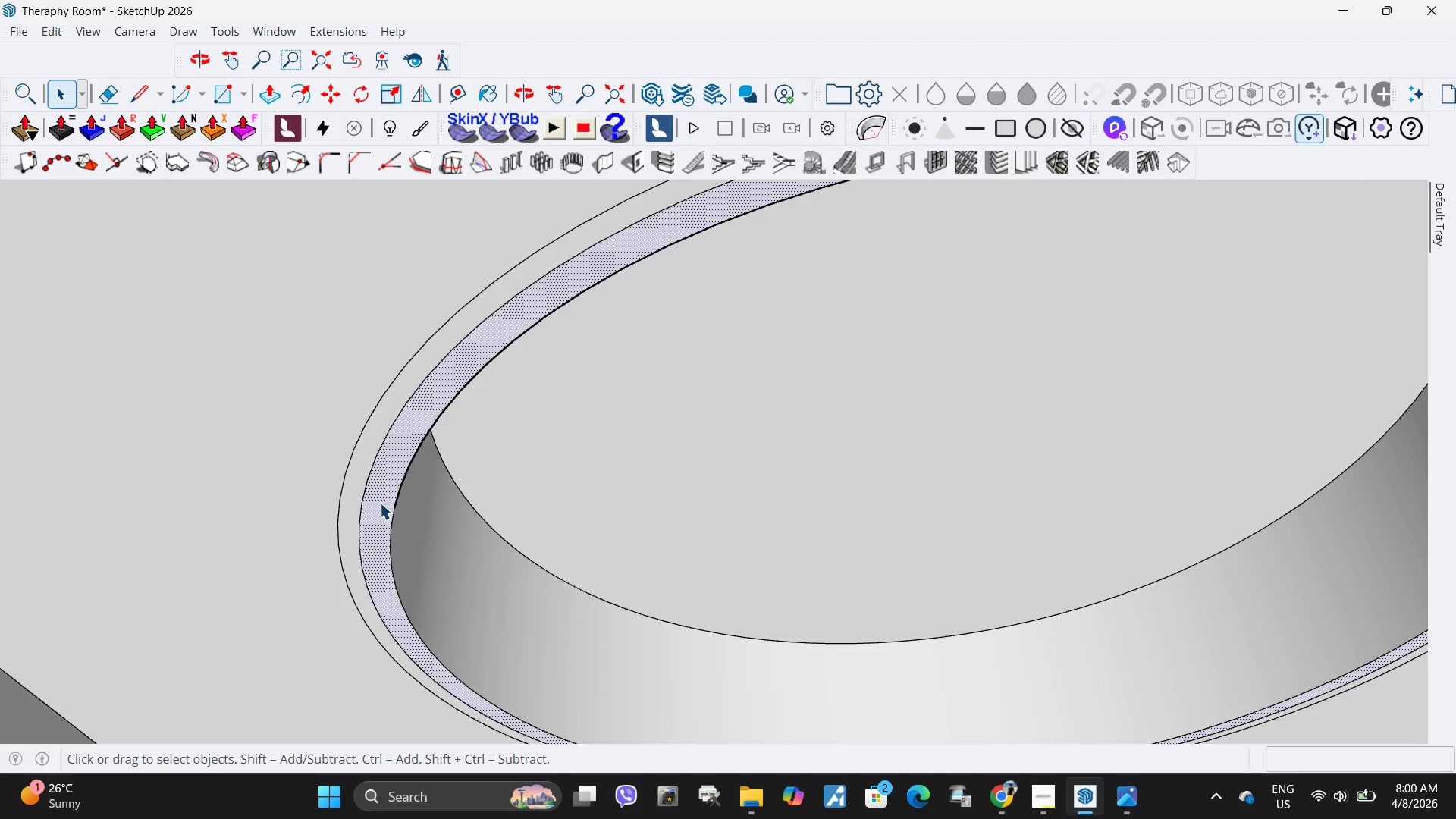 
double_click([380, 503])
 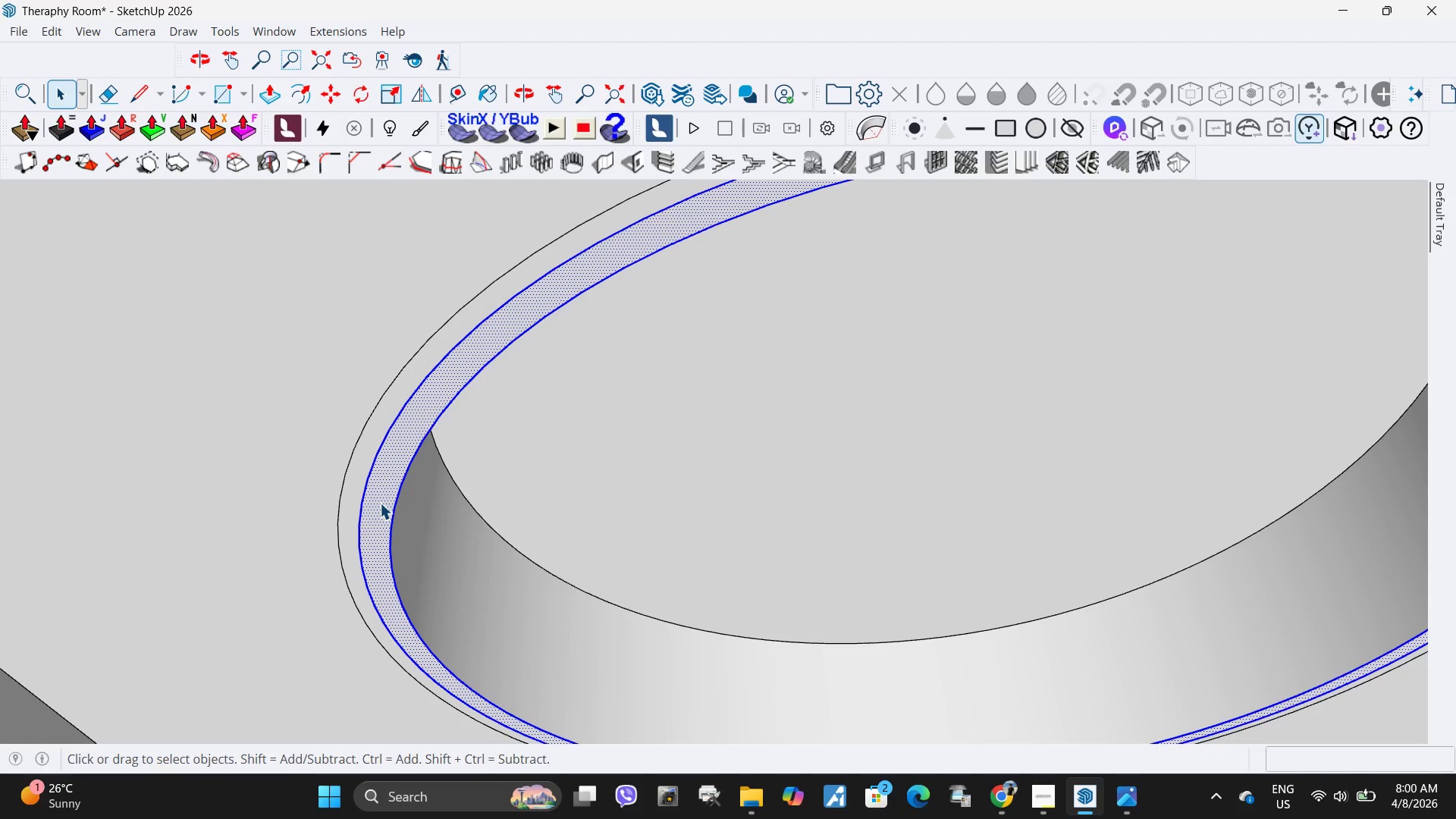 
key(P)
 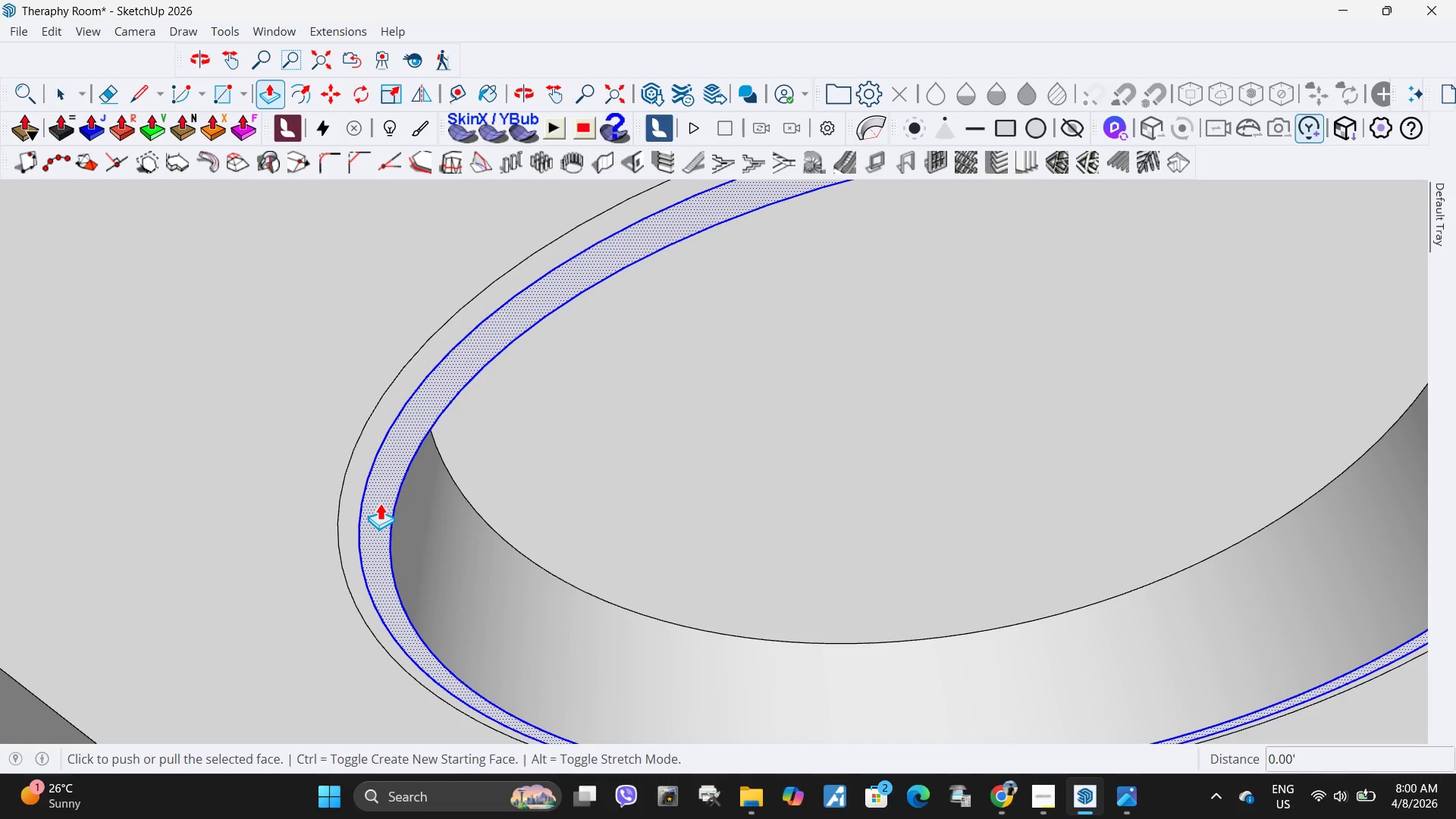 
left_click([380, 503])
 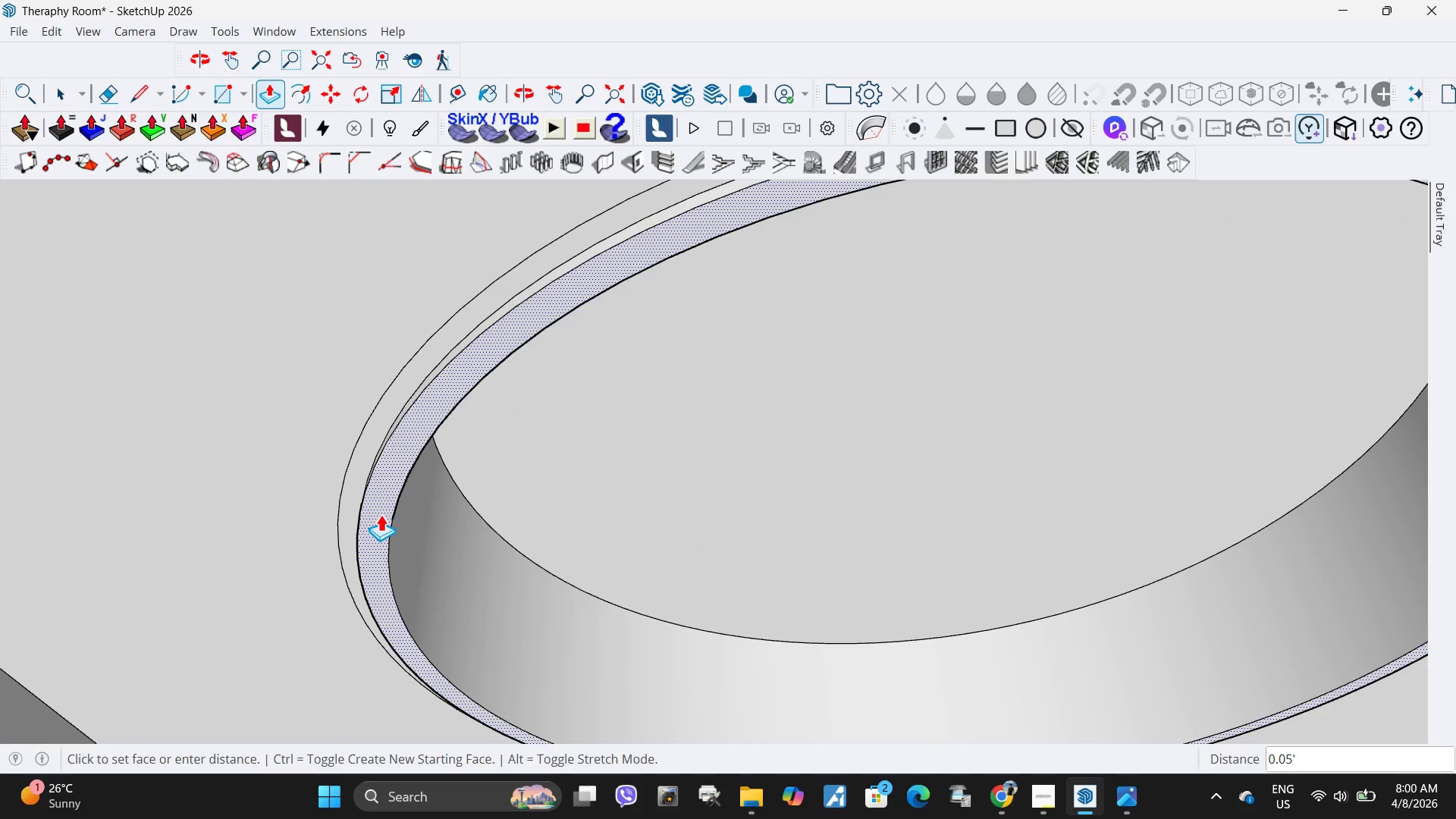 
key(NumpadDecimal)
 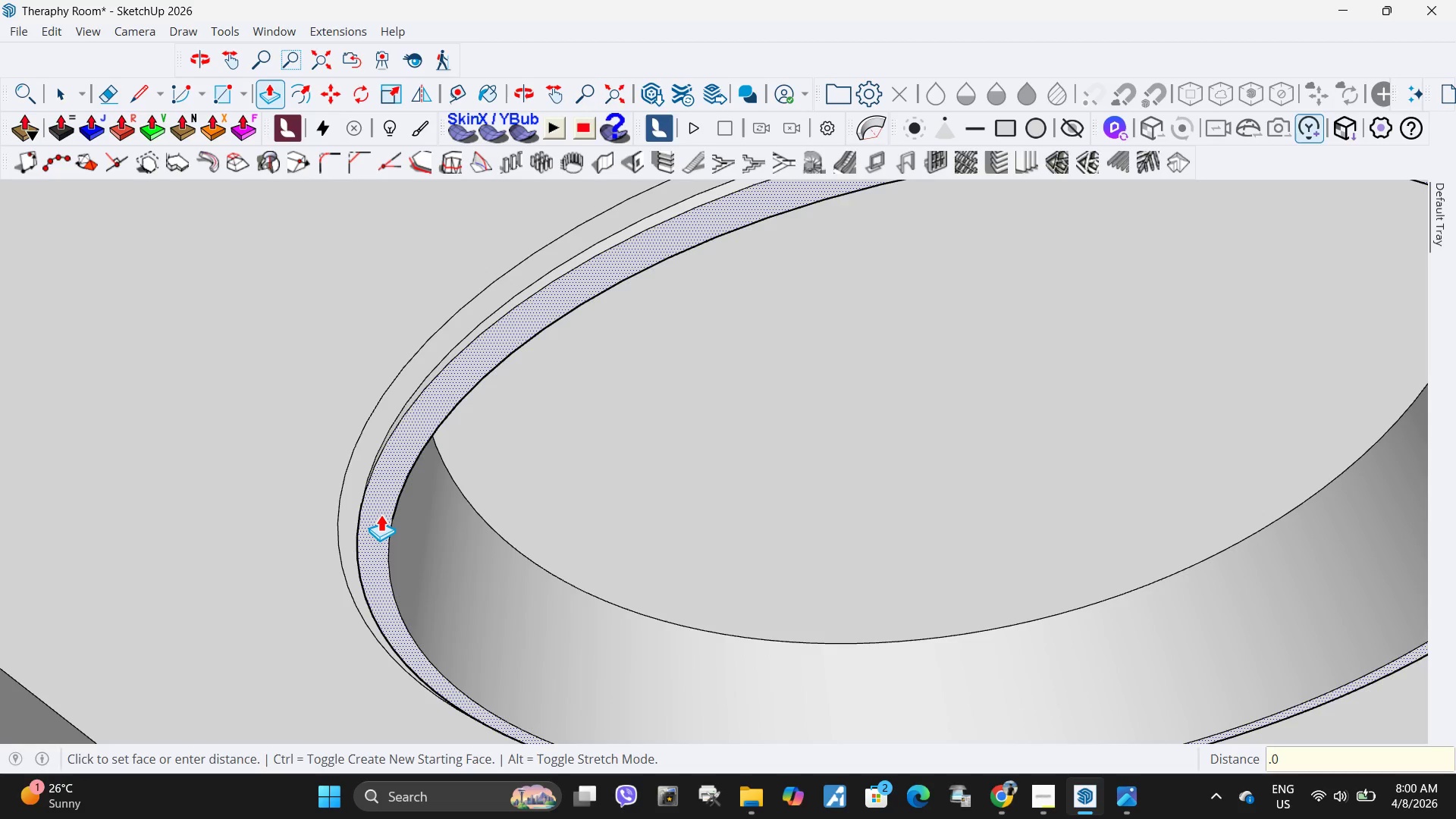 
key(Numpad0)
 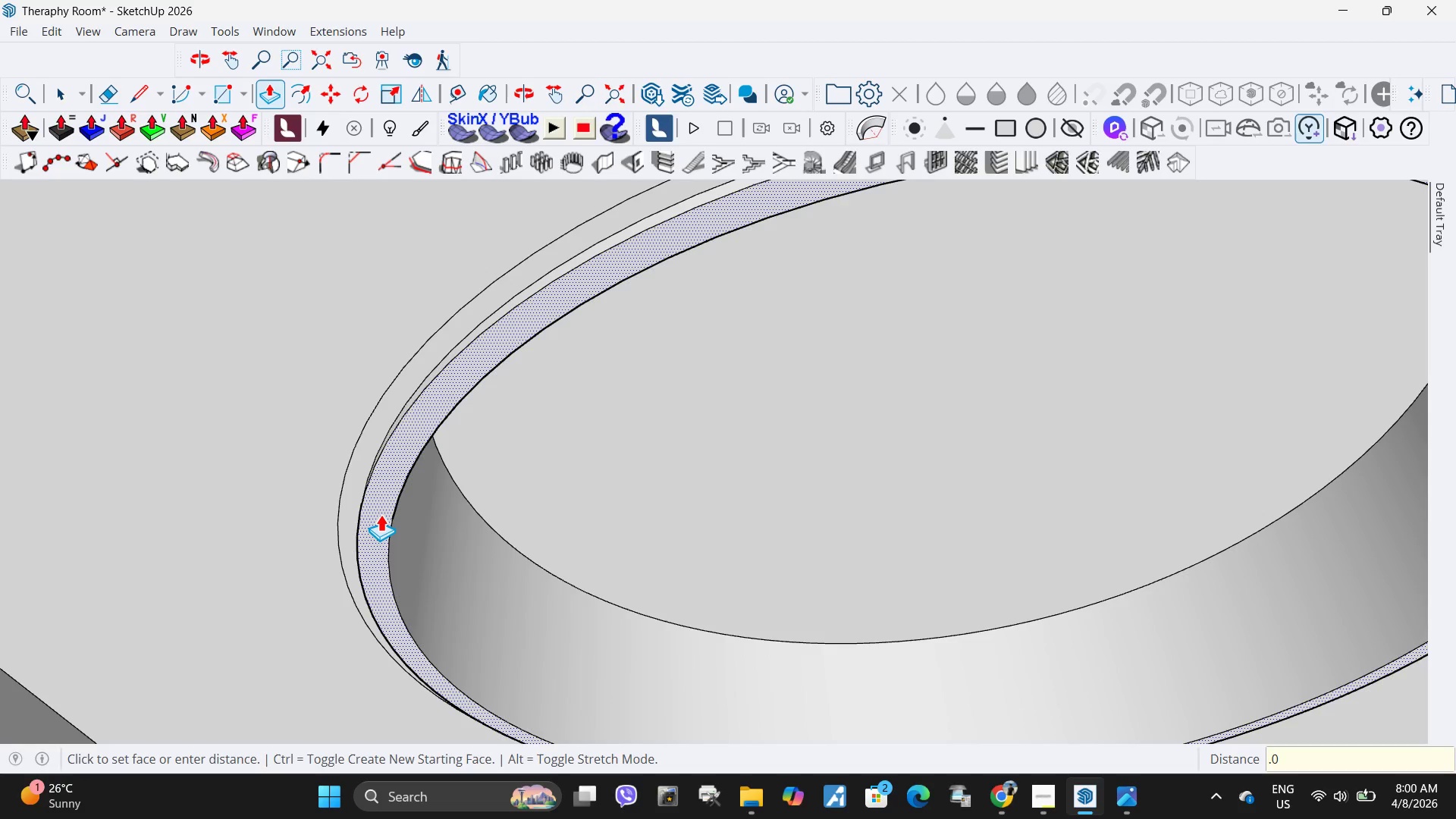 
key(Numpad5)
 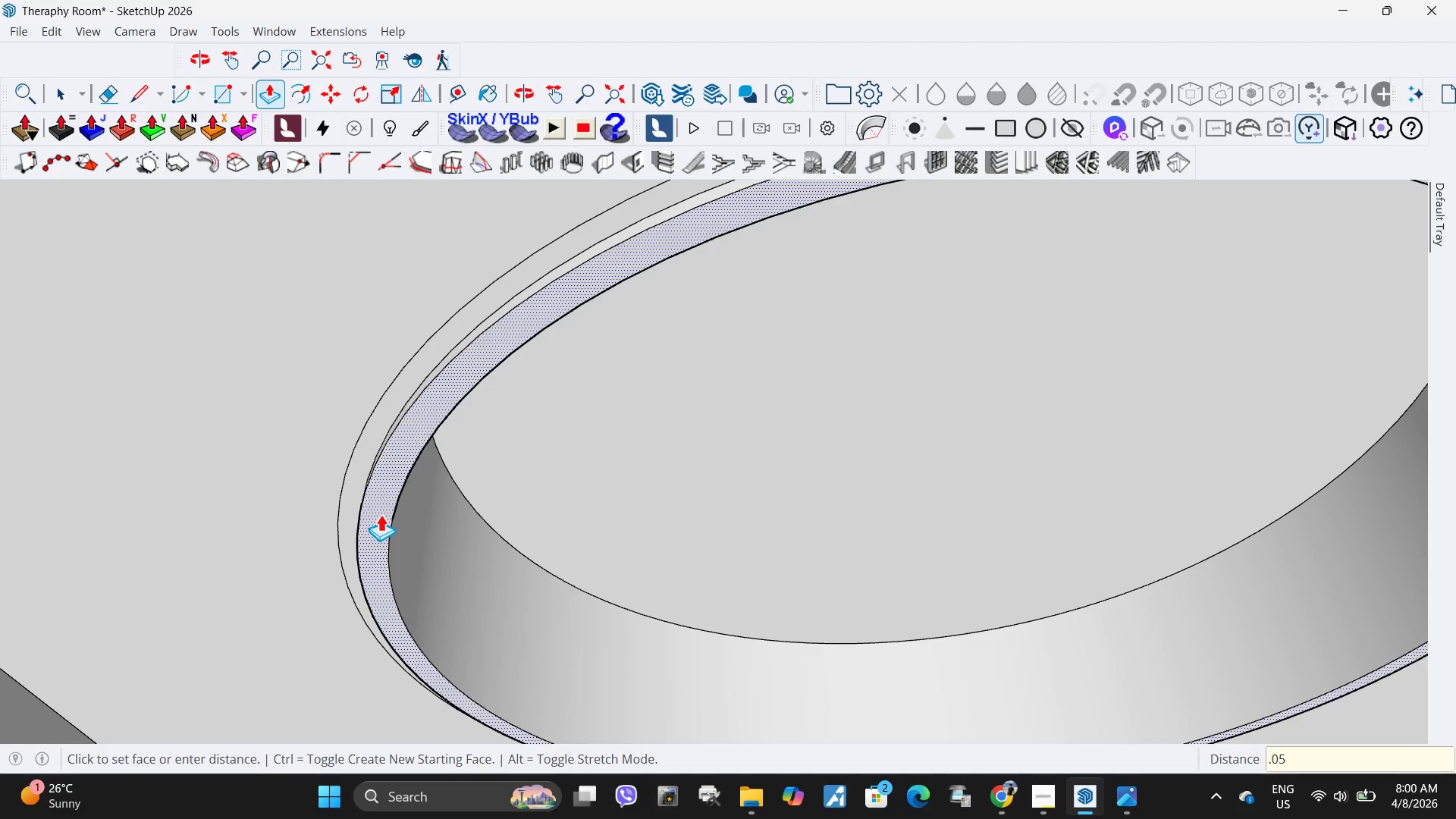 
key(Backspace)
 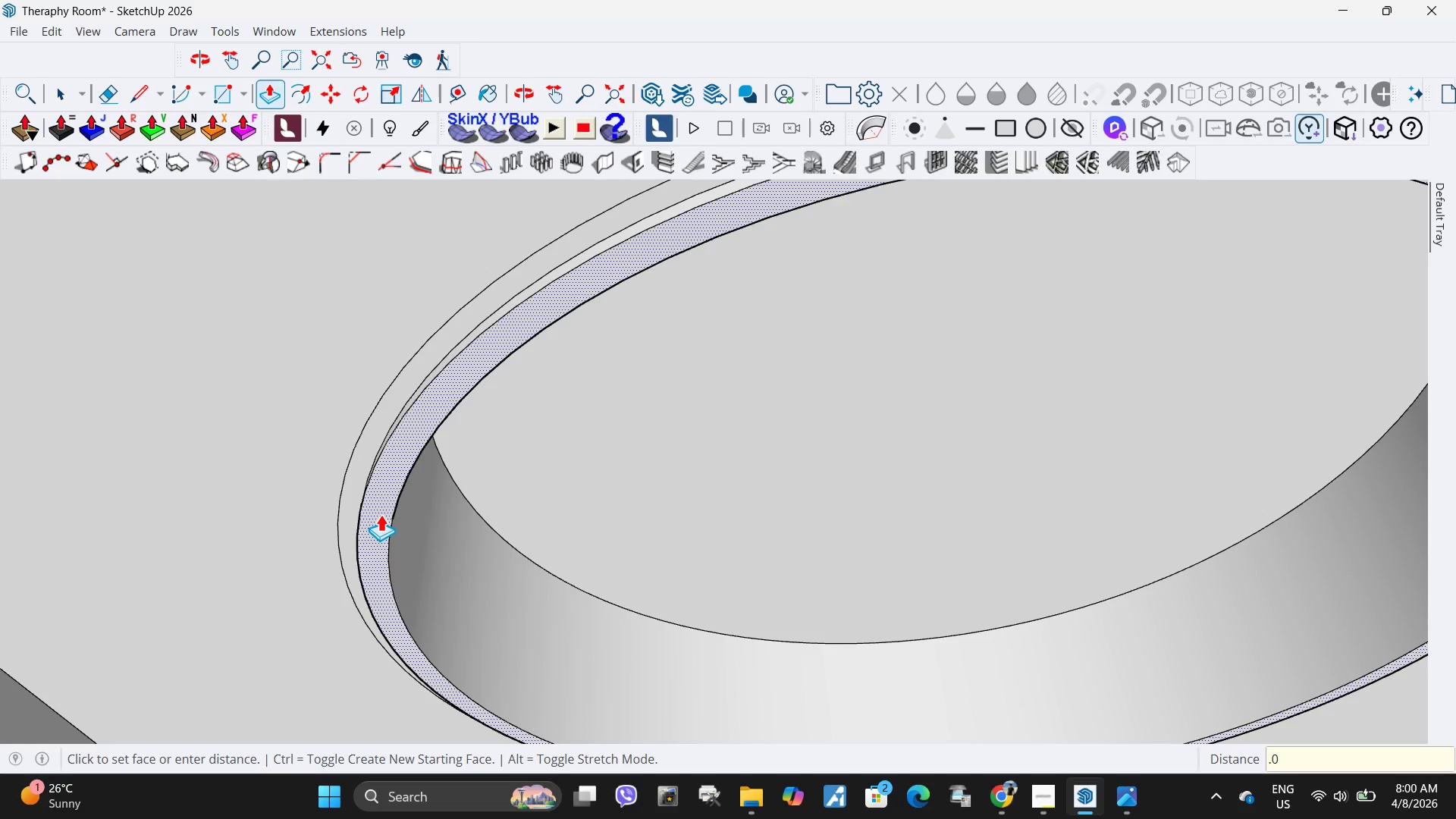 
key(Backspace)
 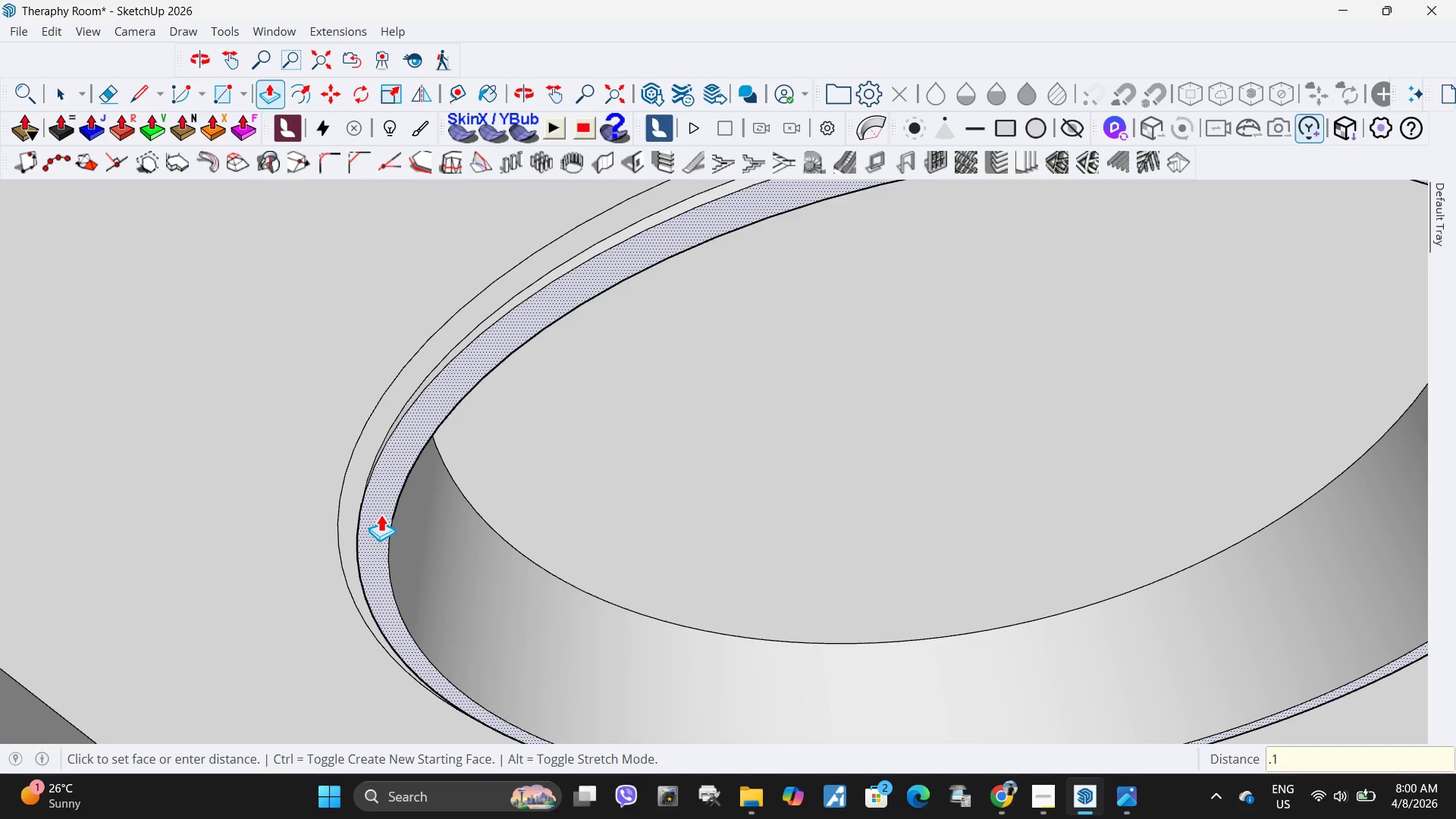 
key(Numpad1)
 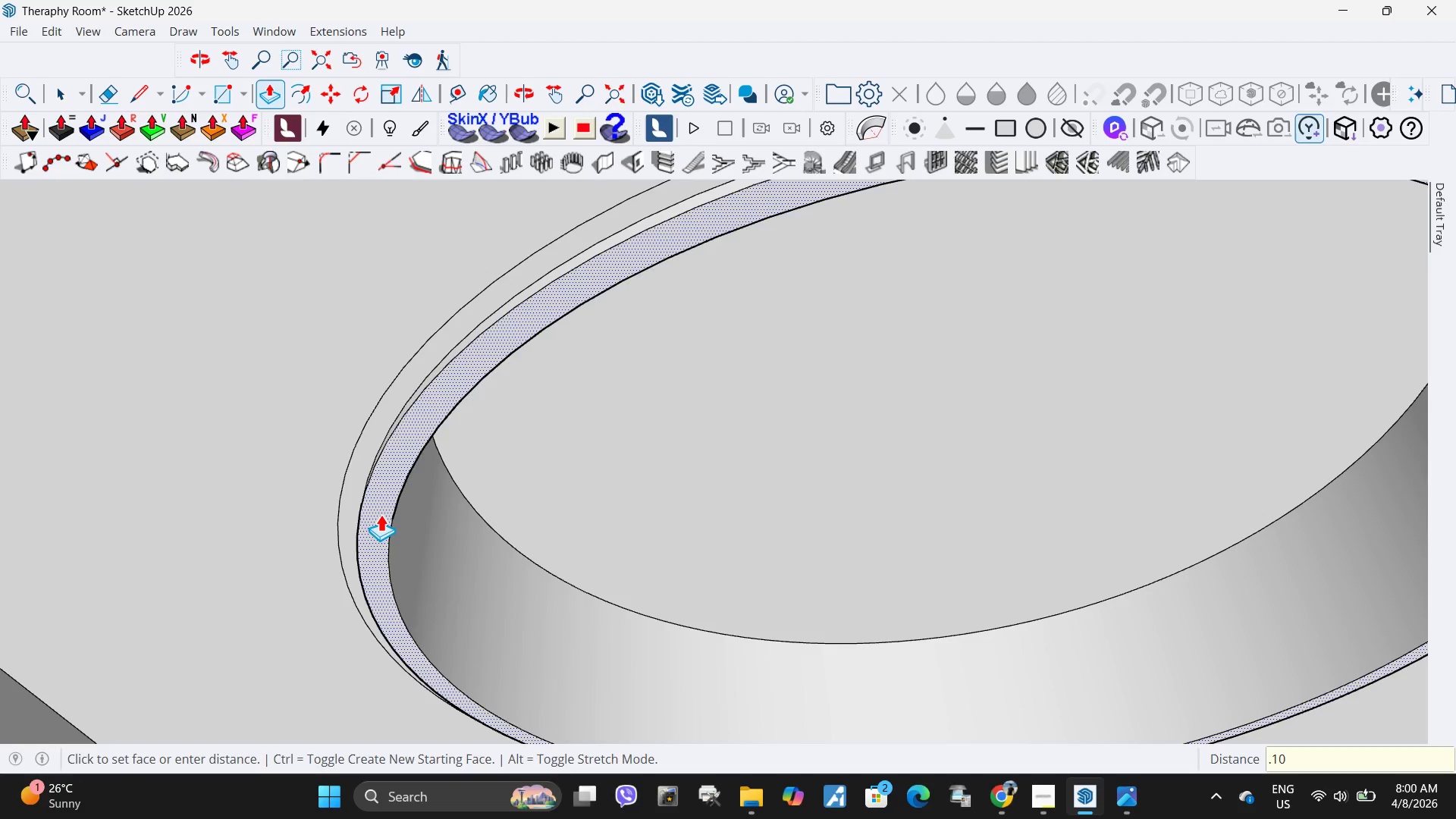 
key(Numpad0)
 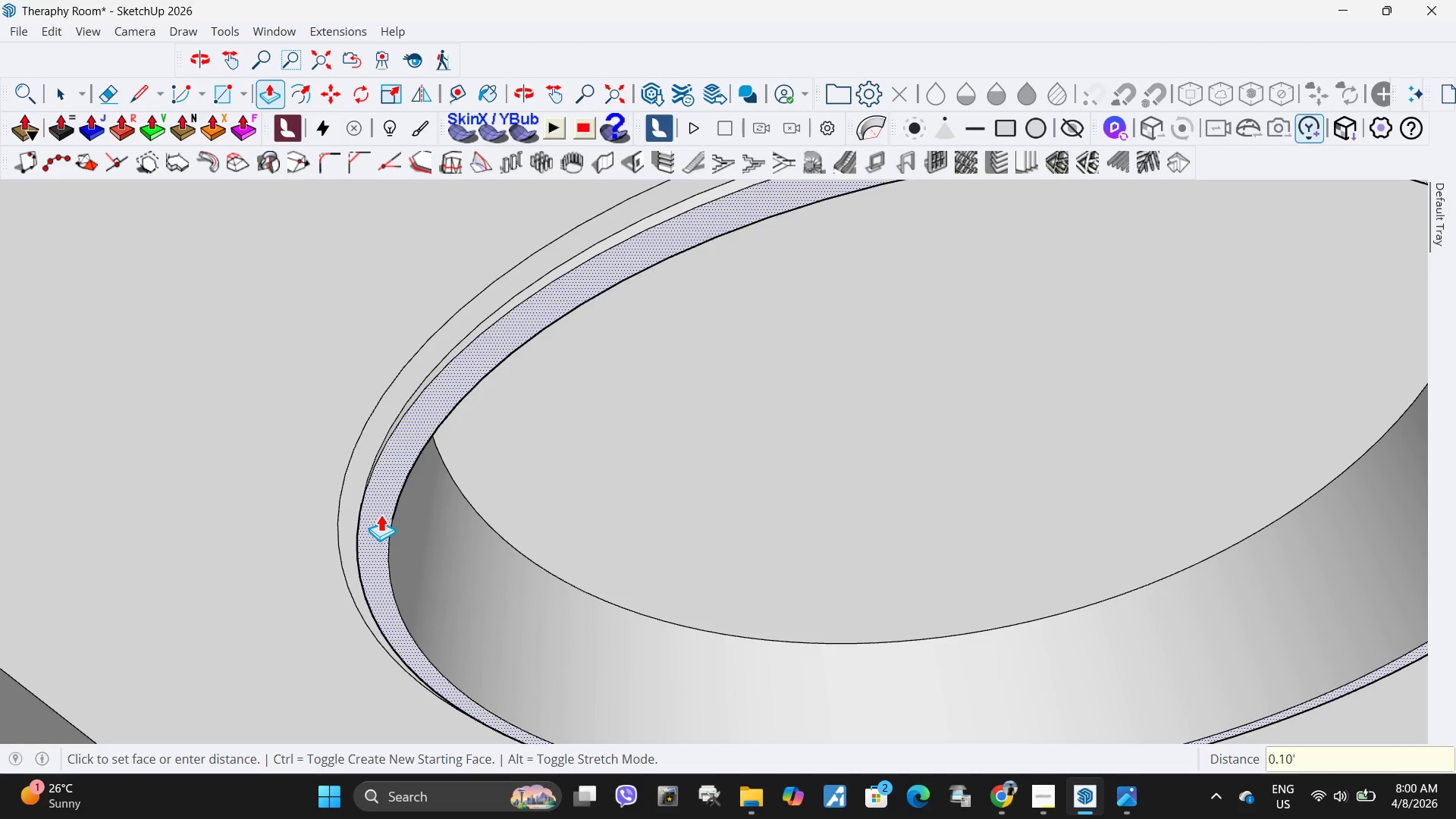 
key(NumpadEnter)
 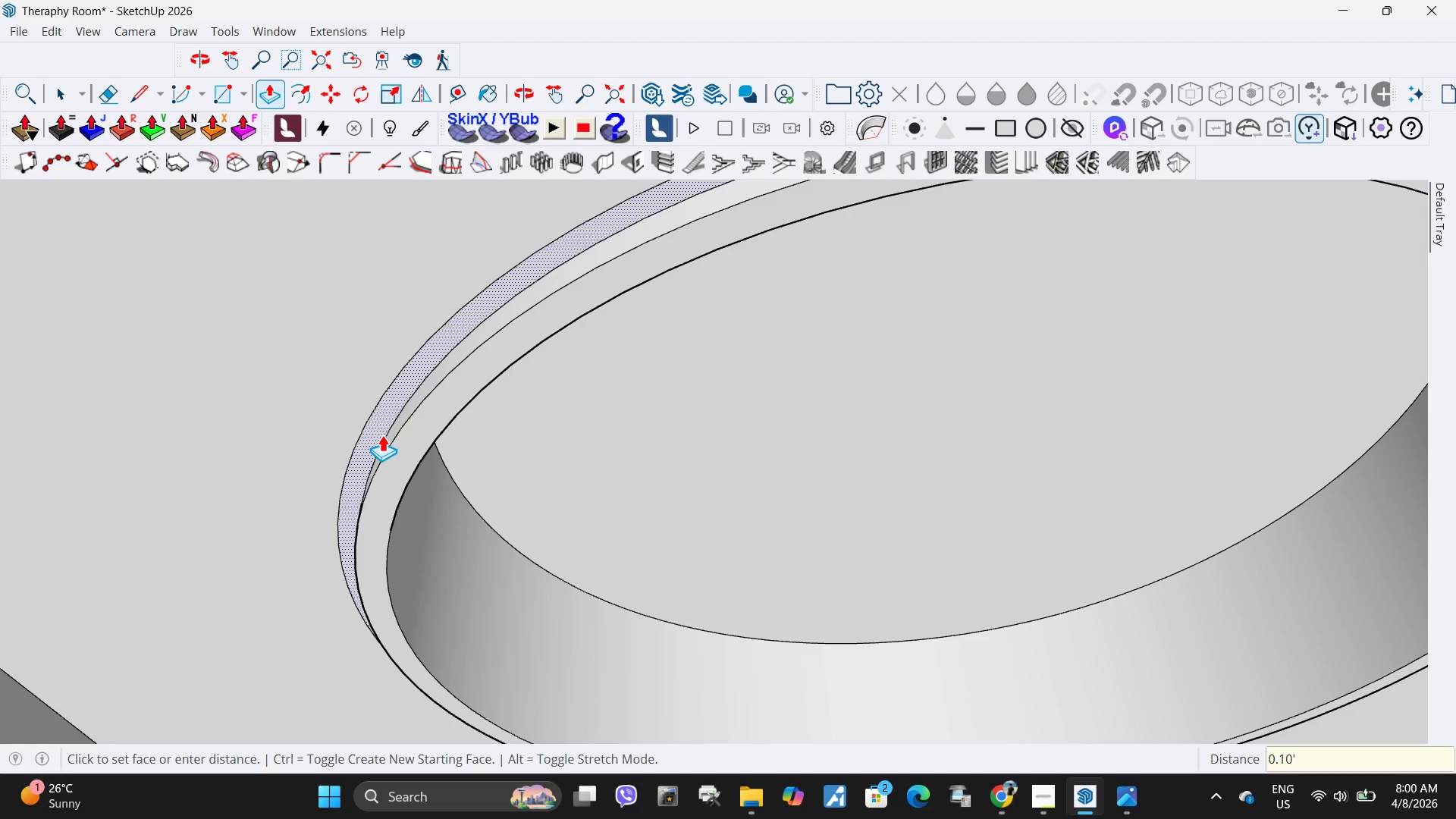 
left_click([382, 435])
 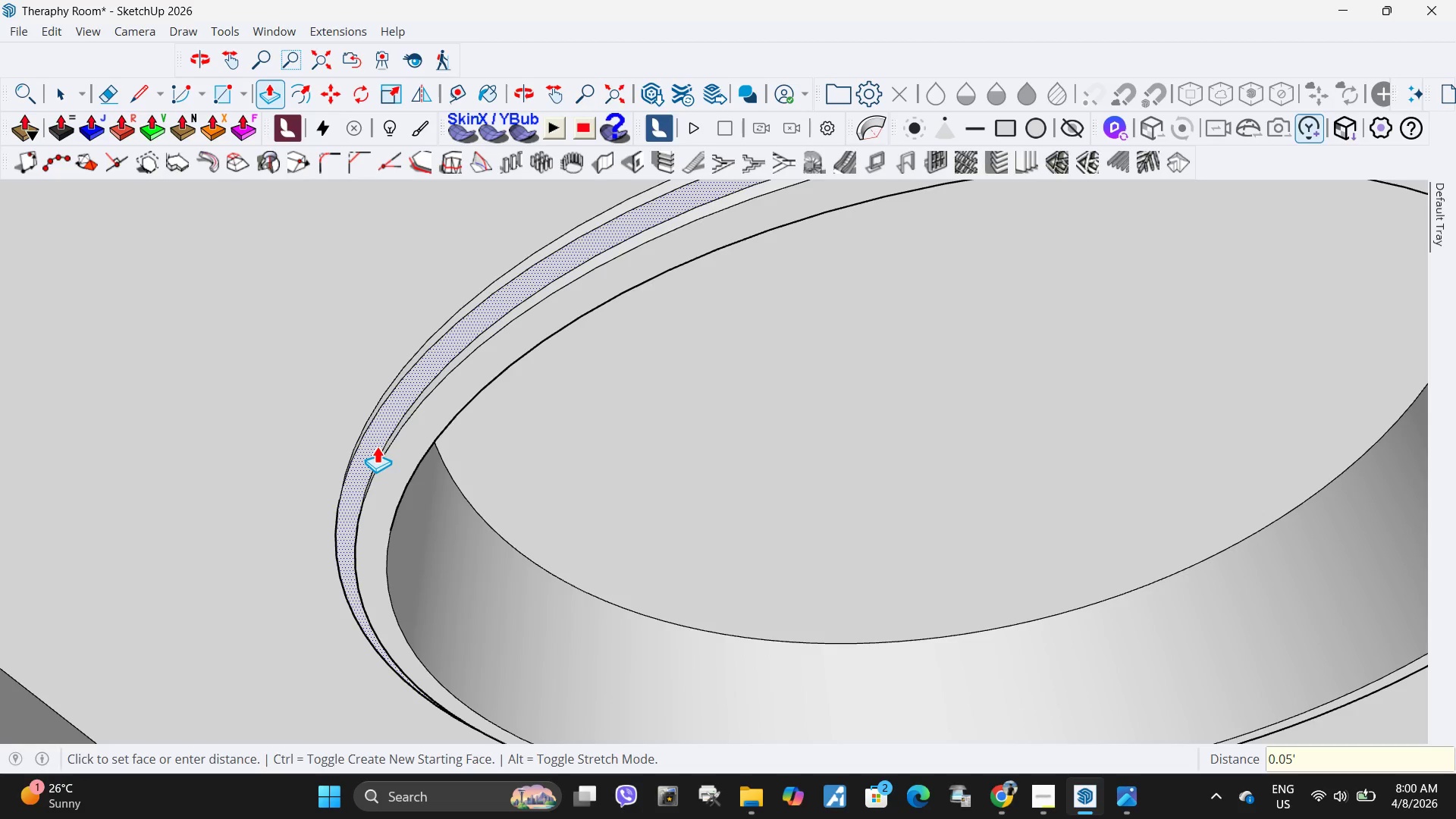 
key(NumpadDecimal)
 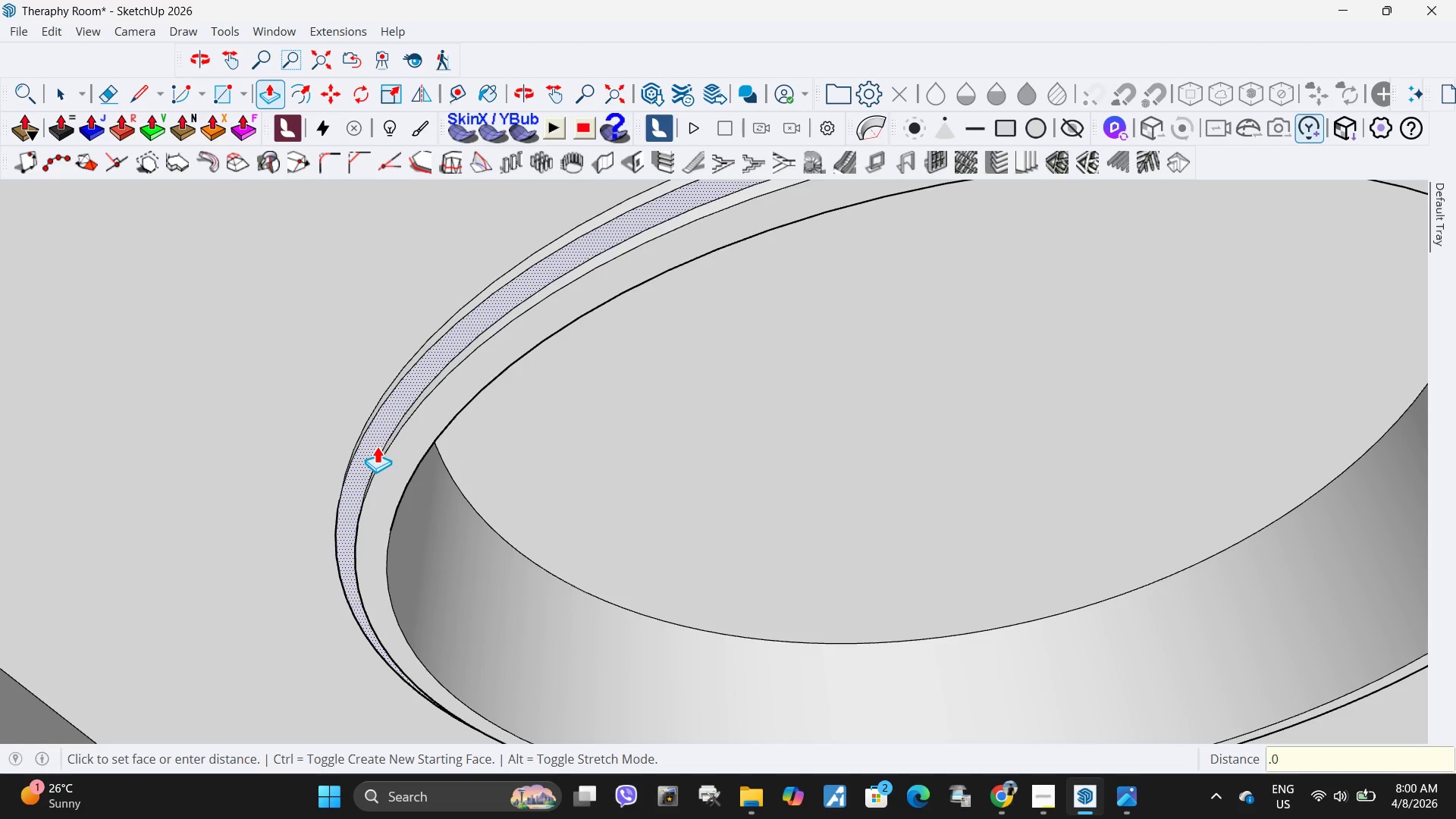 
key(Numpad0)
 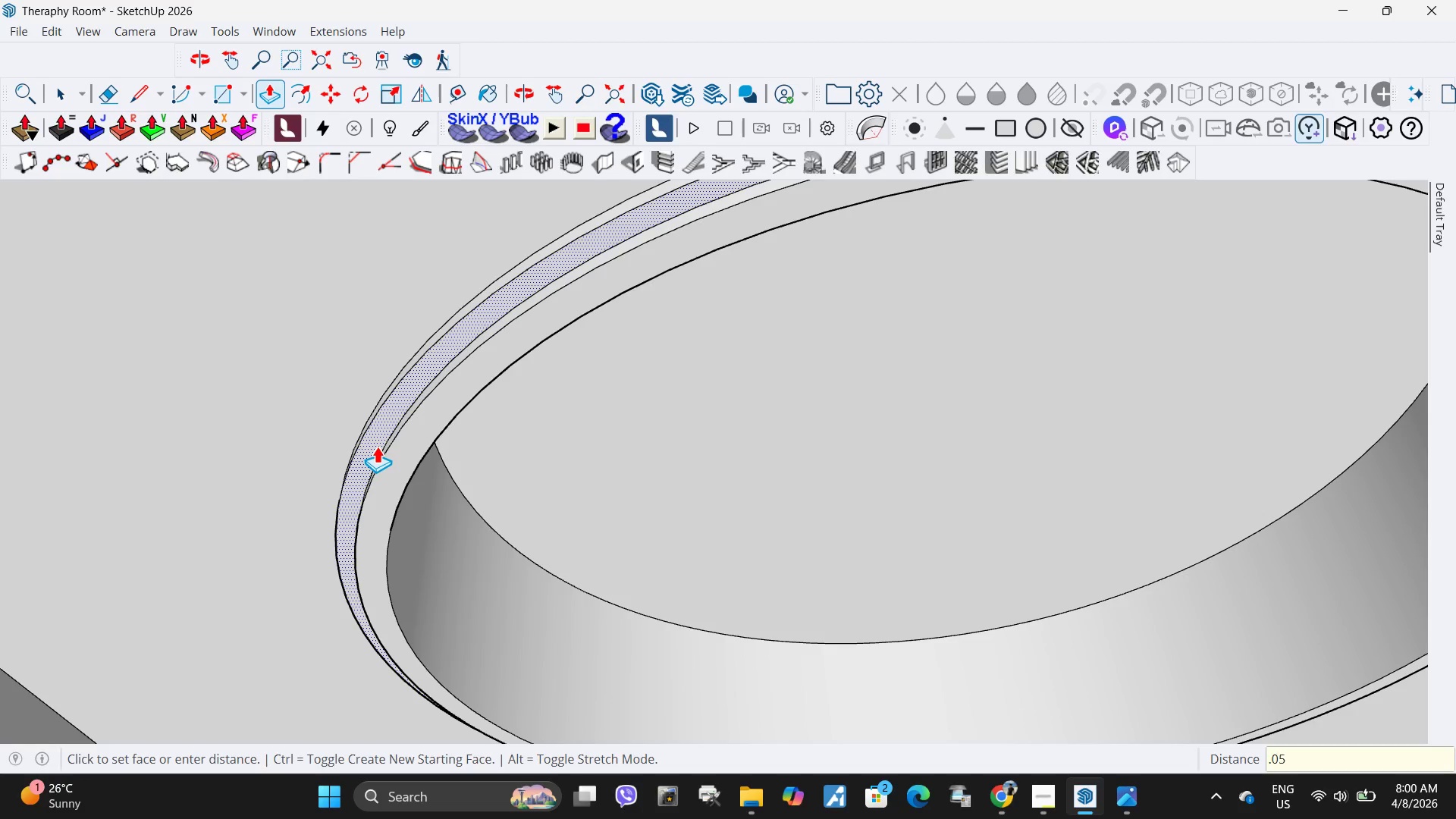 
key(Numpad5)
 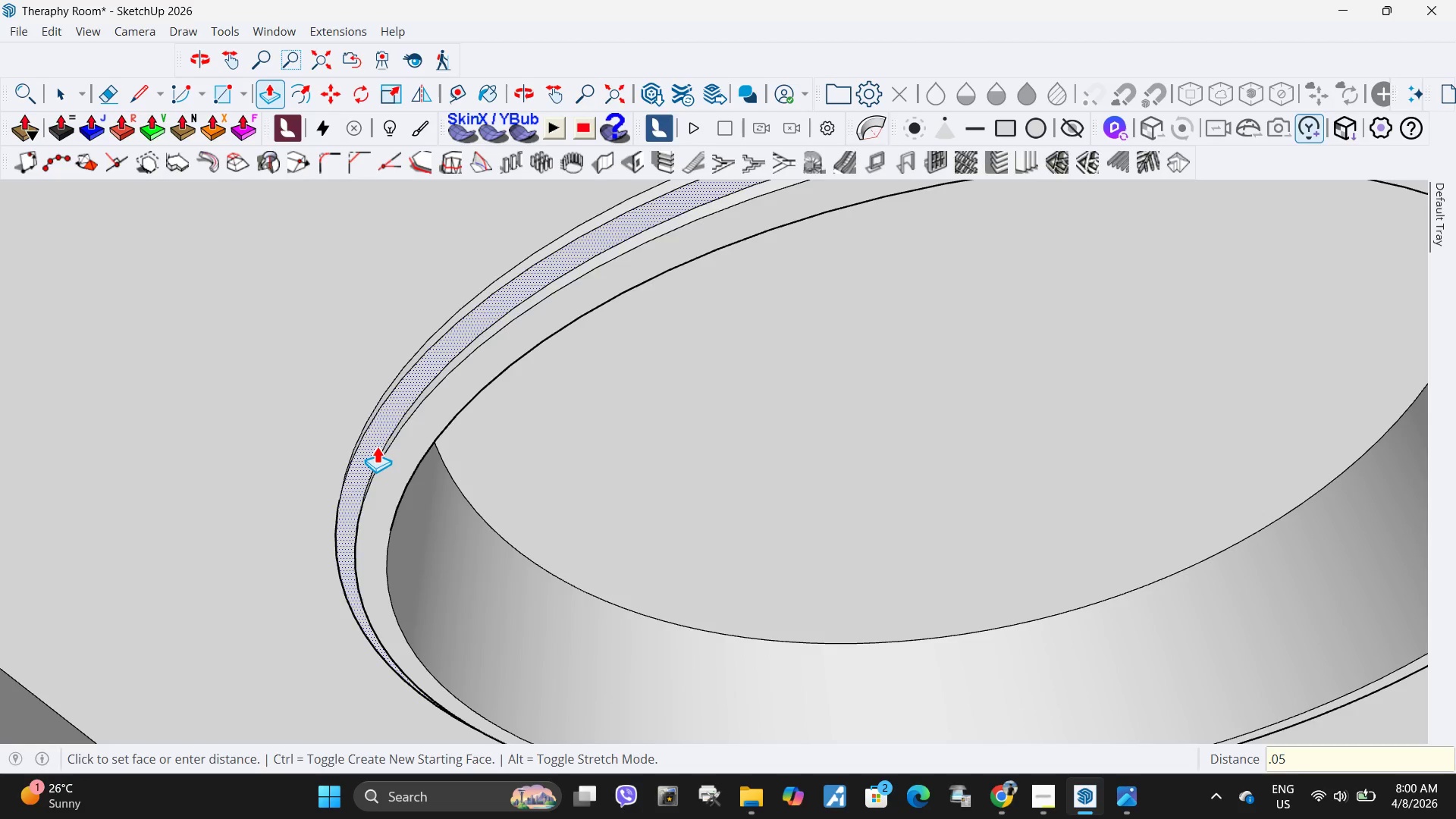 
key(NumpadEnter)
 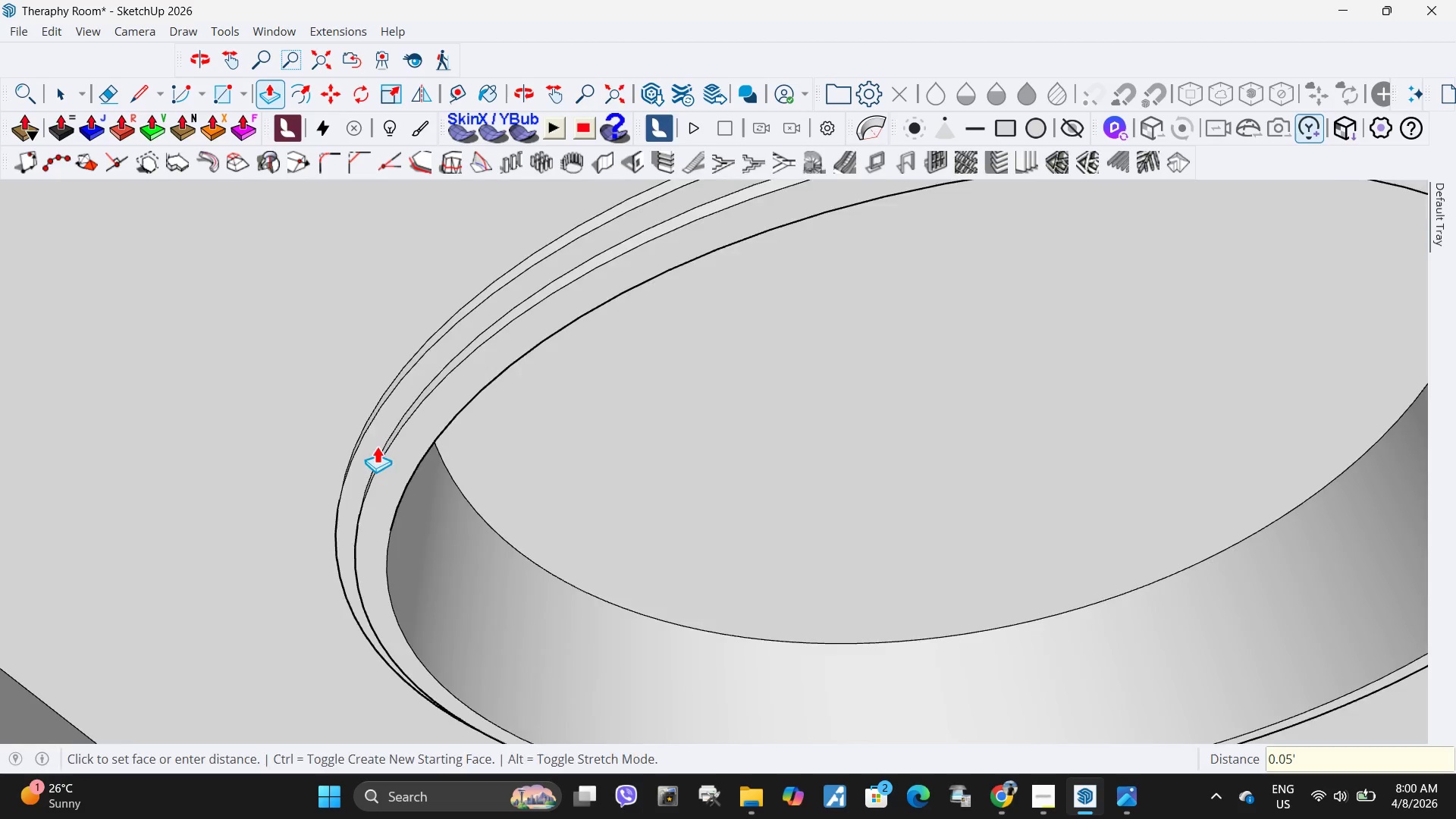 
scroll: coordinate [456, 473], scroll_direction: down, amount: 11.0
 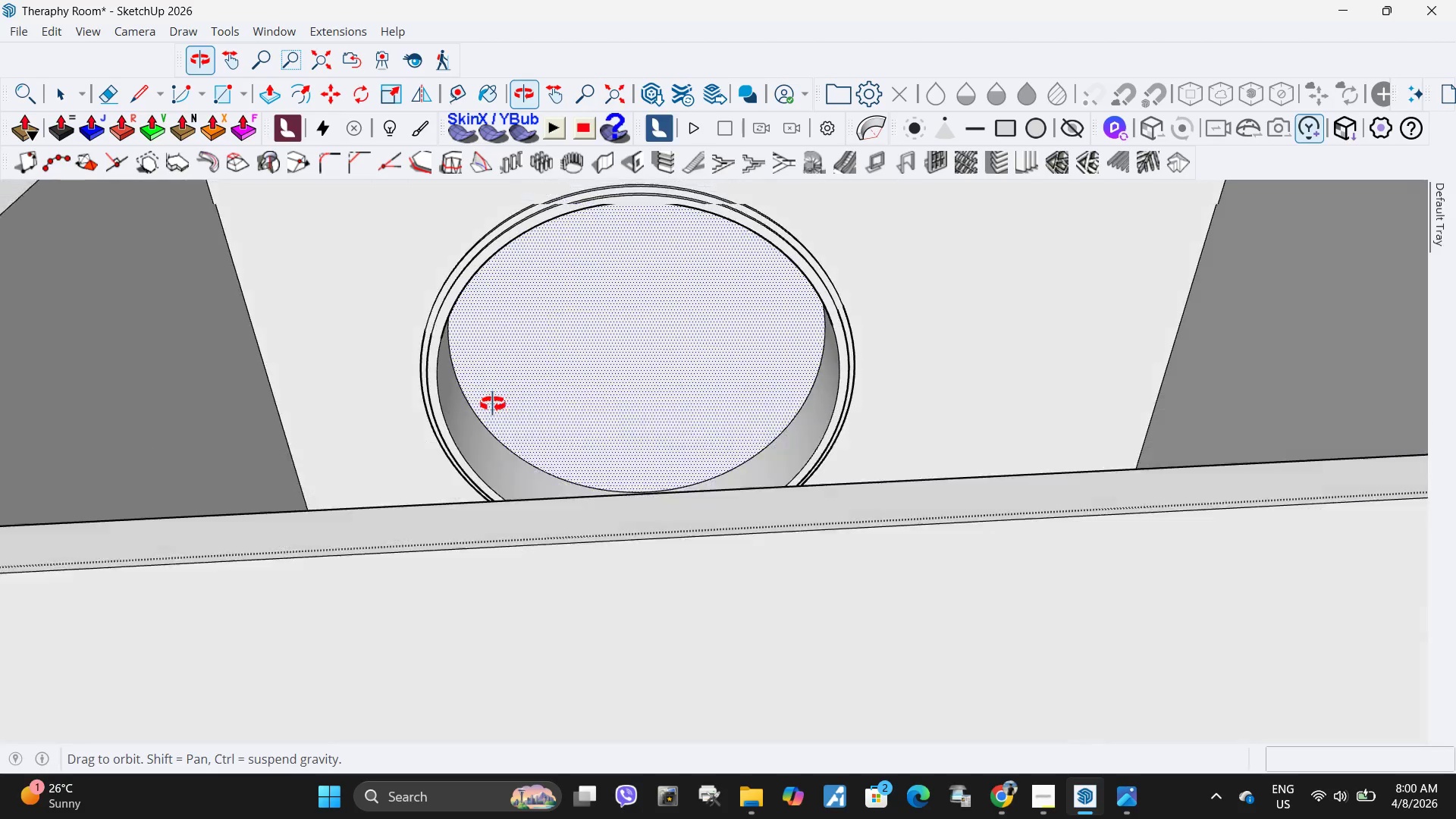 
key(Space)
 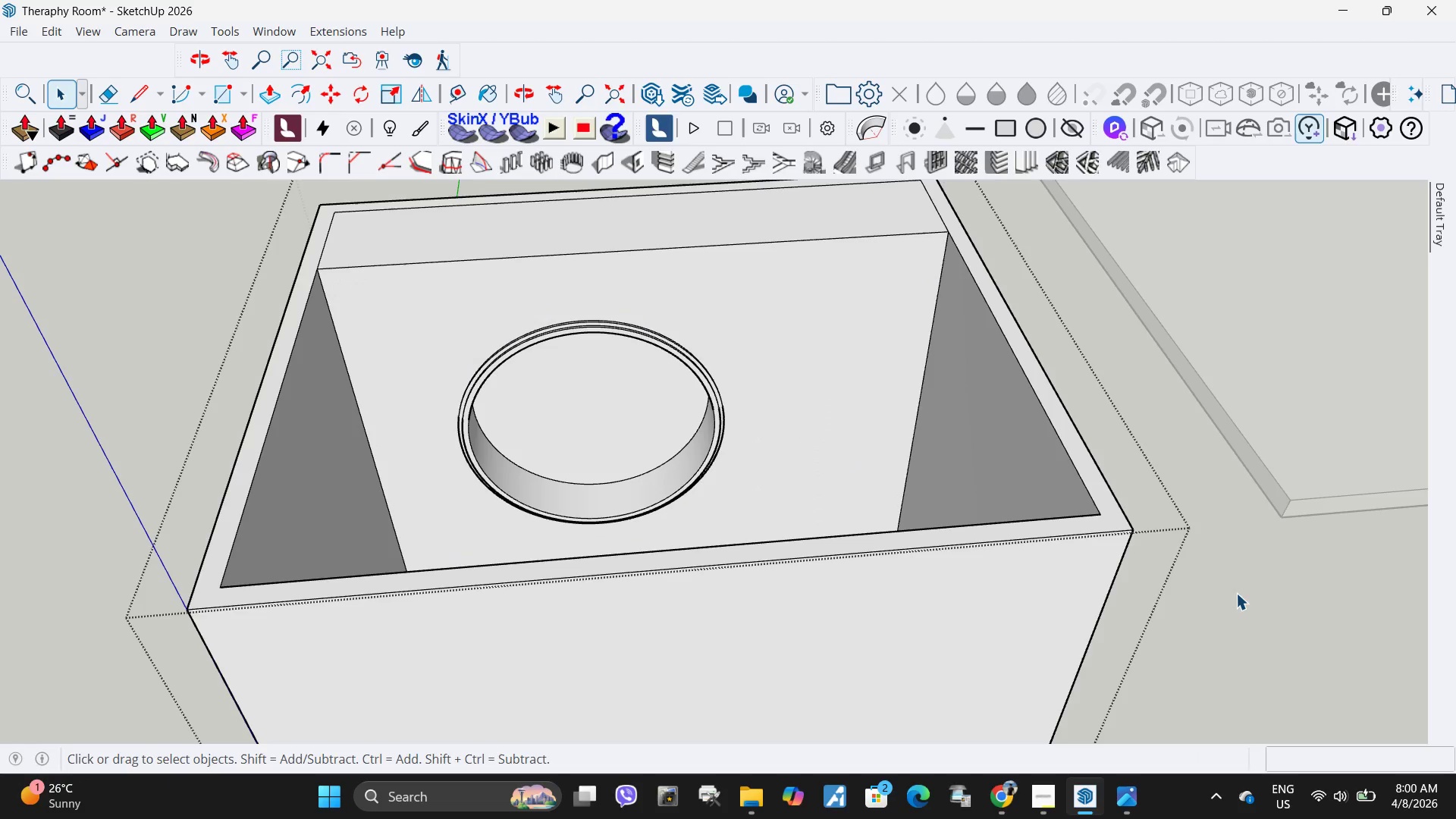 
scroll: coordinate [504, 429], scroll_direction: down, amount: 5.0
 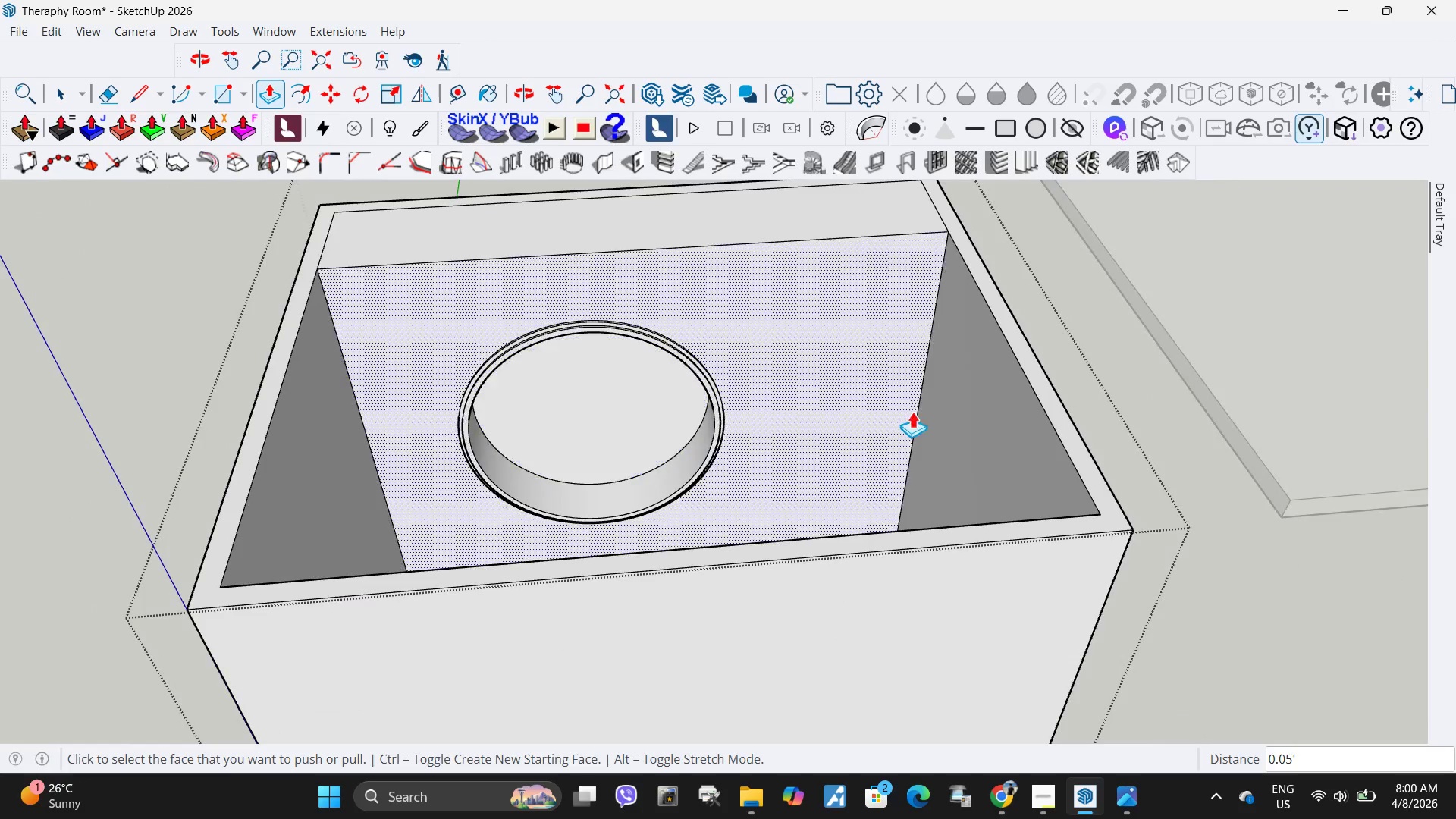 
left_click([1236, 593])
 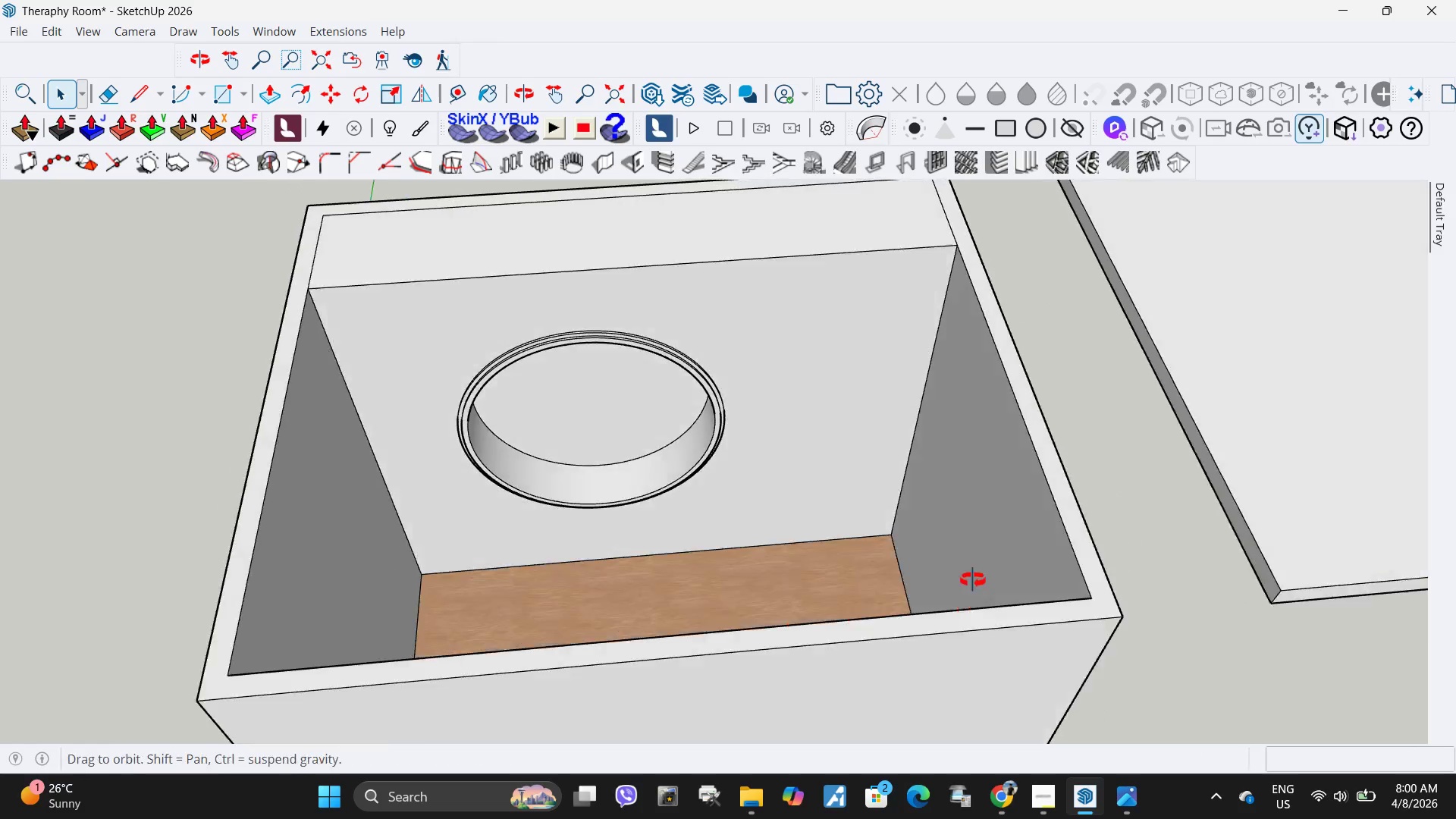 
scroll: coordinate [532, 438], scroll_direction: up, amount: 4.0
 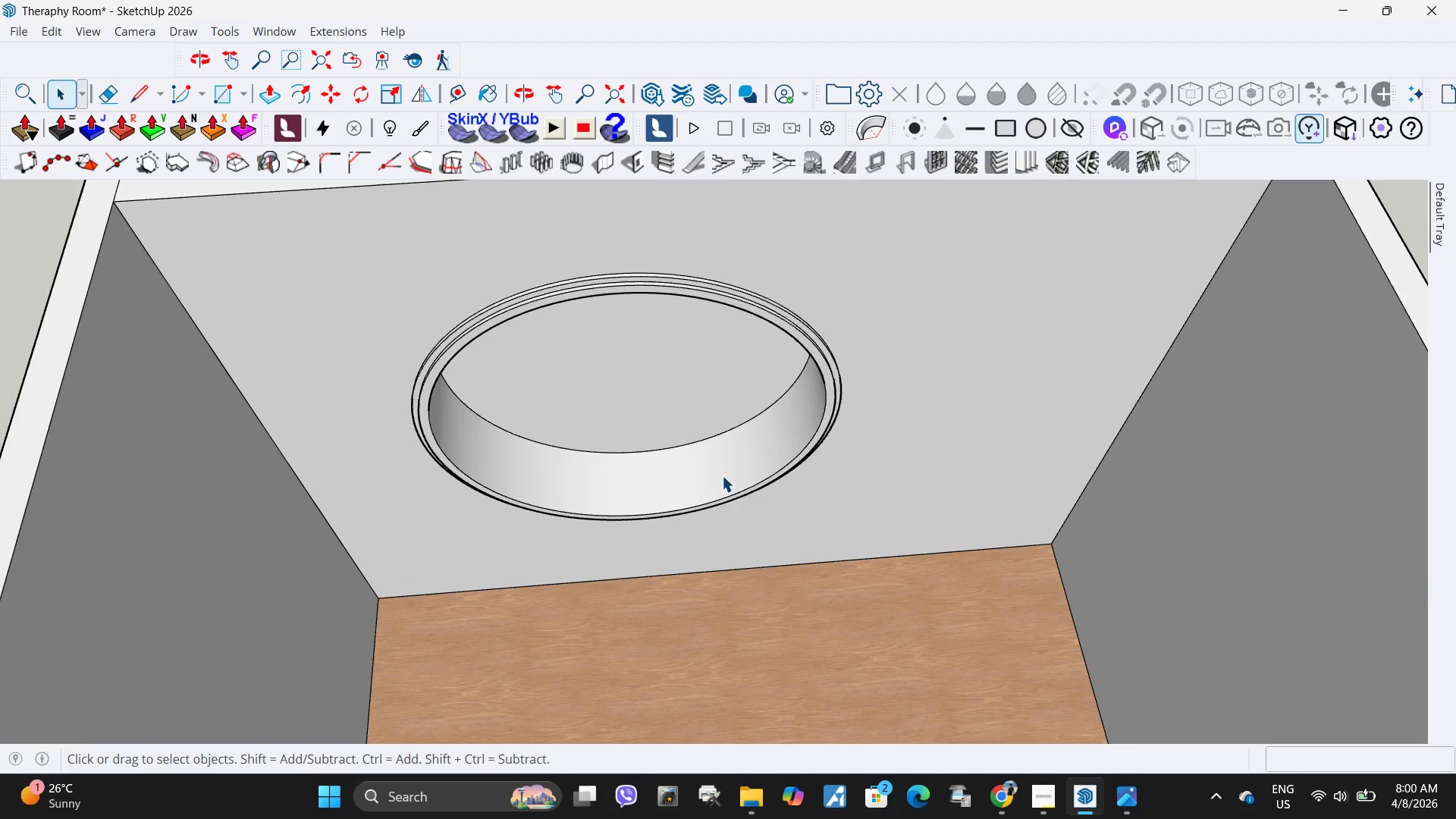 
double_click([880, 632])
 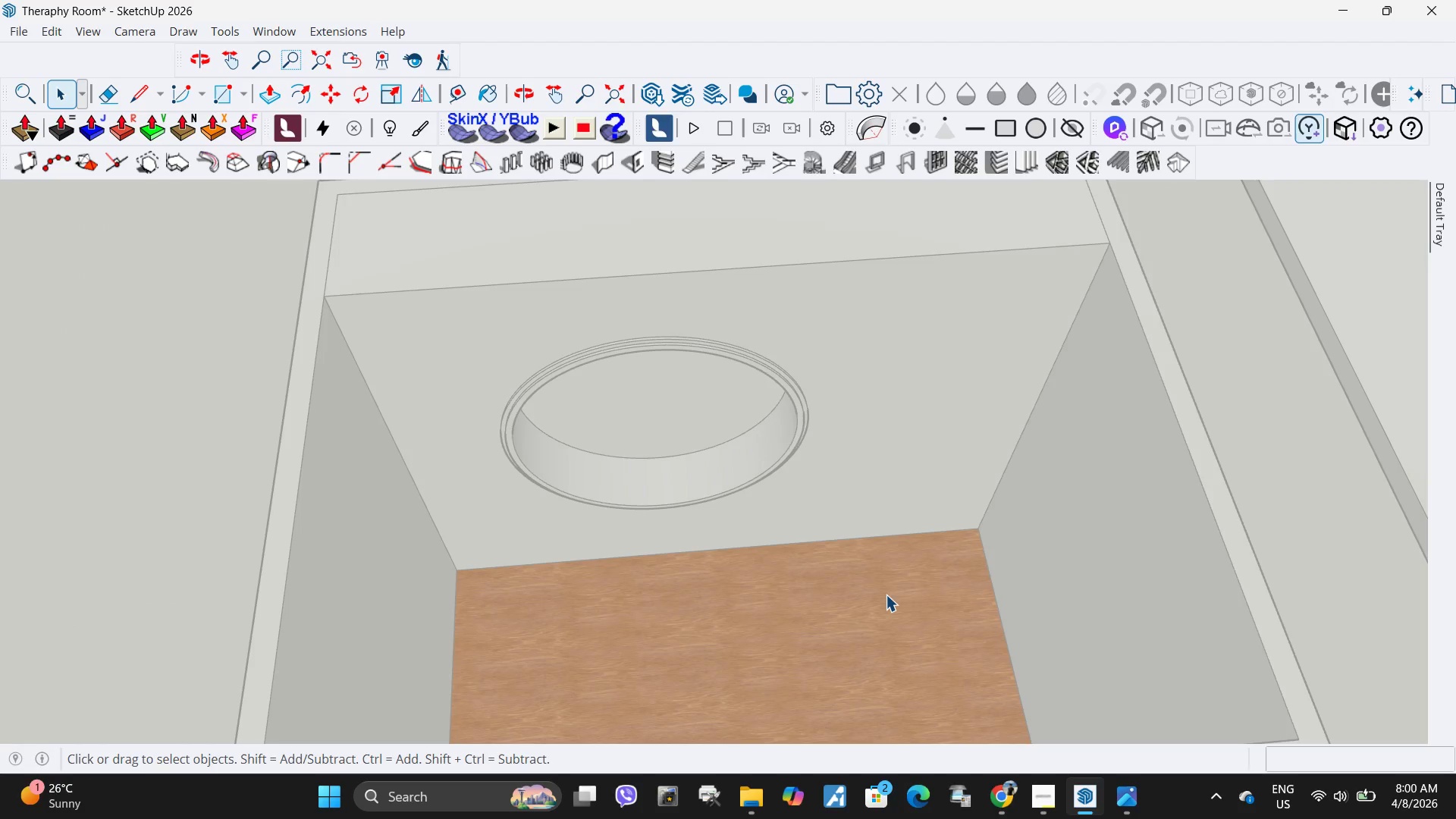 
scroll: coordinate [722, 475], scroll_direction: down, amount: 3.0
 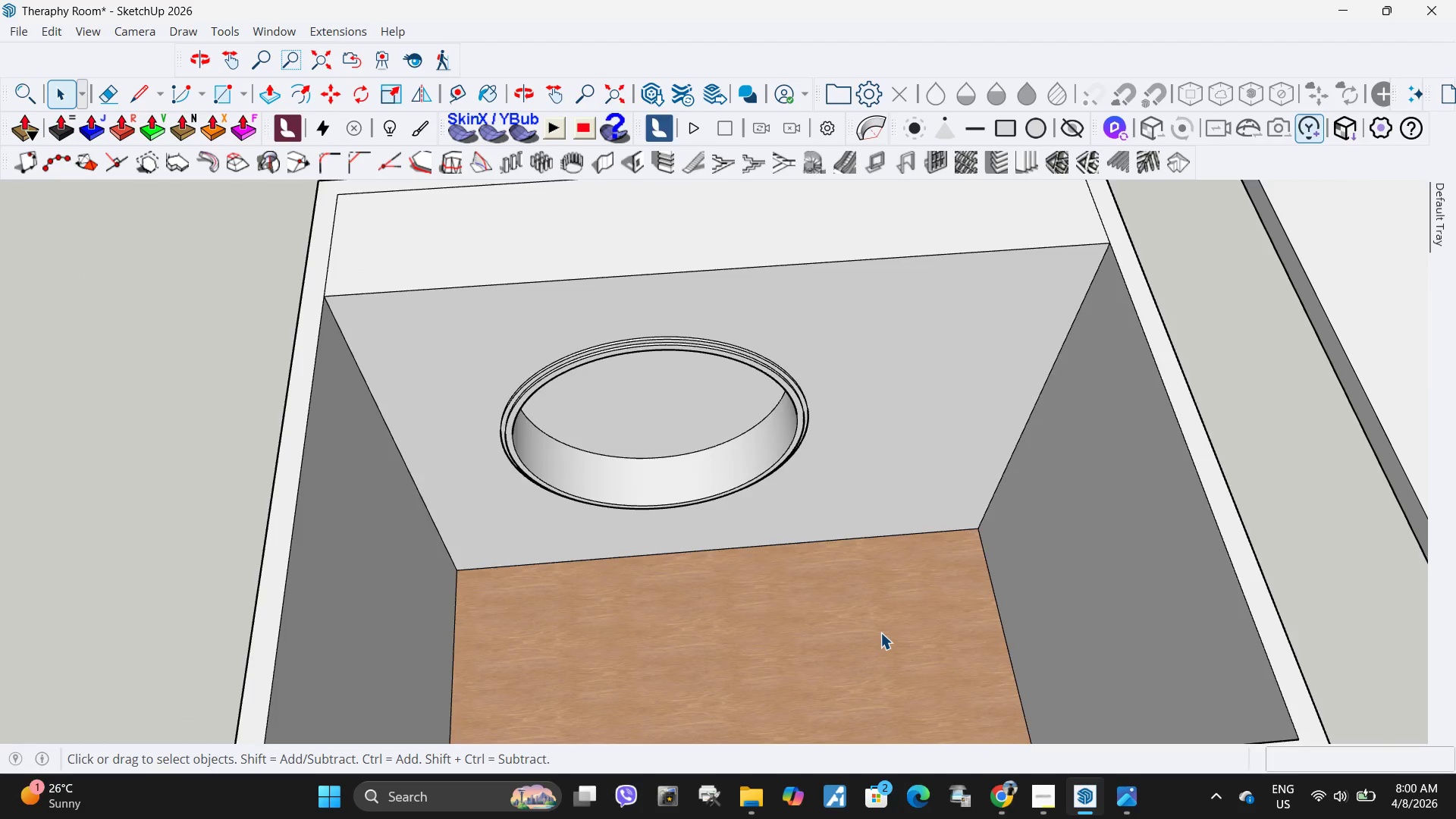 
triple_click([890, 592])
 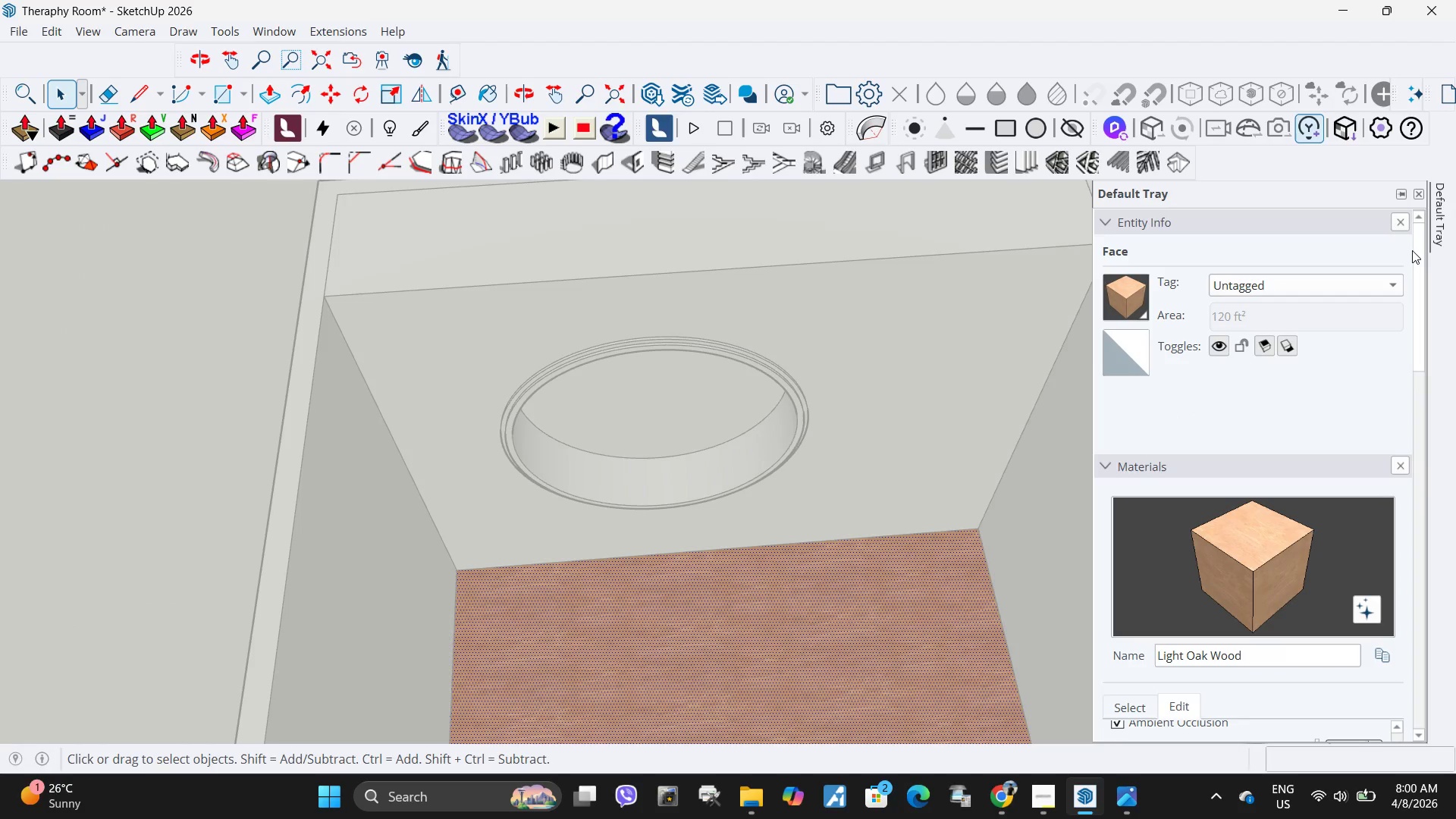 
scroll: coordinate [1311, 611], scroll_direction: down, amount: 2.0
 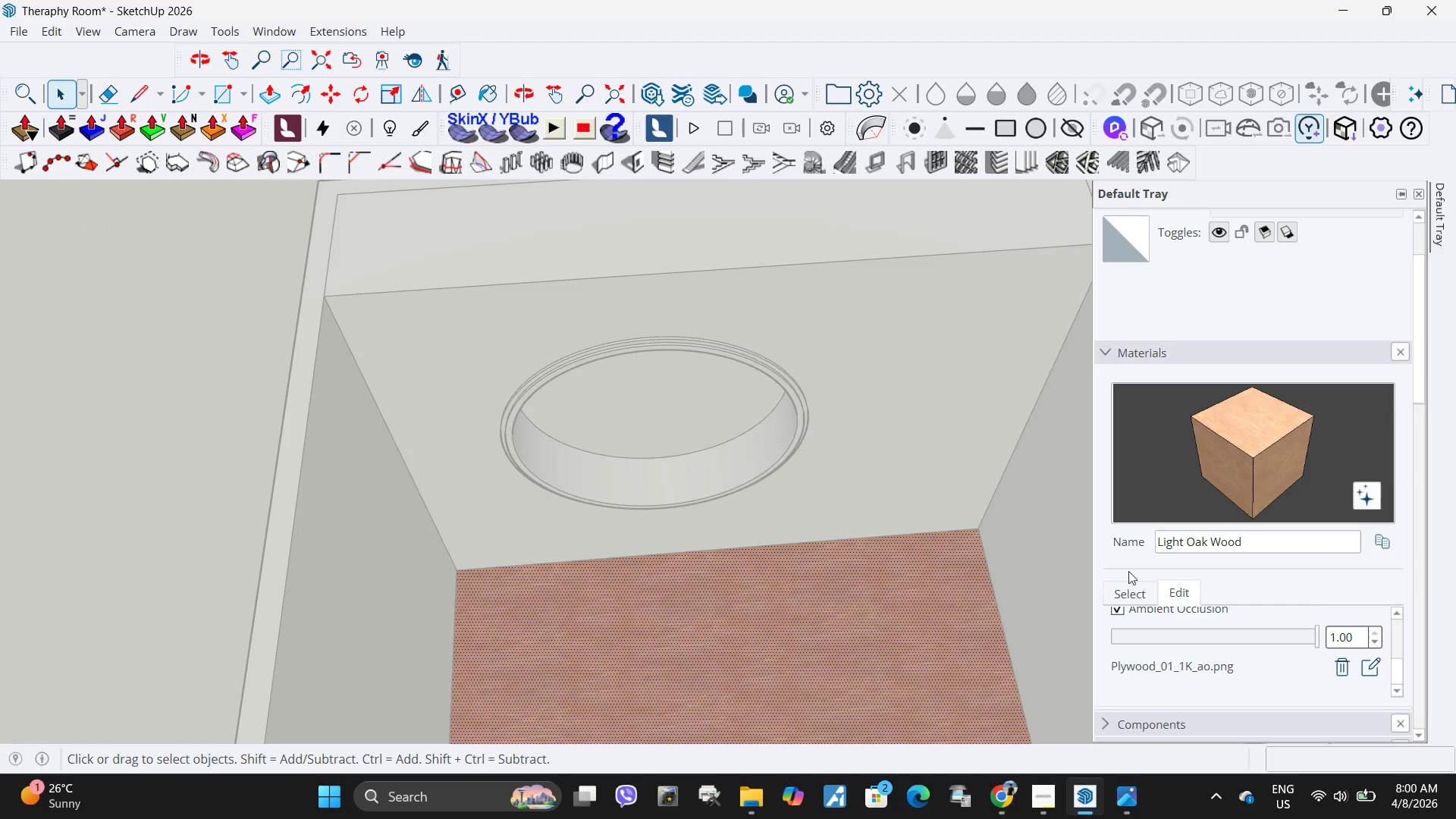 
left_click([1129, 592])
 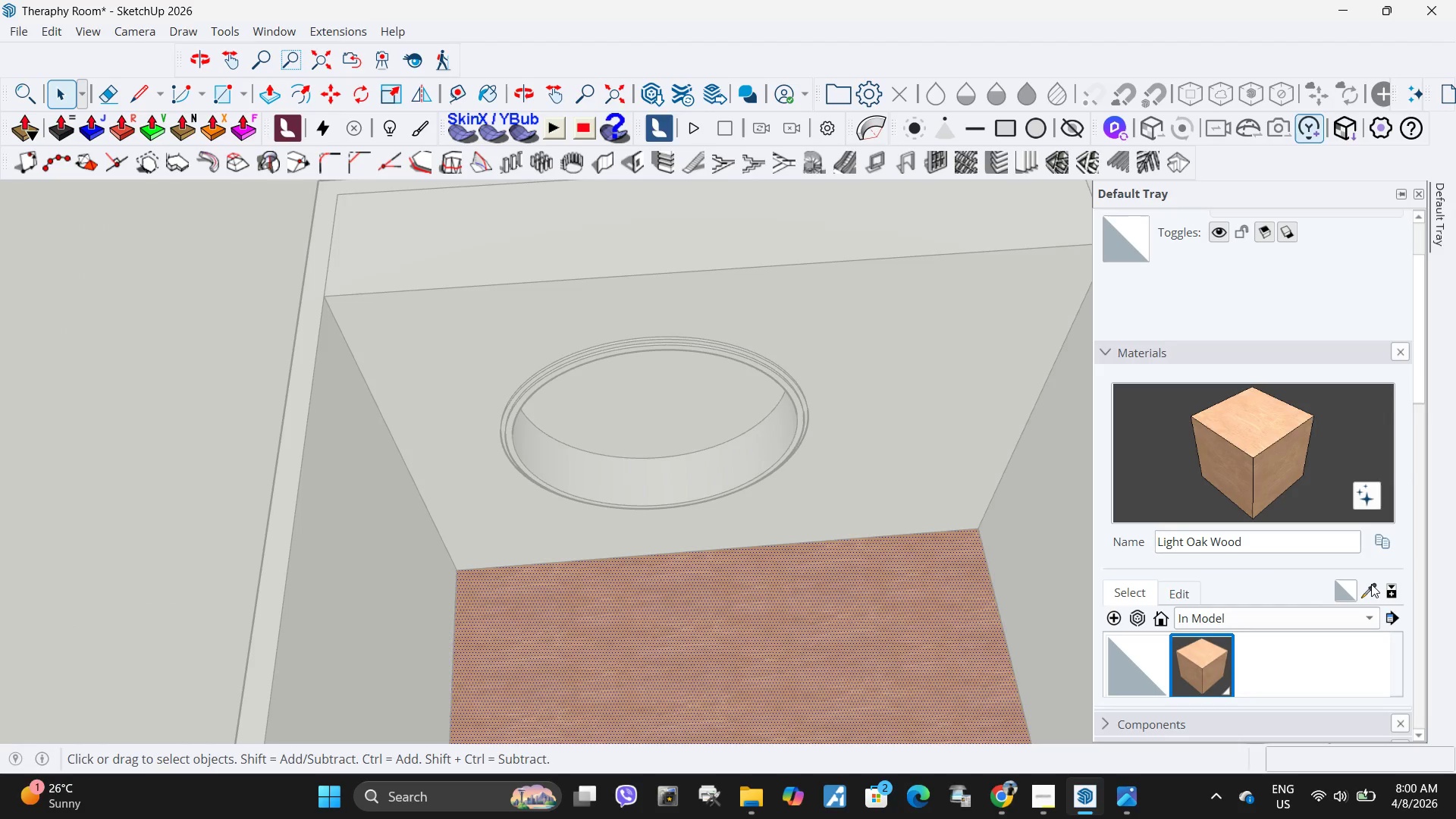 
left_click([1370, 592])
 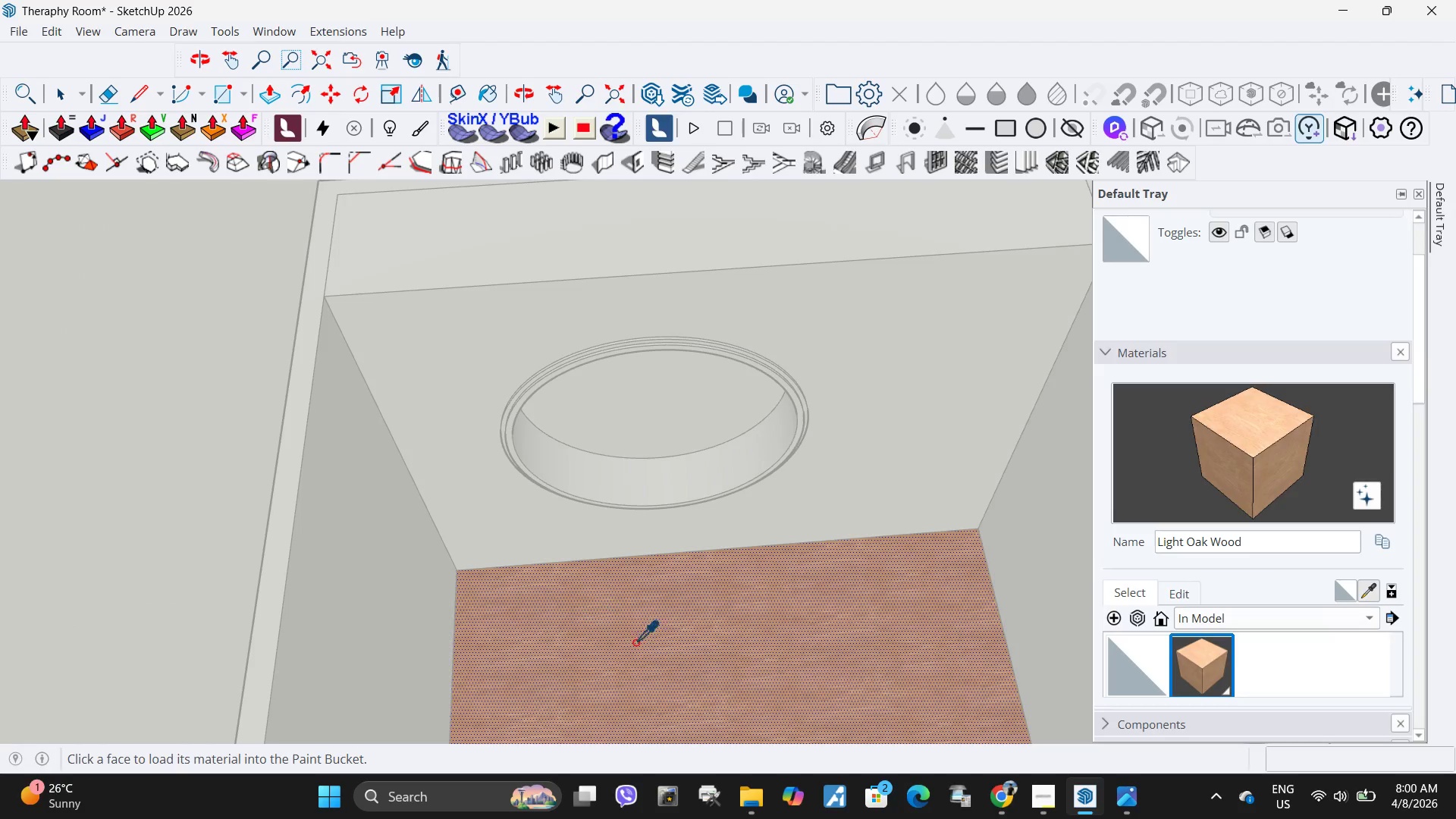 
left_click([659, 657])
 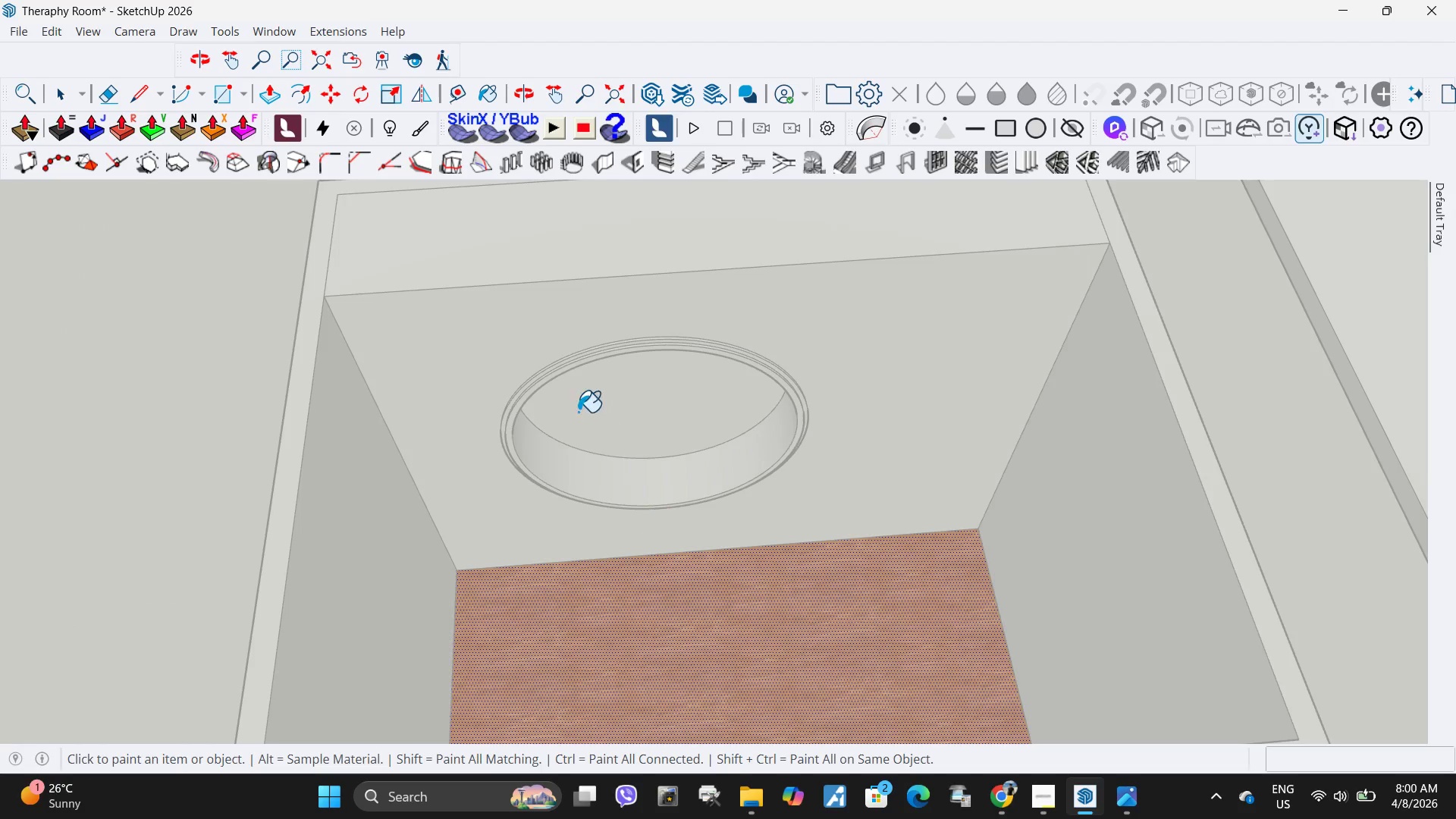 
key(Space)
 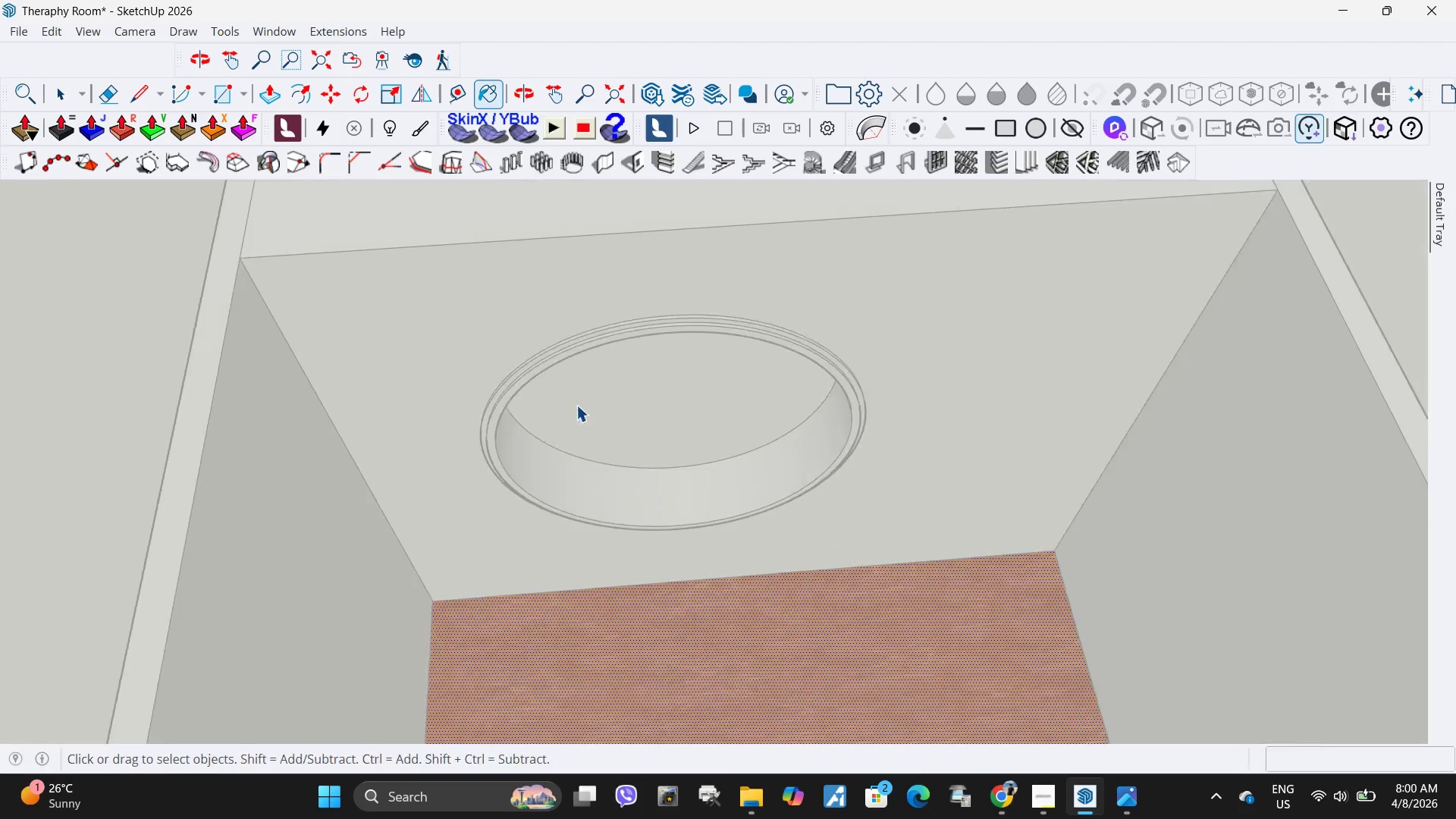 
key(Escape)
 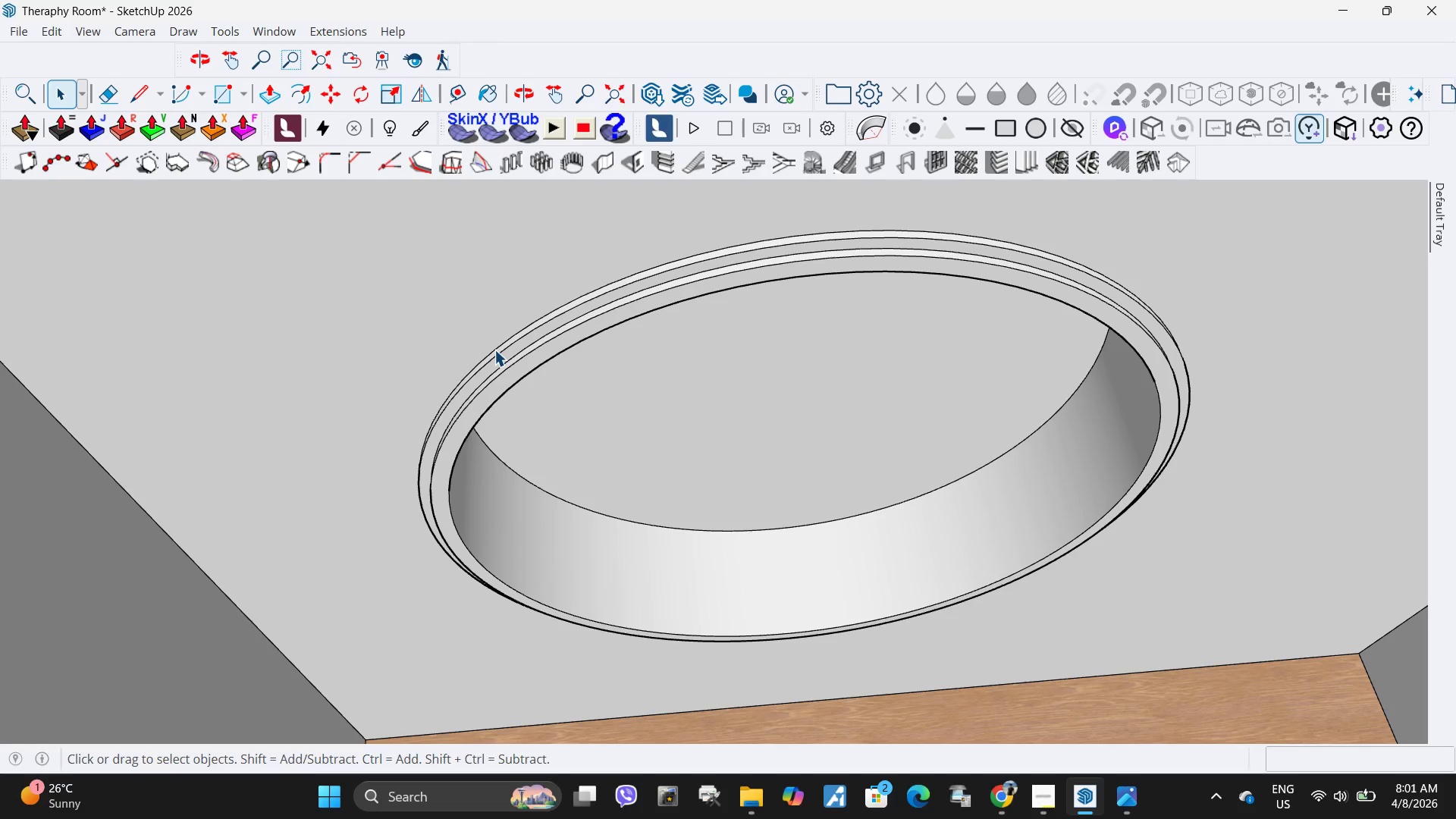 
scroll: coordinate [494, 345], scroll_direction: up, amount: 9.0
 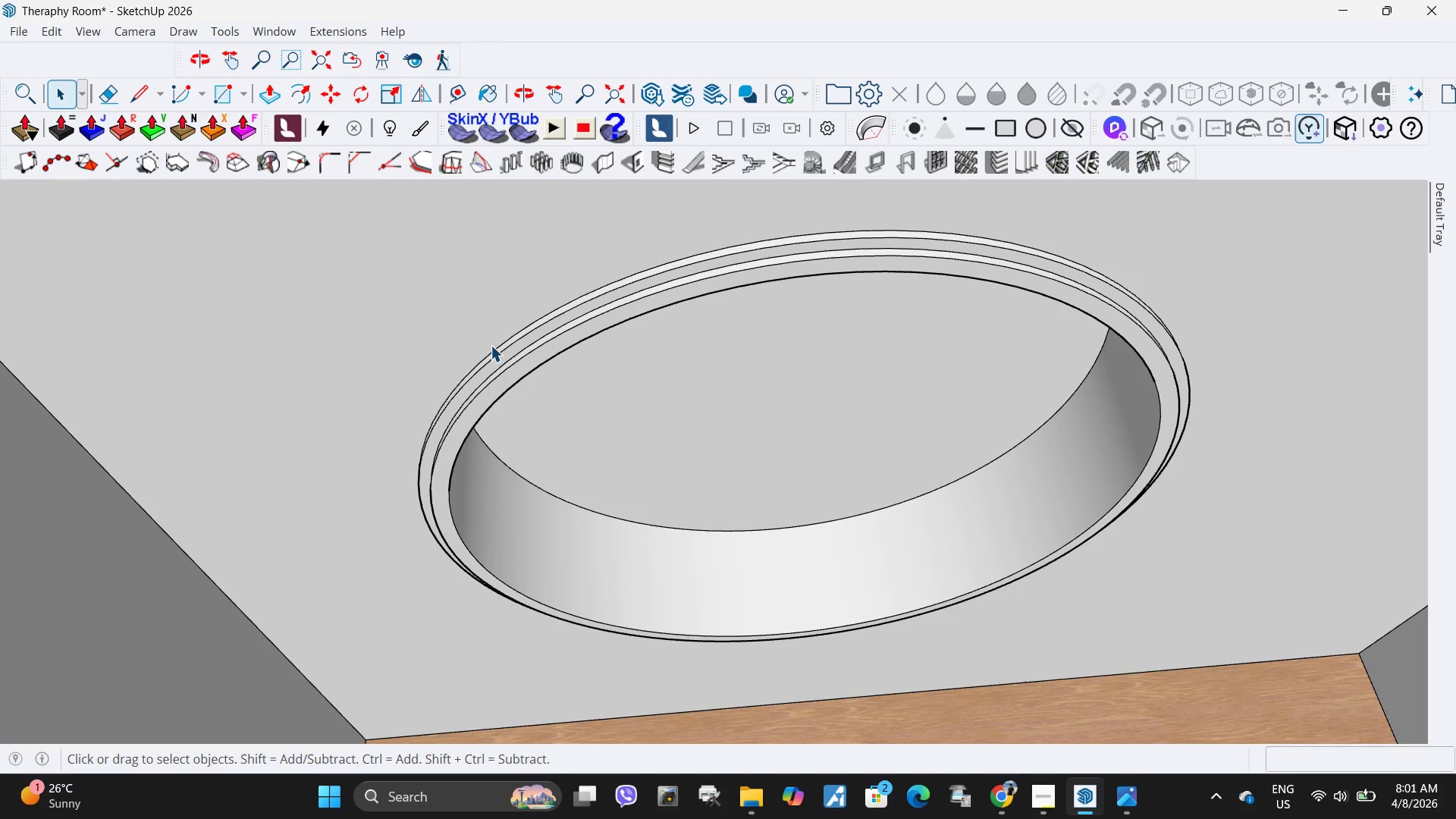 
double_click([526, 359])
 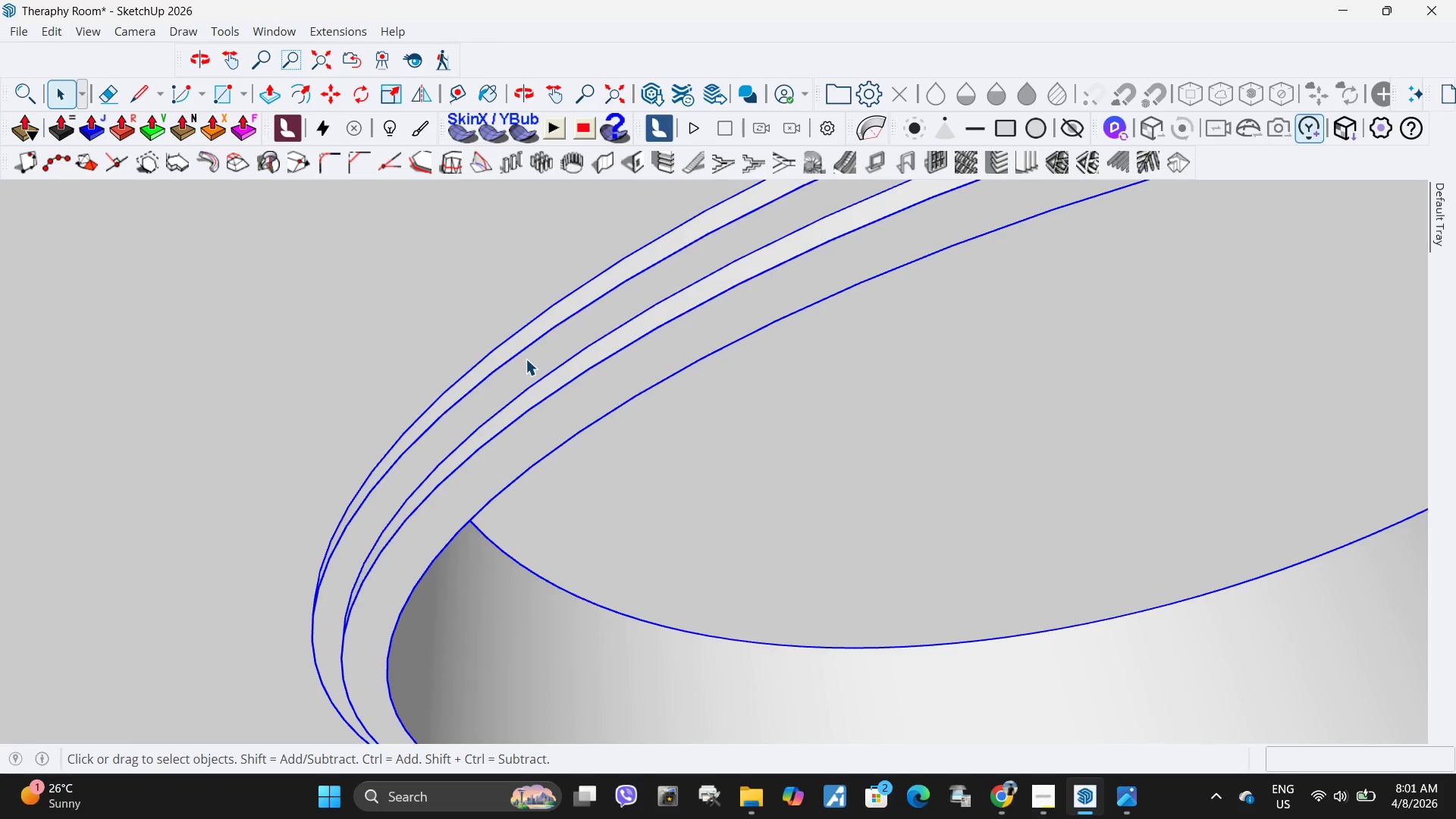 
triple_click([526, 359])
 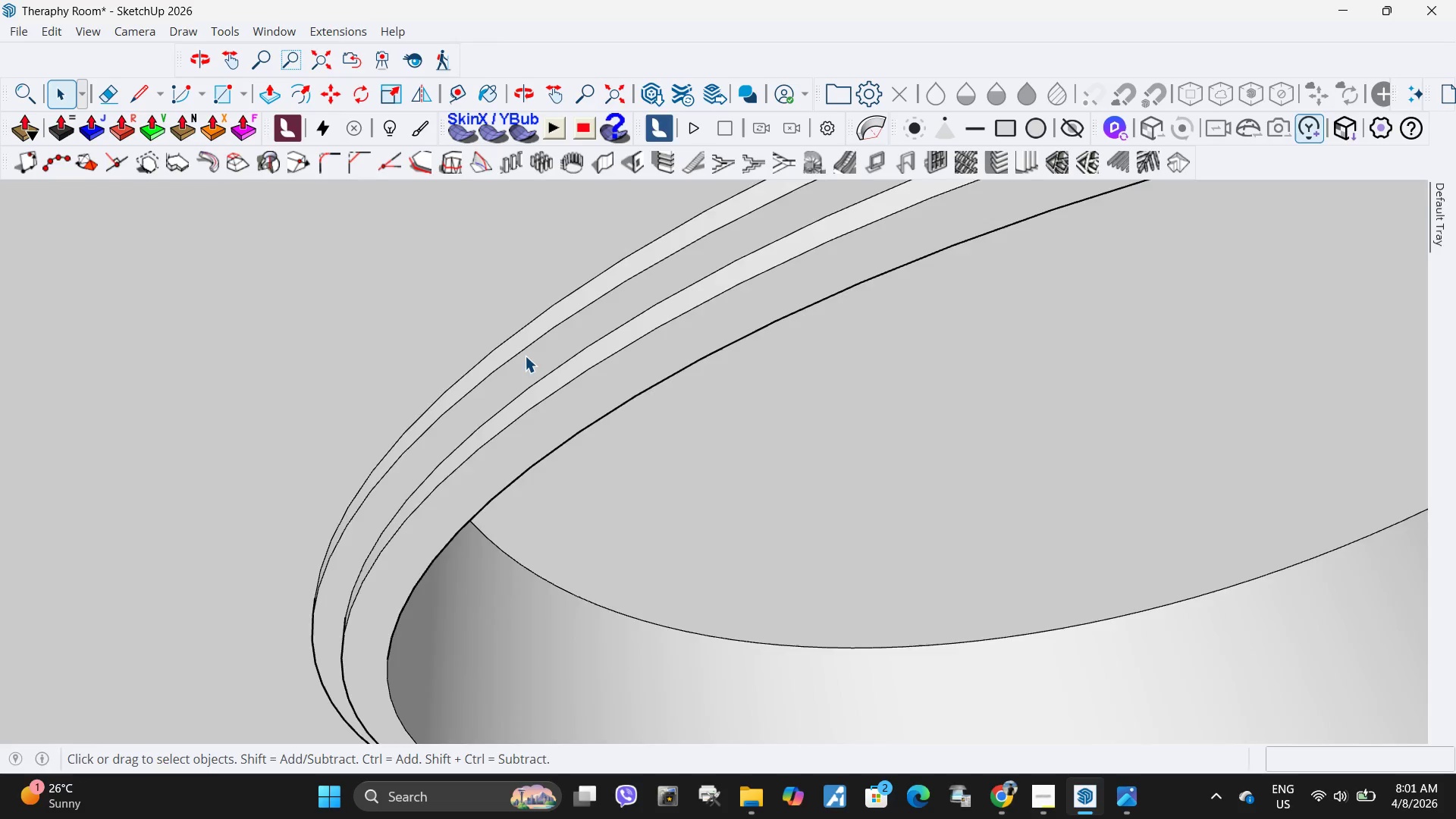 
scroll: coordinate [497, 352], scroll_direction: up, amount: 11.0
 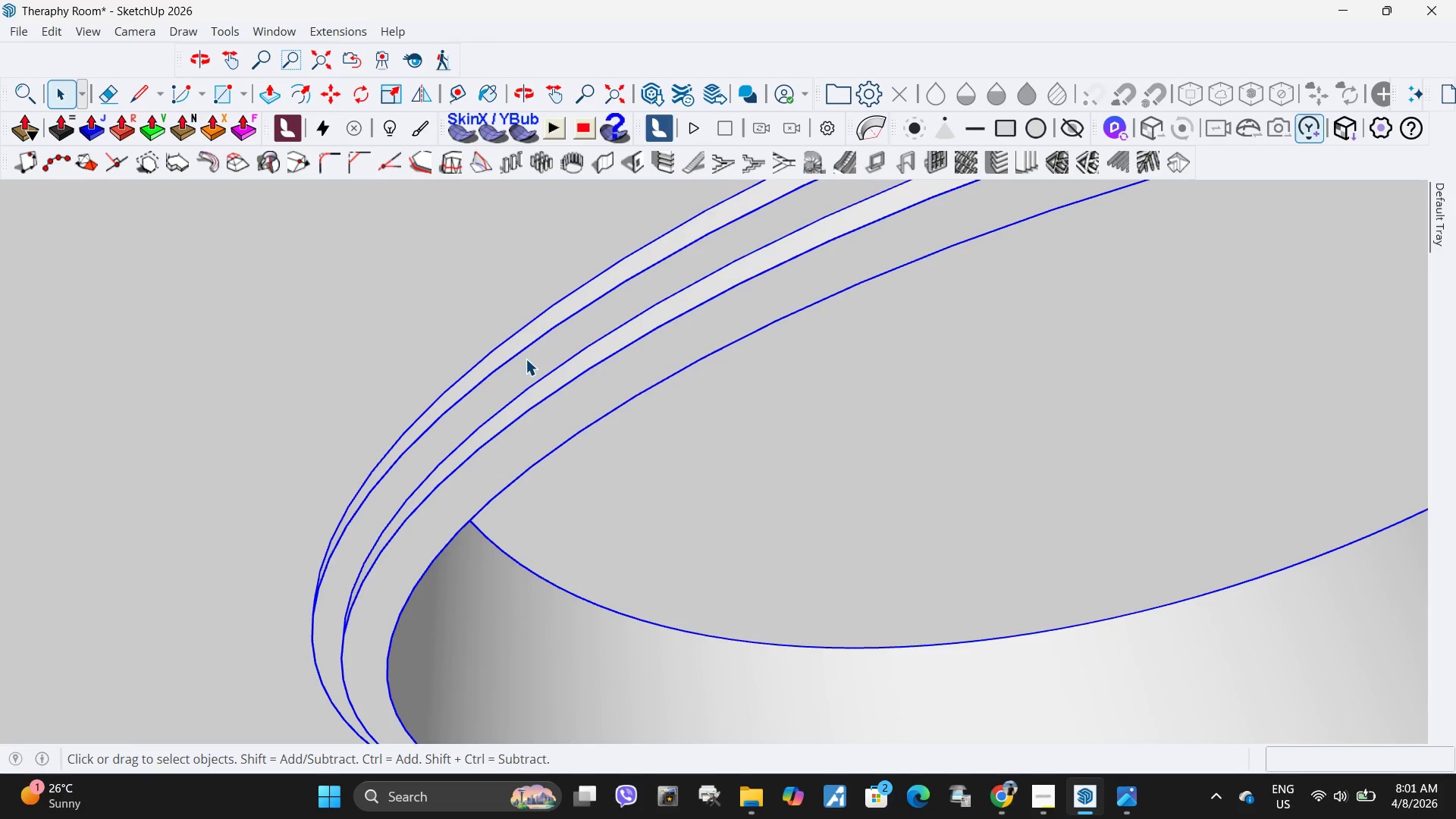 
triple_click([525, 356])
 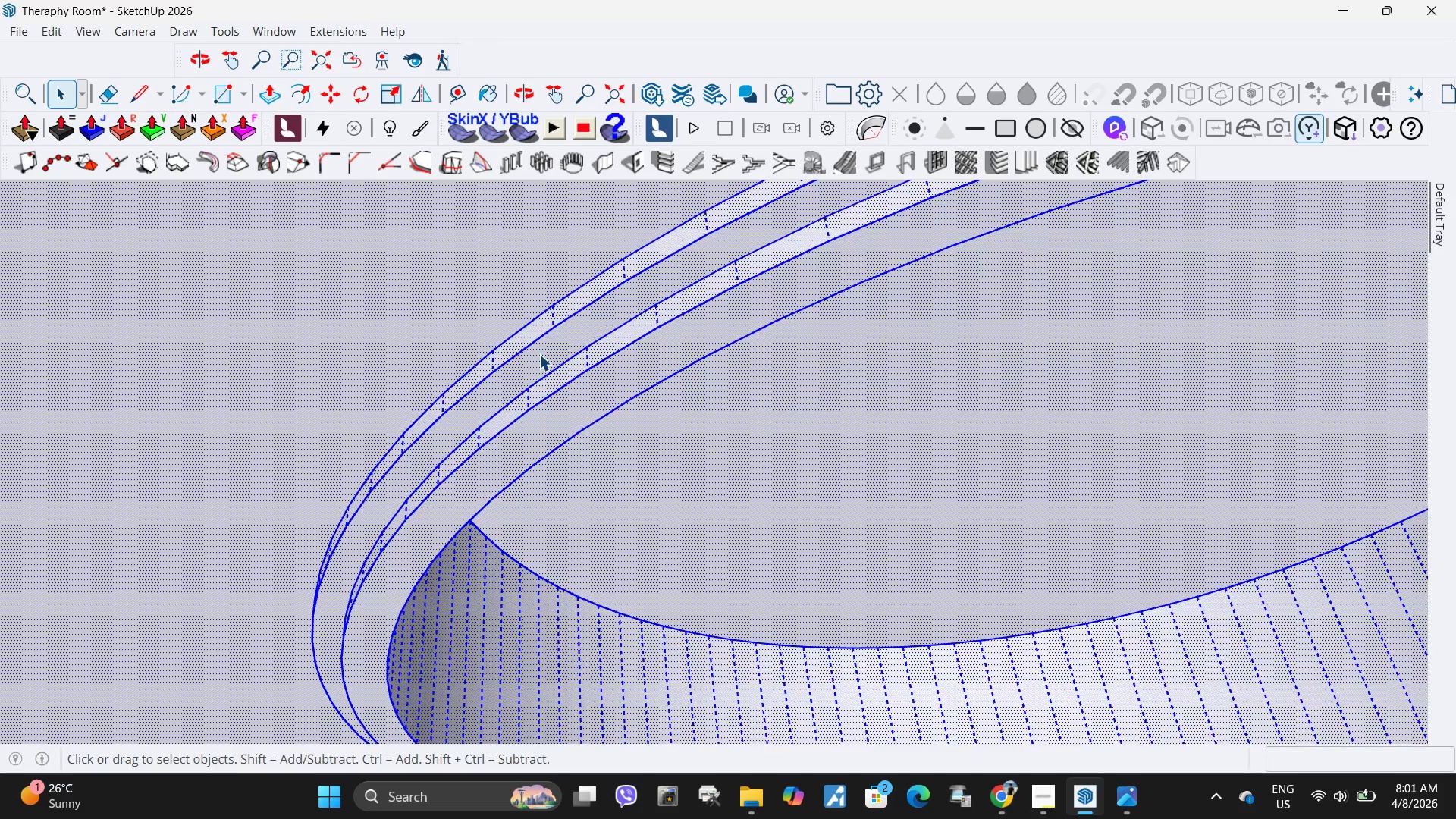 
triple_click([539, 354])
 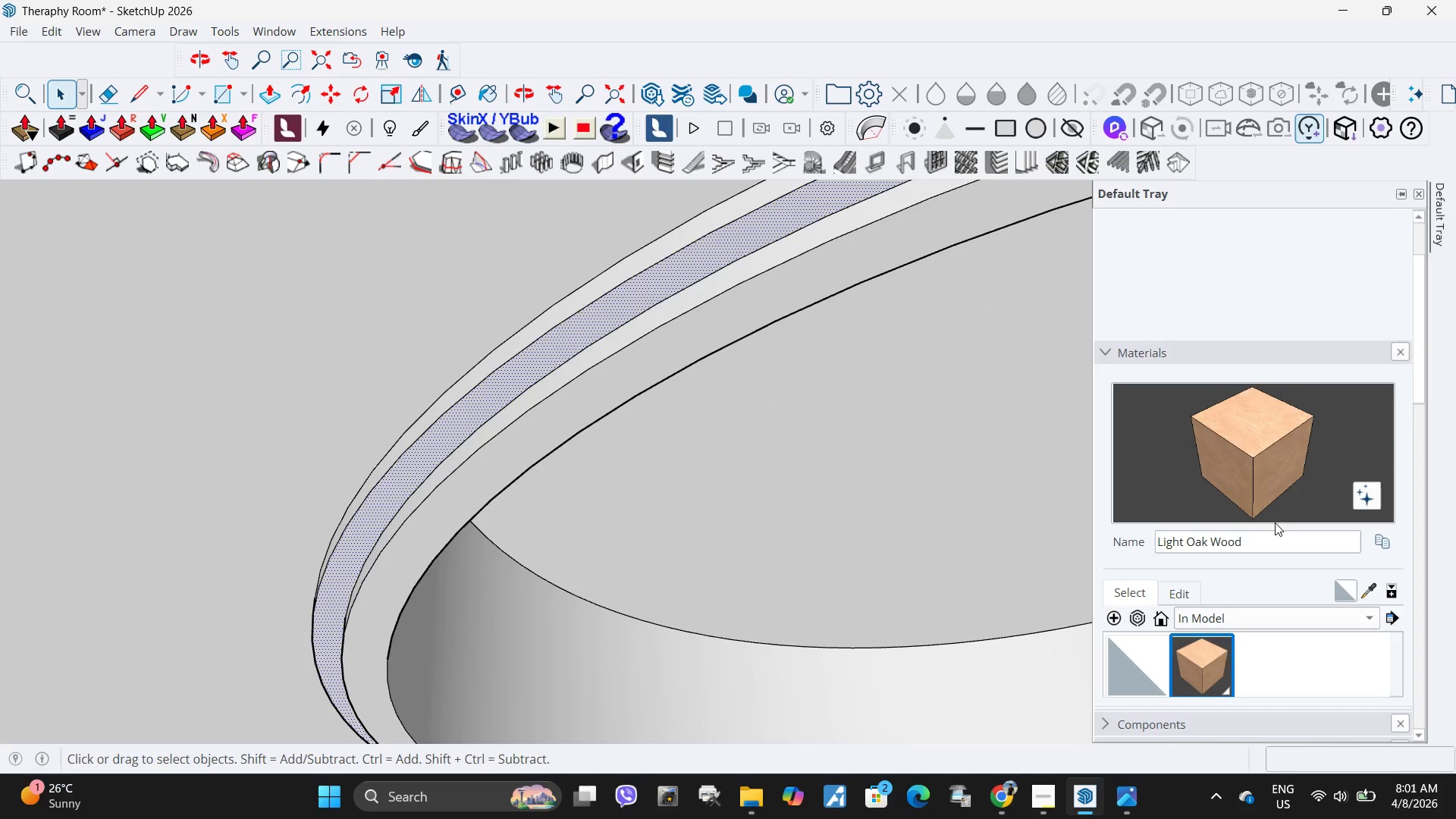 
left_click([1265, 447])
 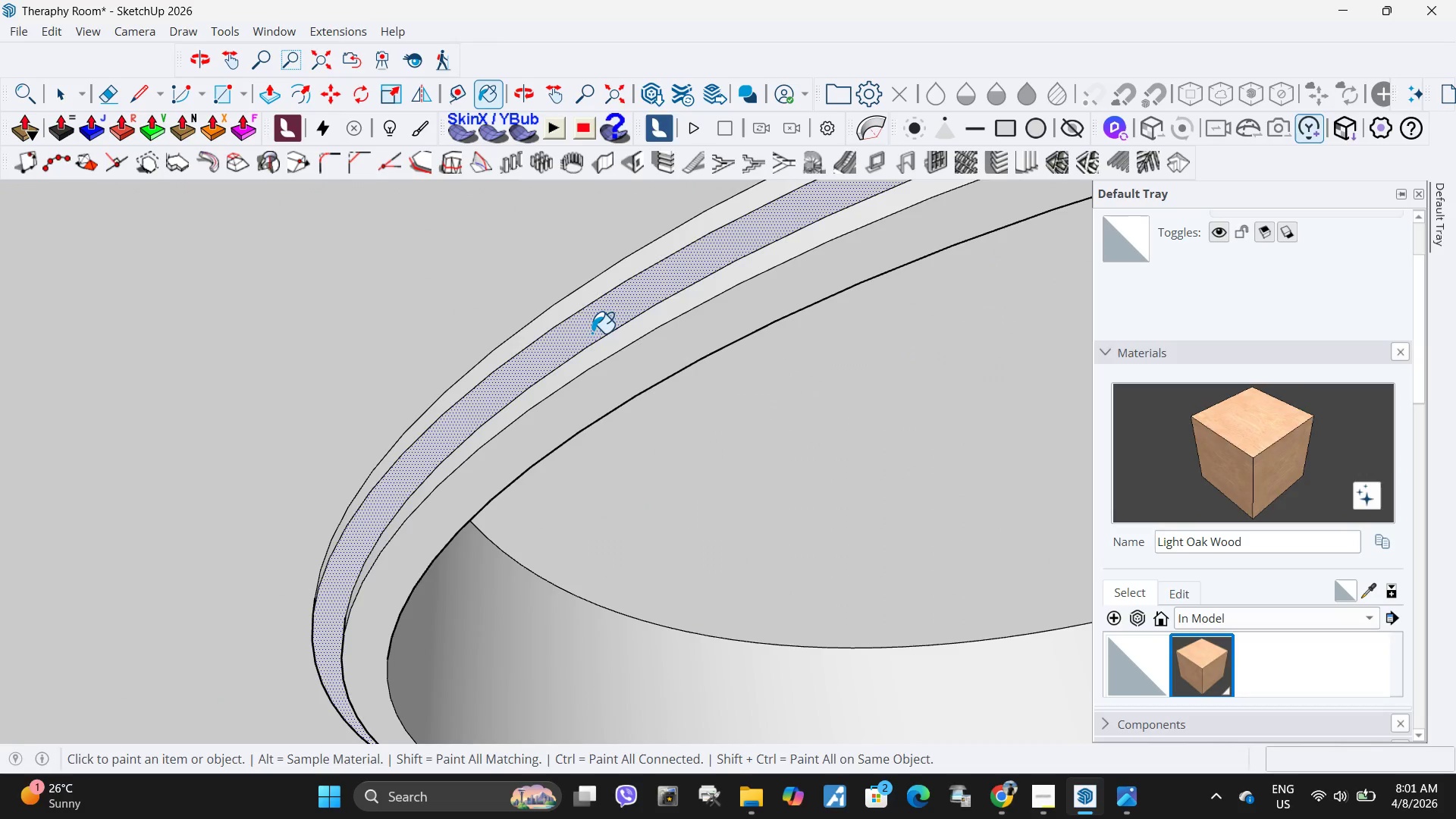 
left_click([588, 325])
 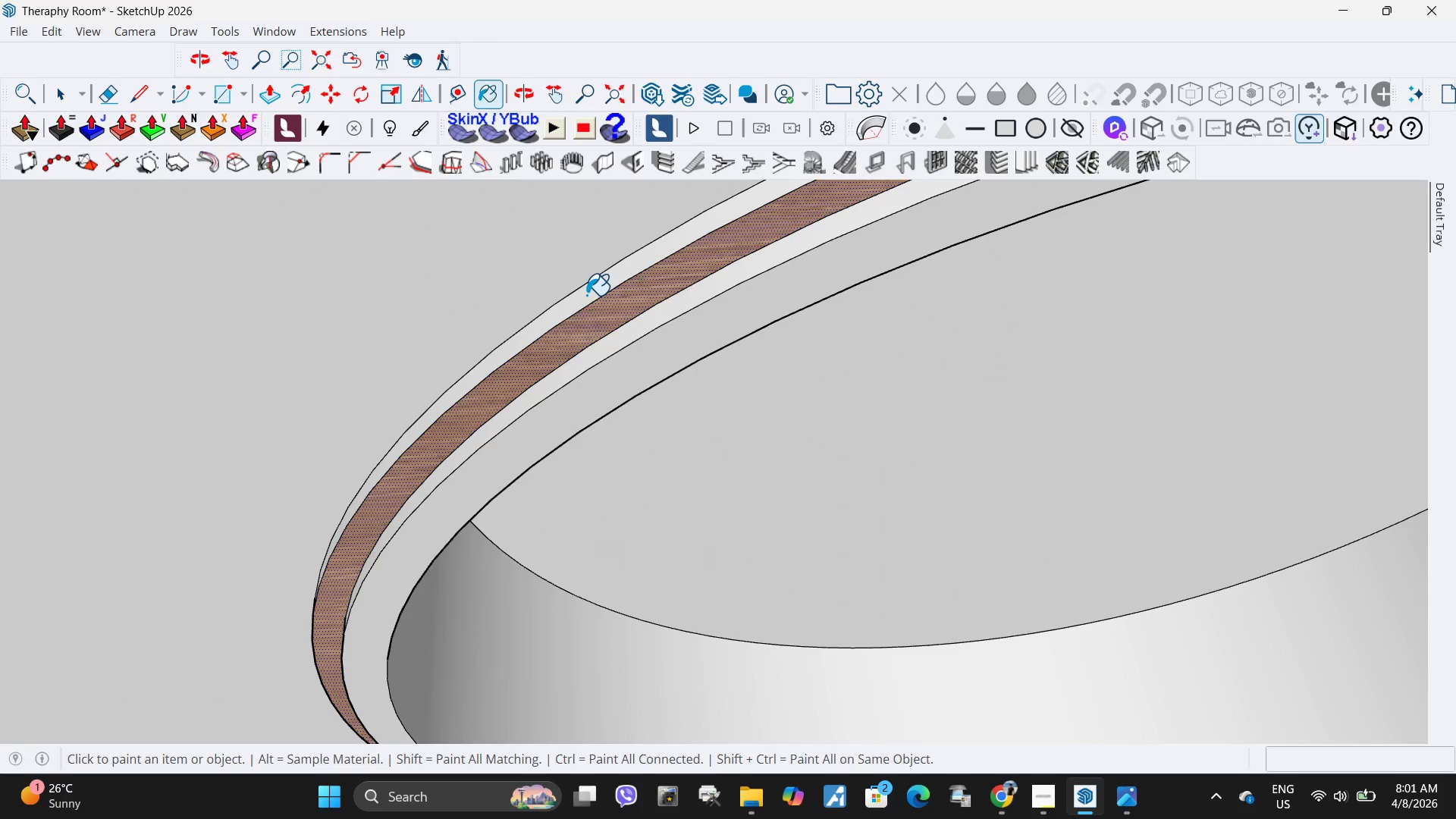 
left_click([586, 295])
 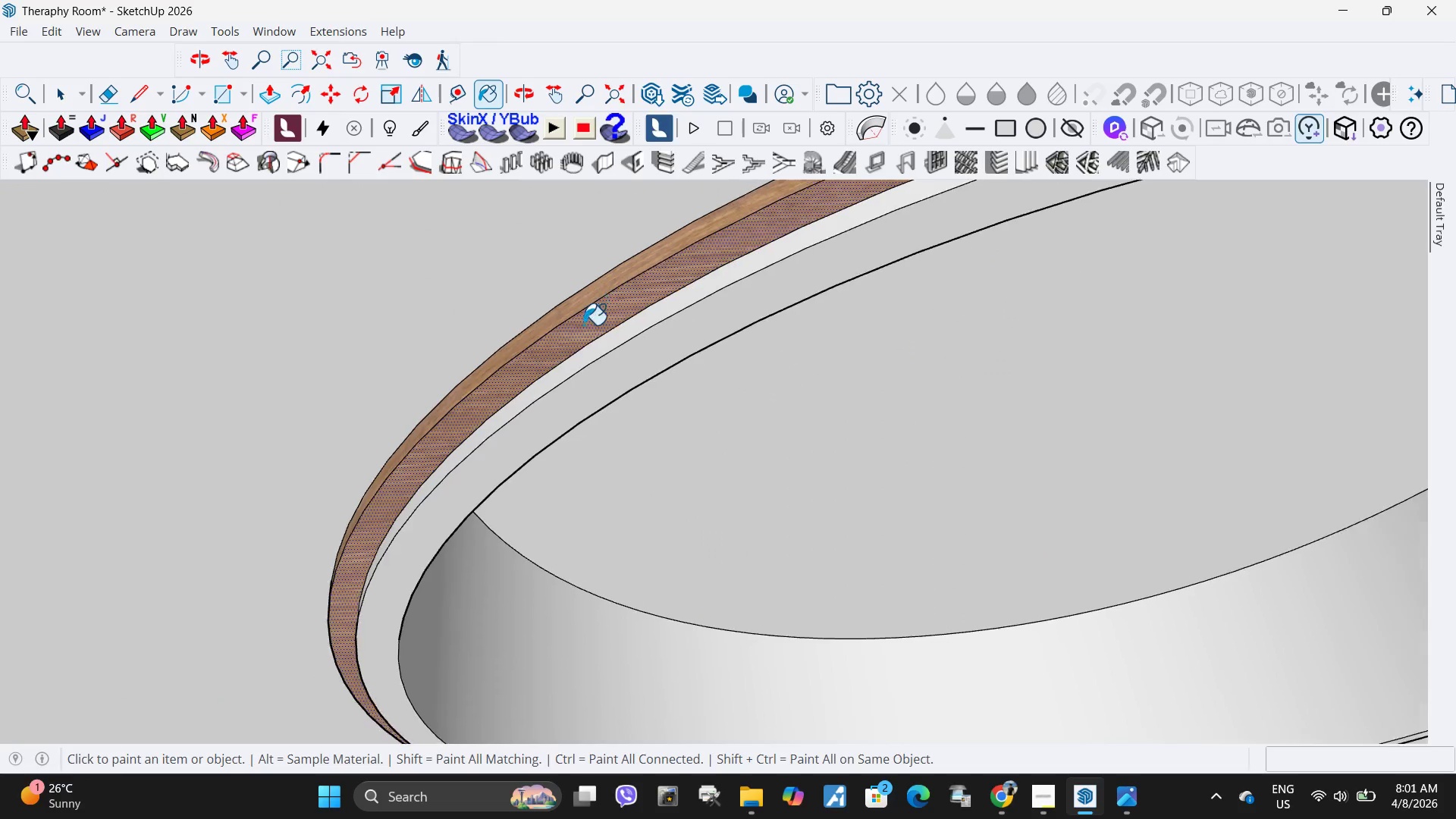 
key(Space)
 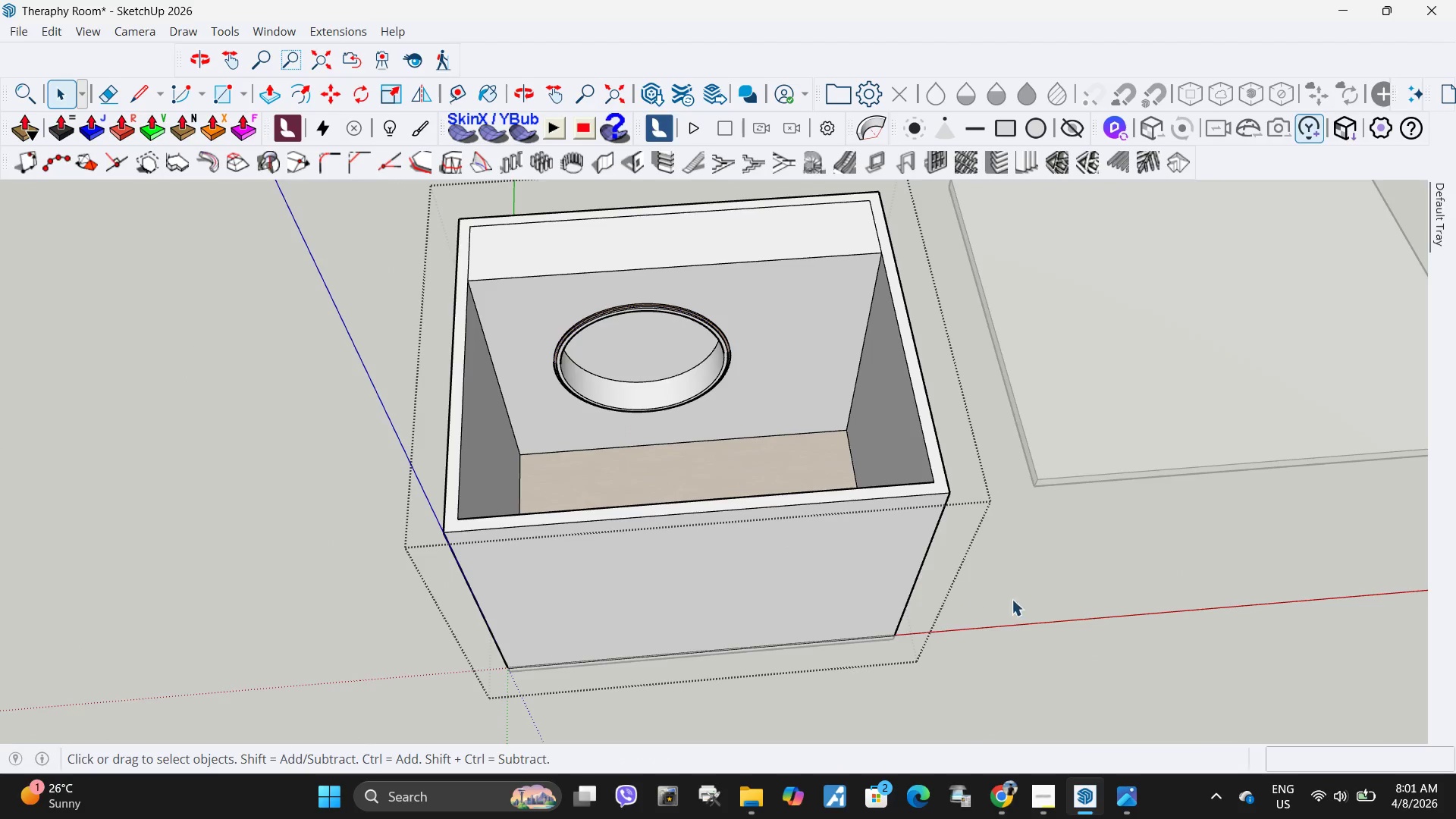 
left_click([1026, 600])
 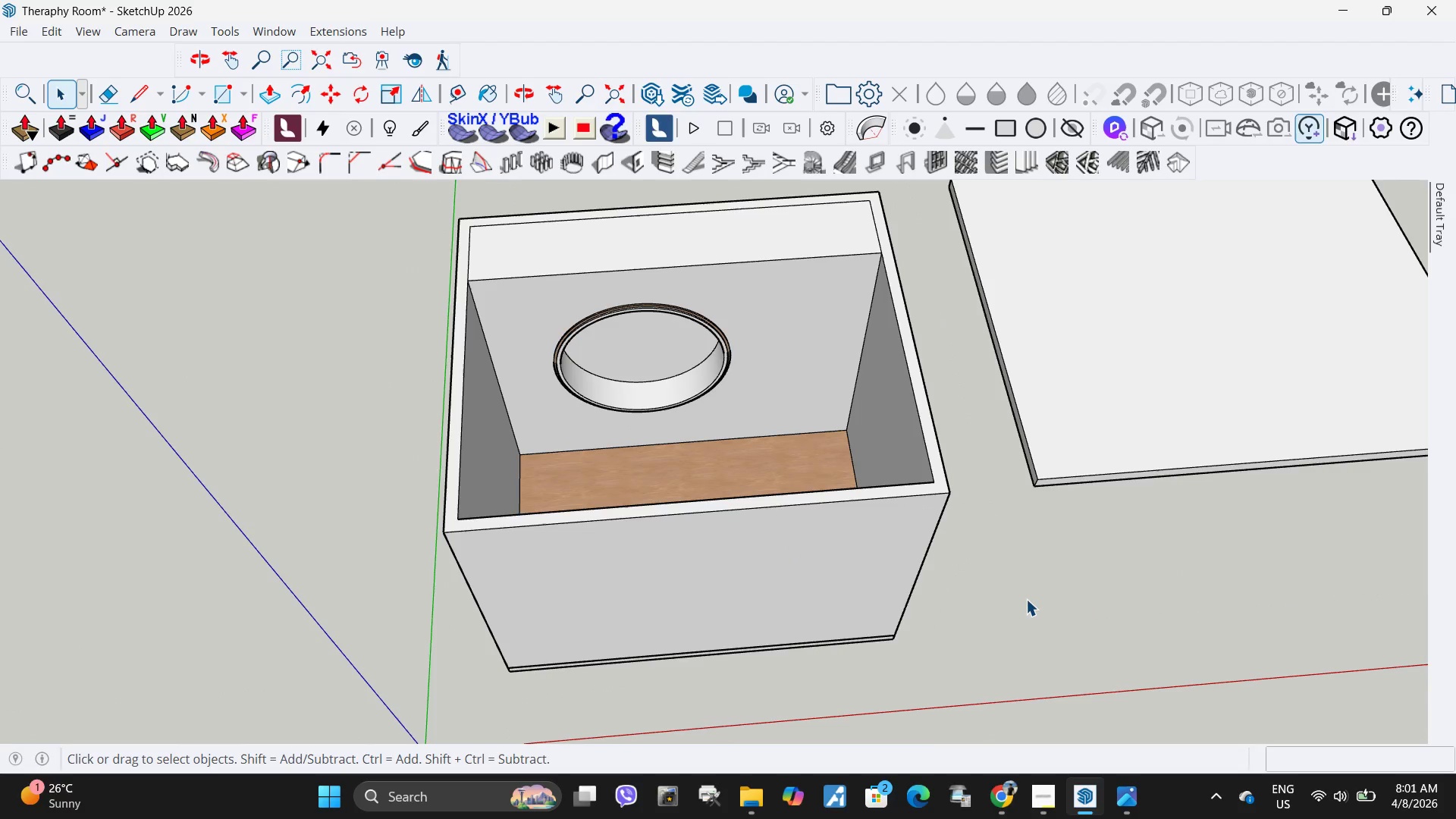 
scroll: coordinate [578, 318], scroll_direction: down, amount: 30.0
 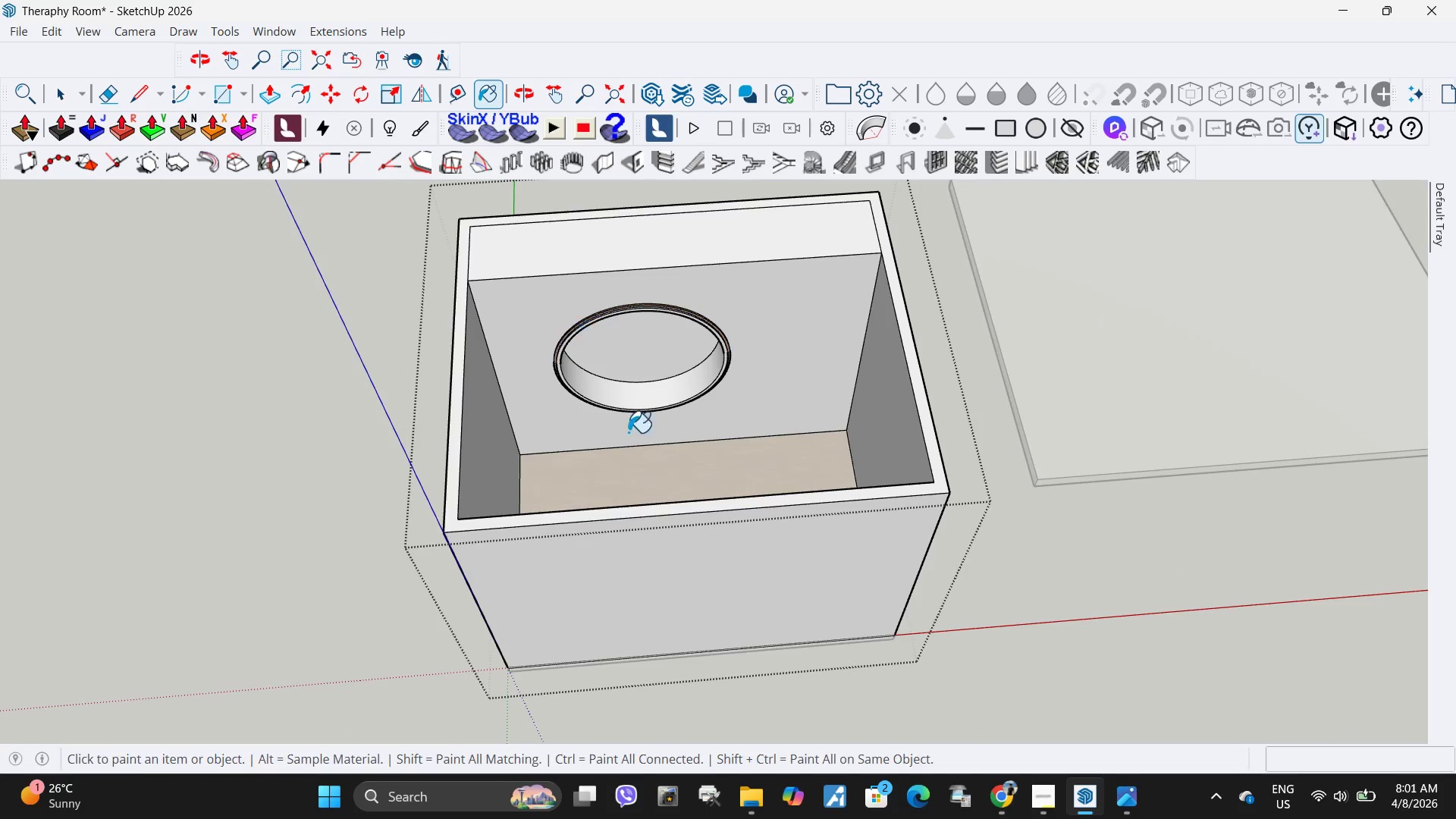 
double_click([1026, 599])
 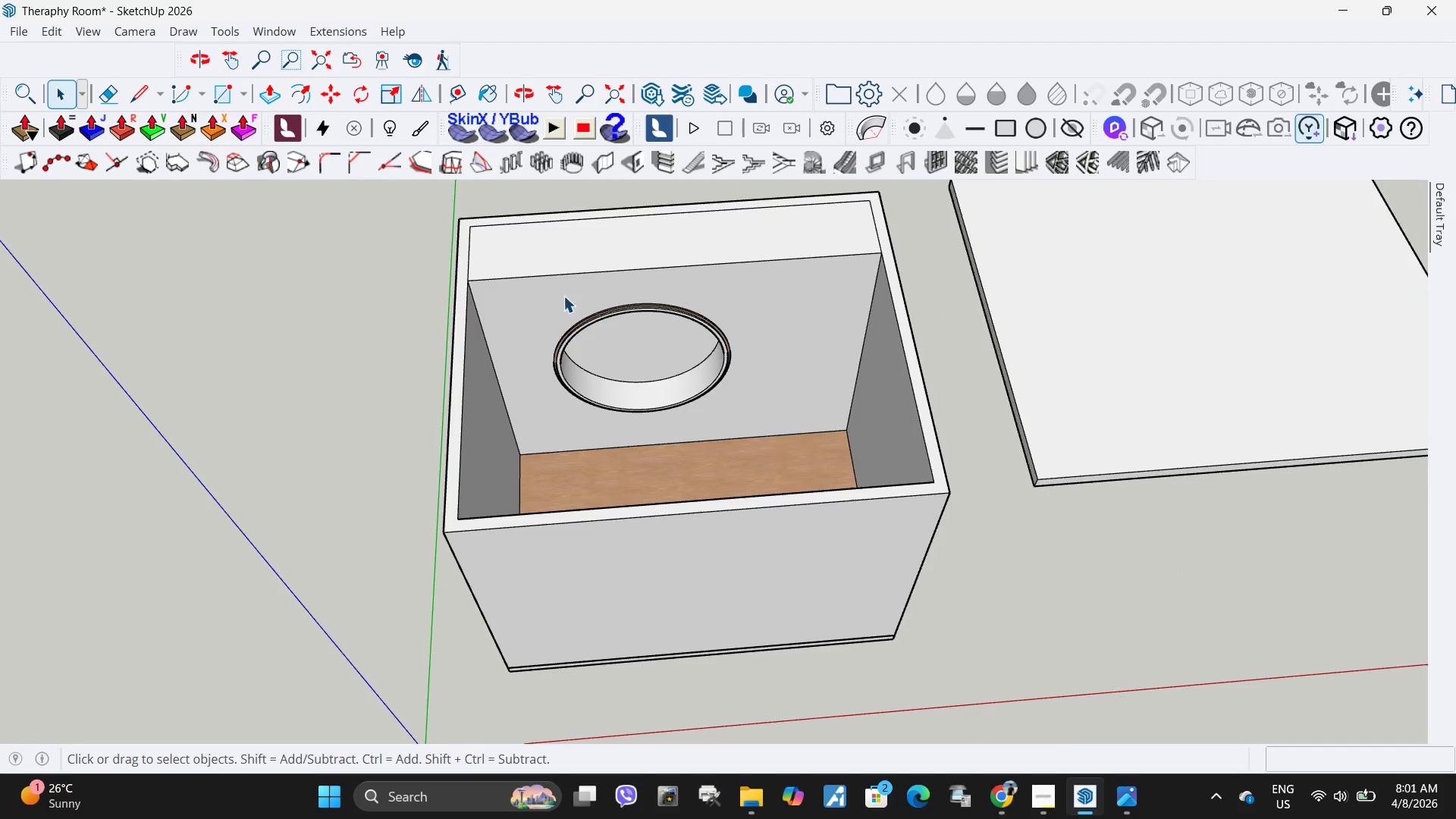 
scroll: coordinate [587, 284], scroll_direction: up, amount: 11.0
 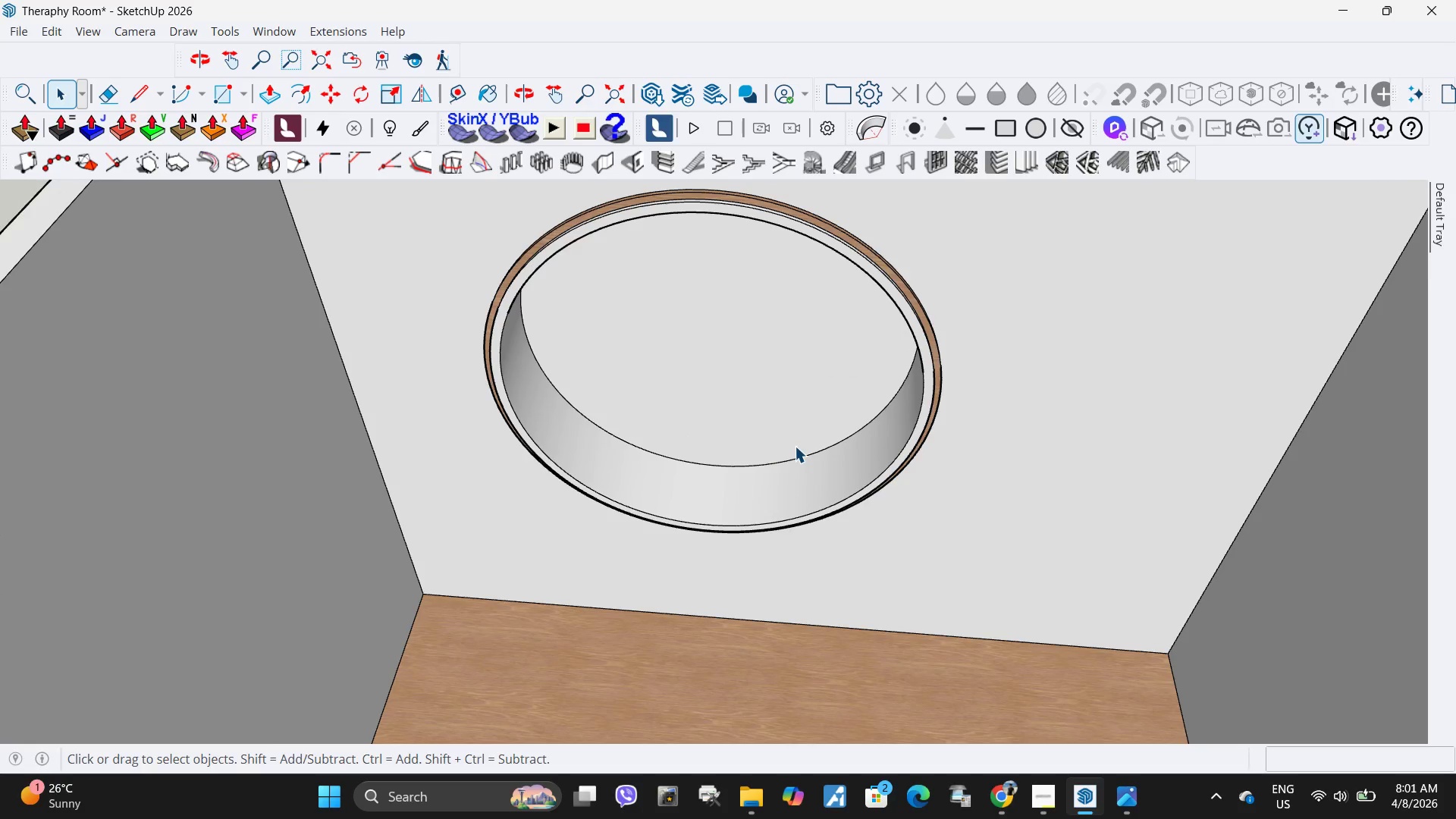 
wait(6.82)
 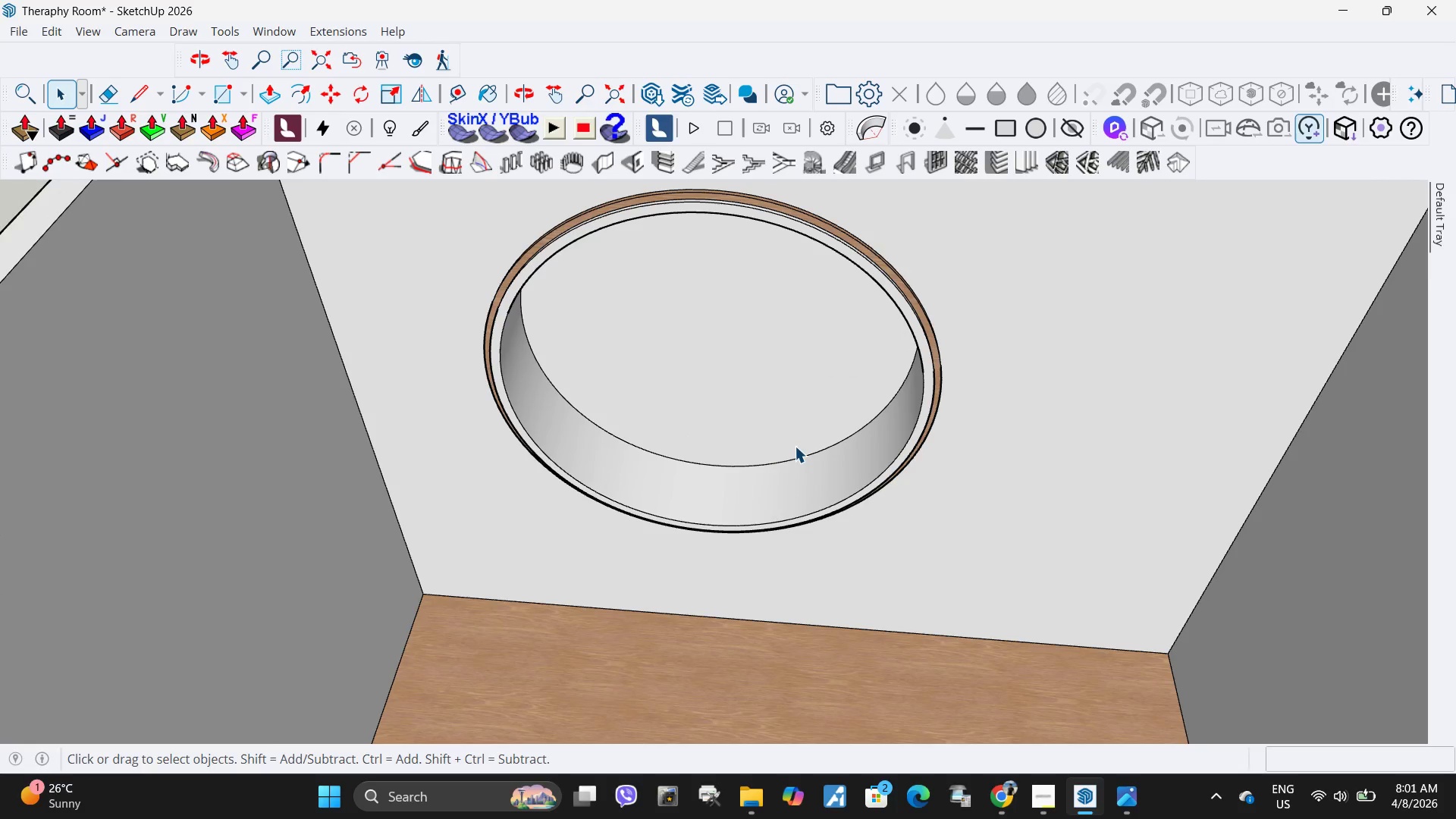 
left_click([14, 30])
 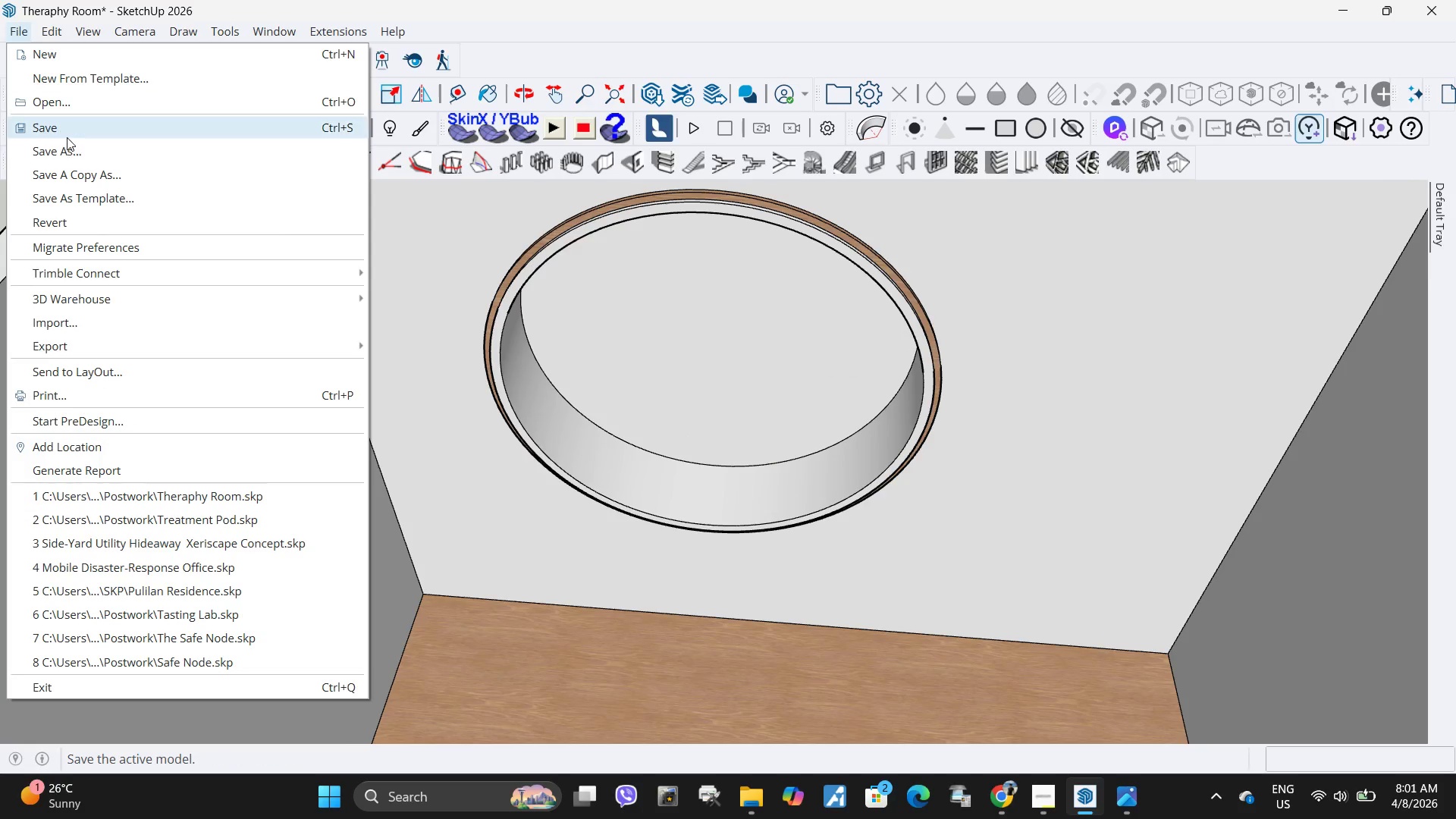 
left_click([67, 134])
 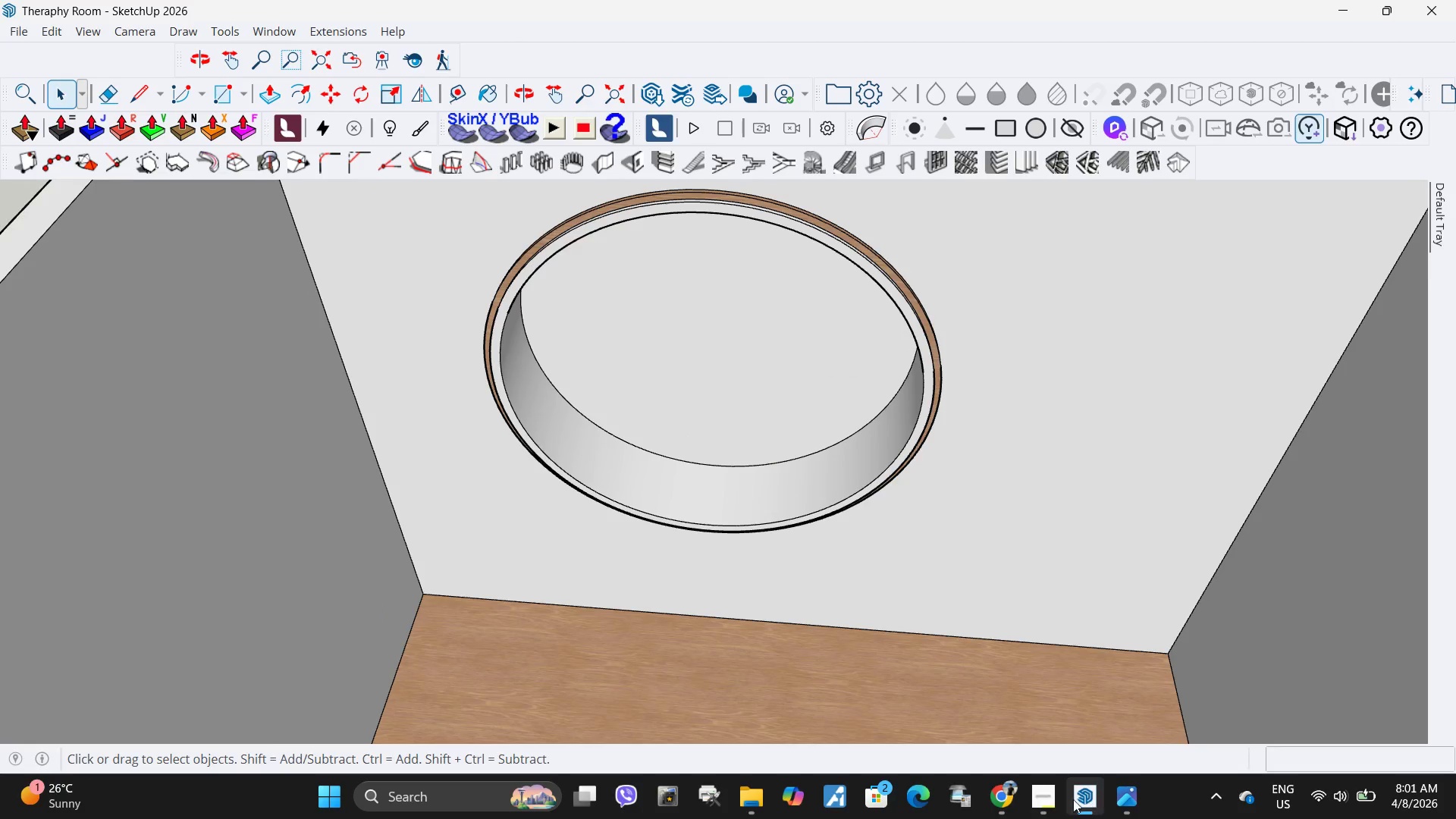 
left_click([1001, 789])
 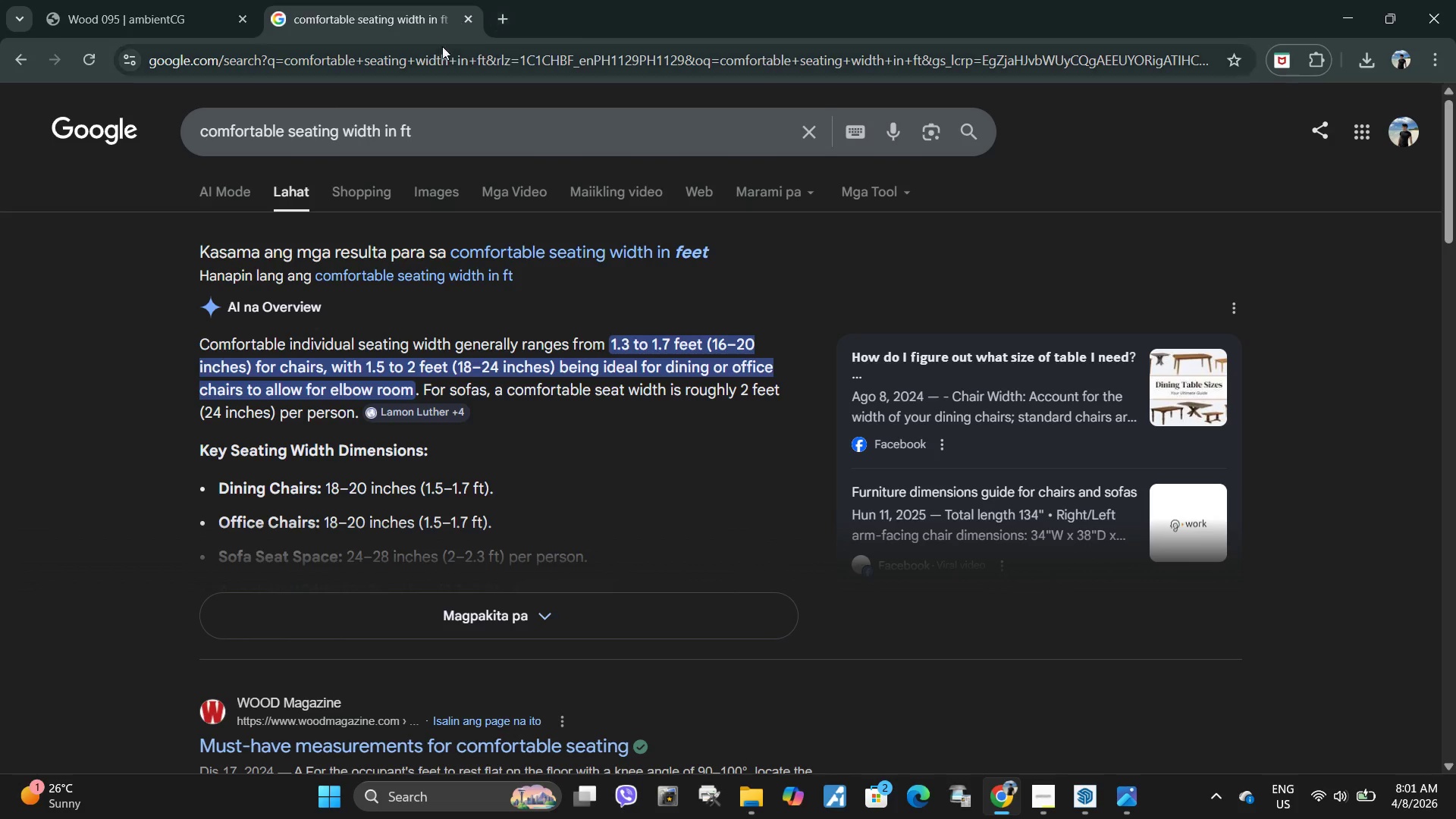 
left_click([456, 62])
 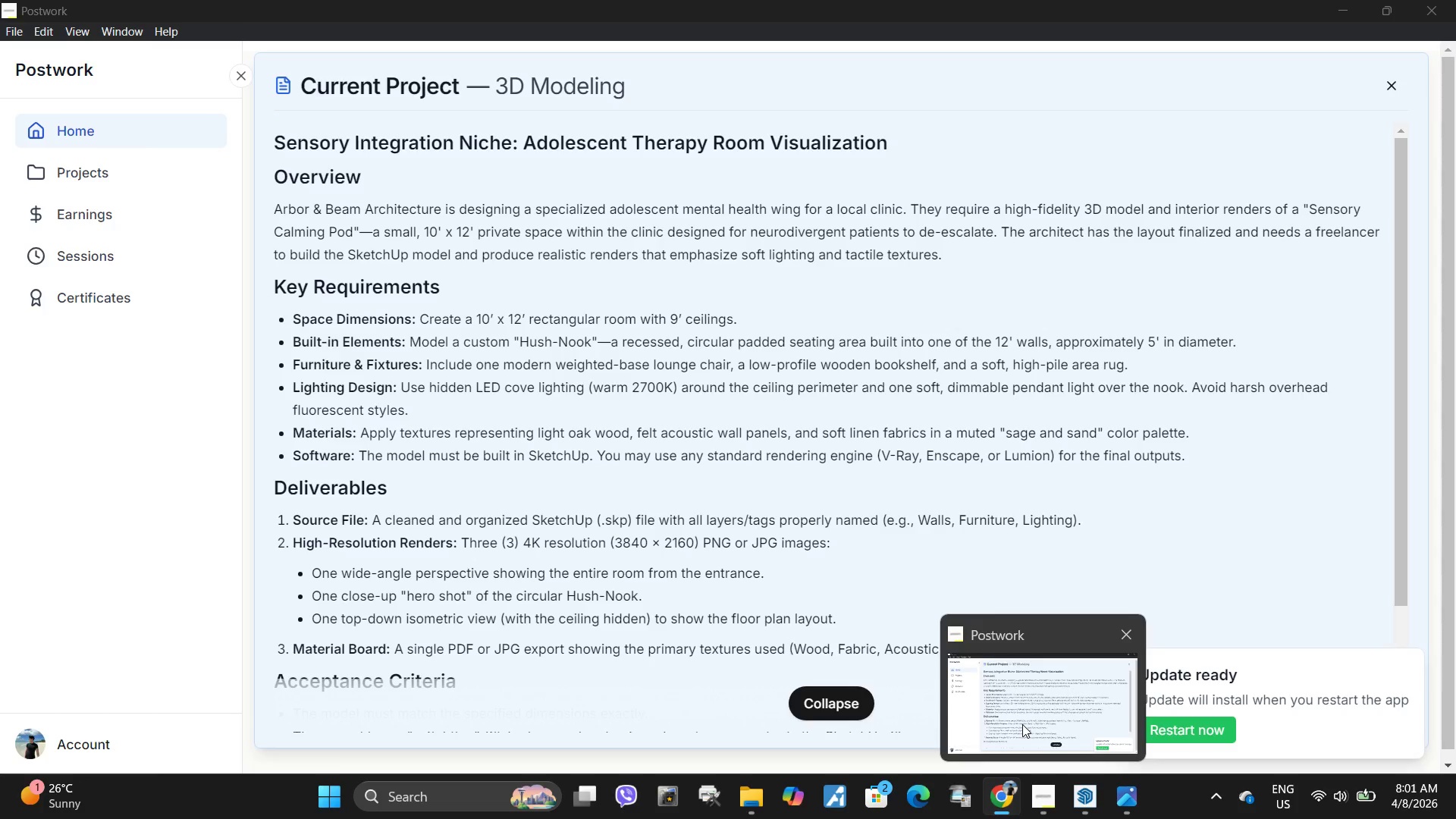 
wait(20.0)
 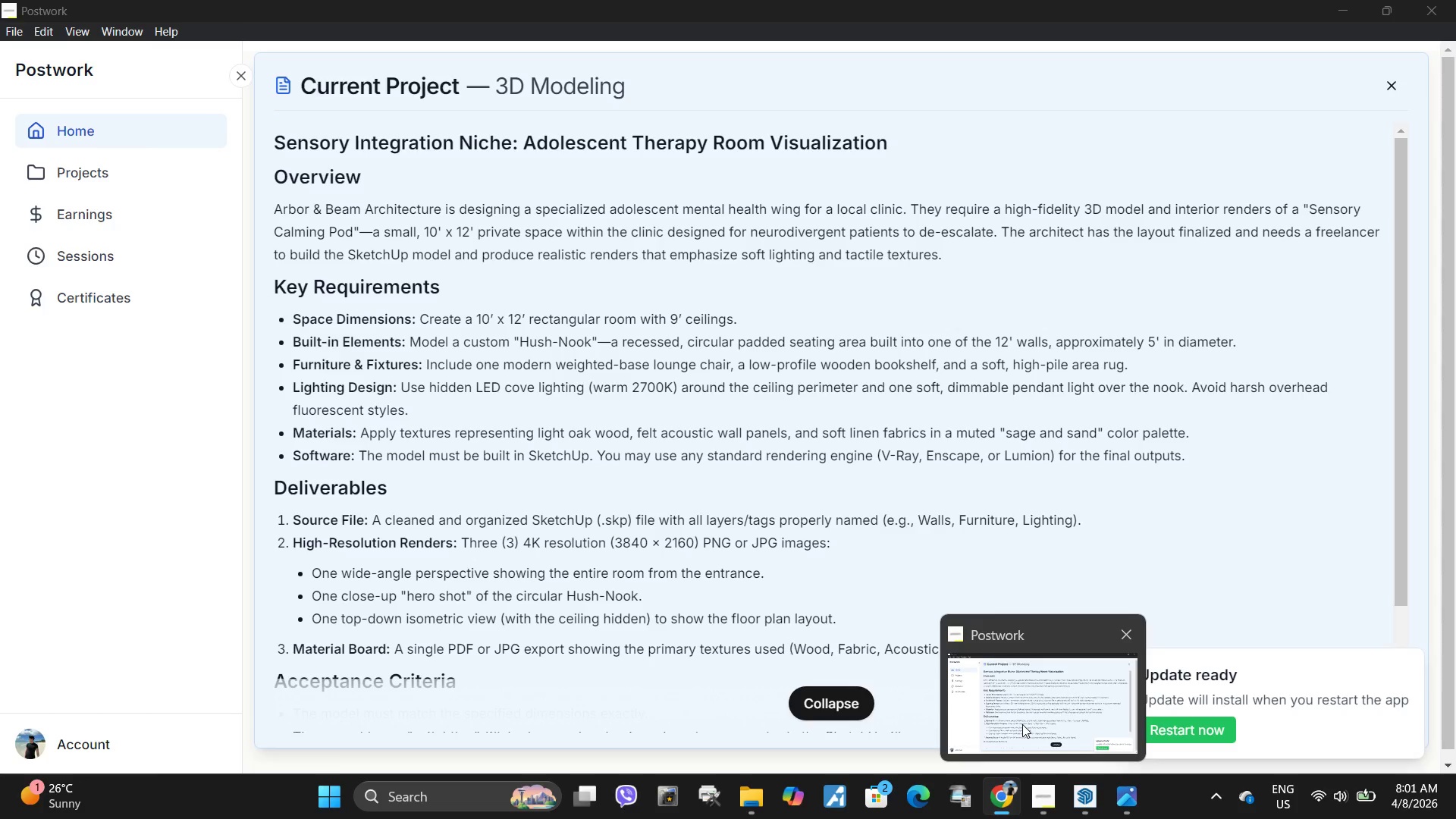 
type(sage and sad)
 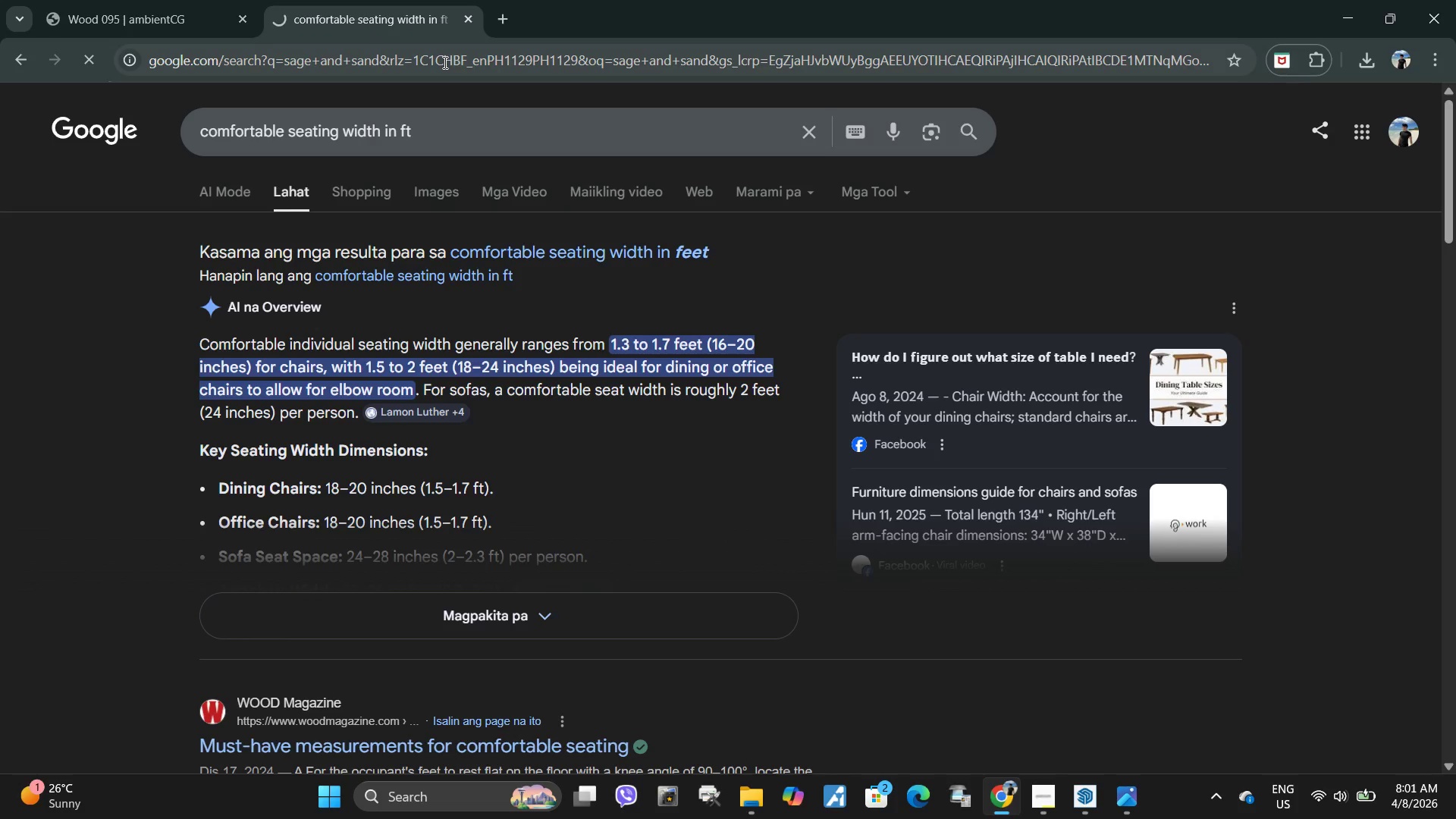 
key(Enter)
 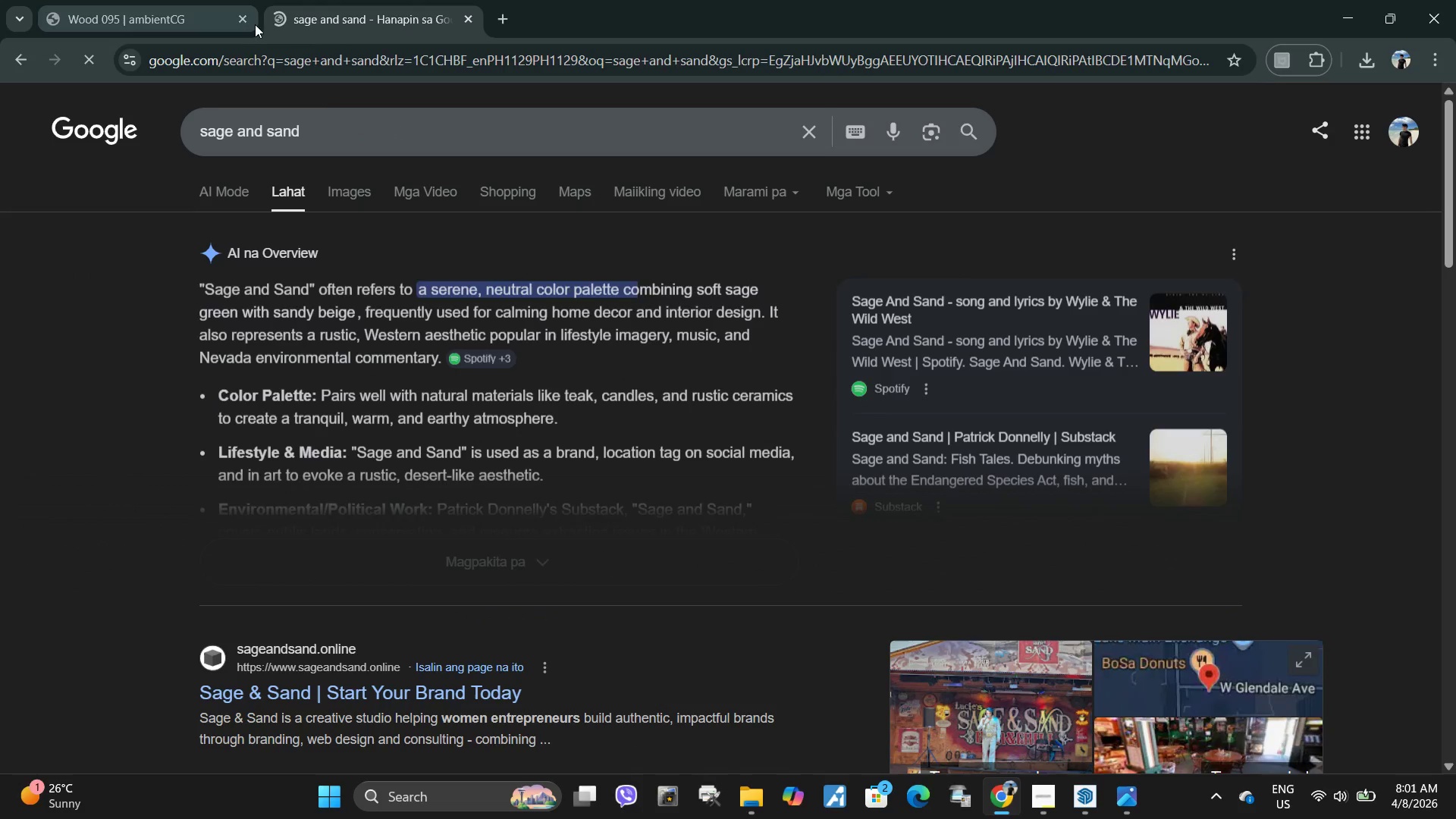 
left_click([337, 132])
 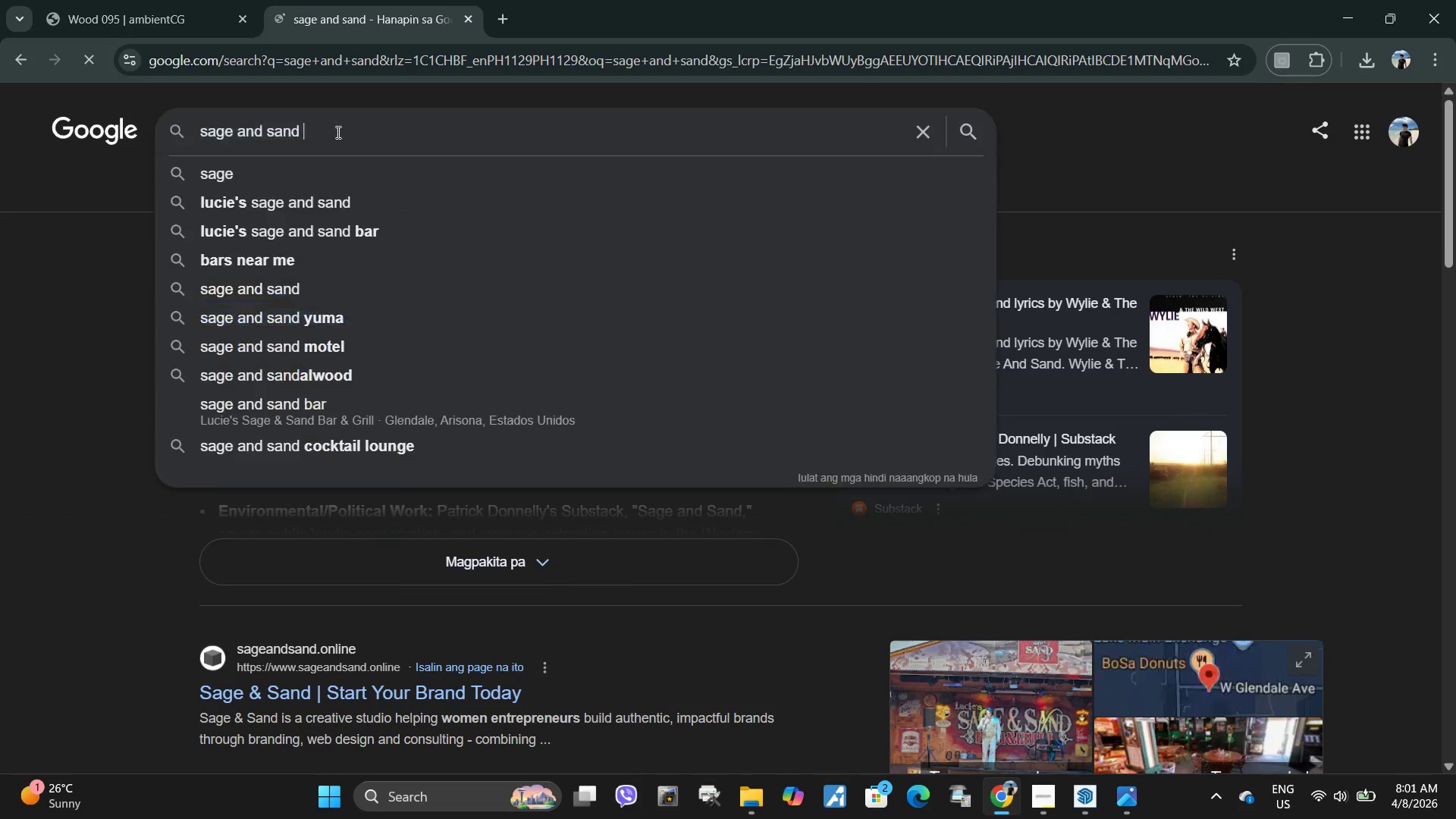 
type( color)
 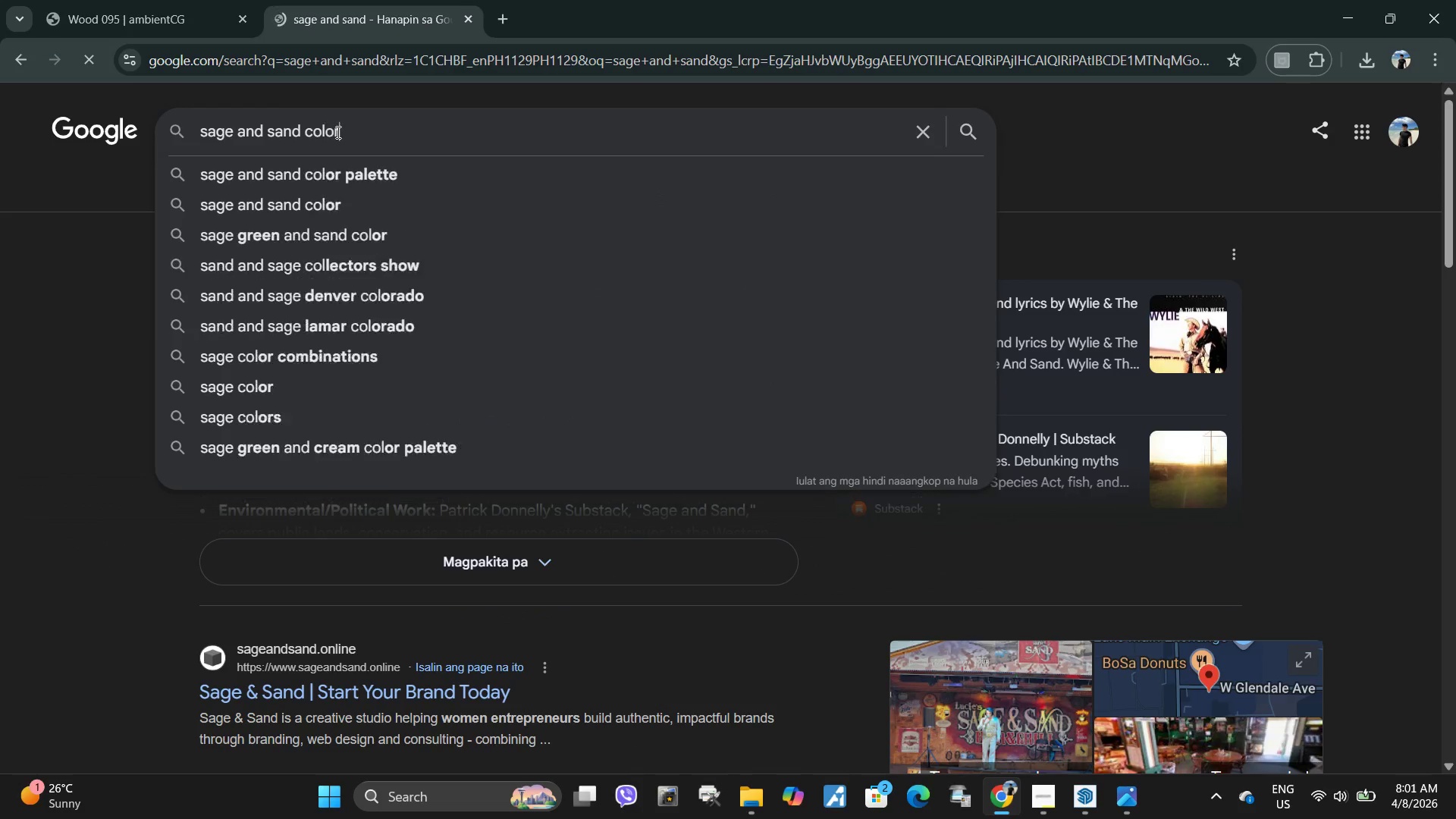 
key(Enter)
 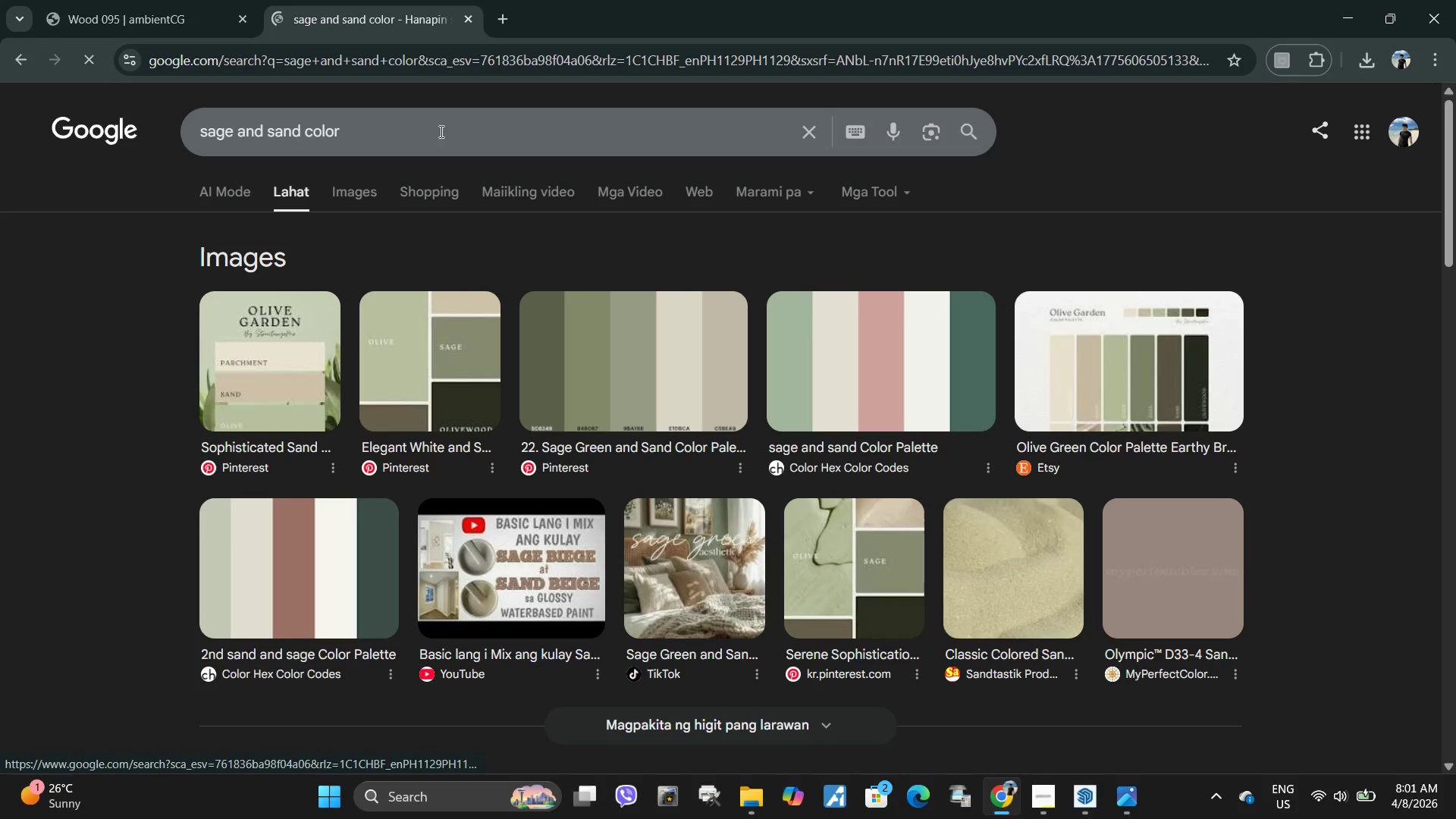 
left_click([657, 333])
 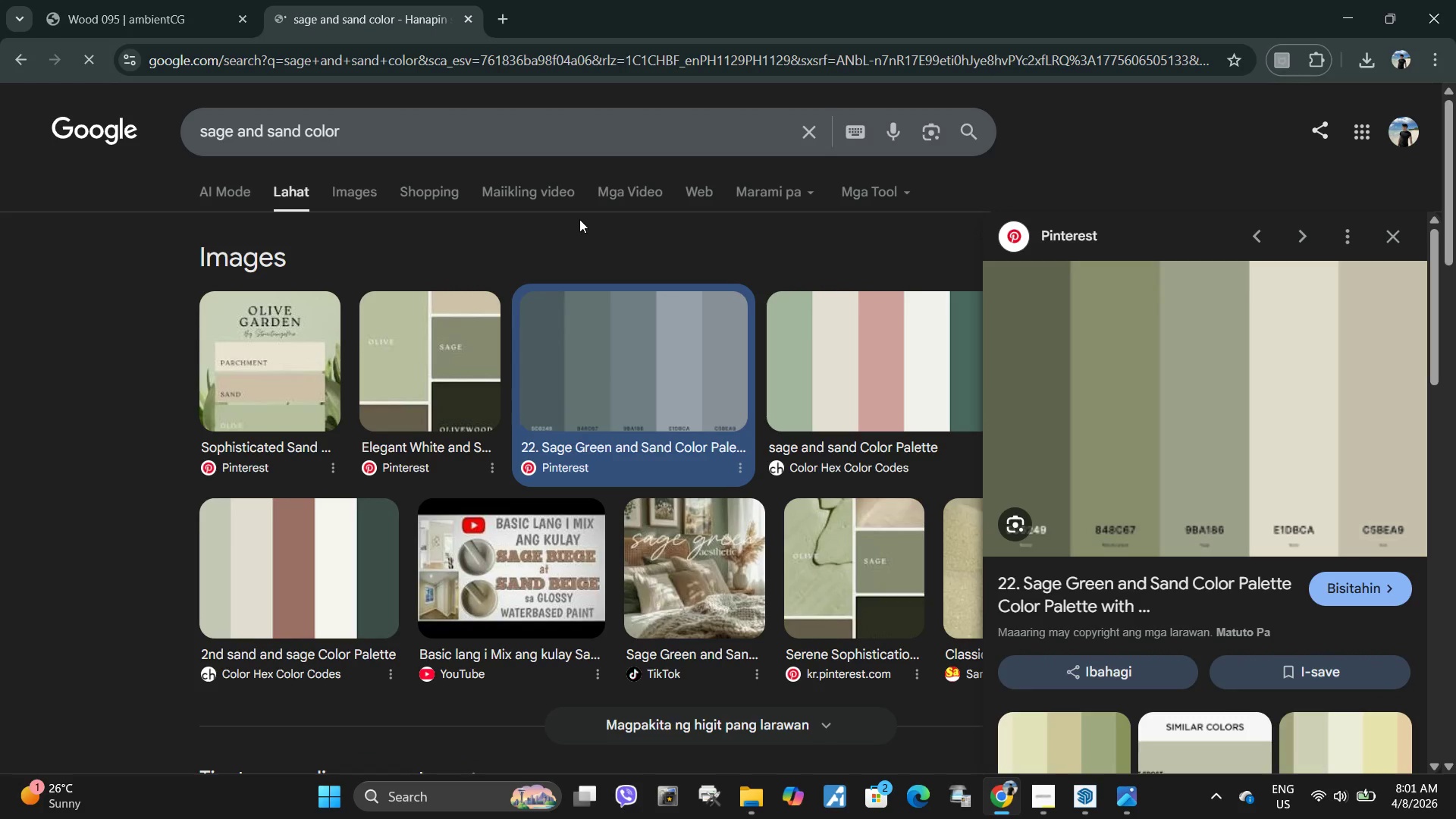 
left_click([469, 61])
 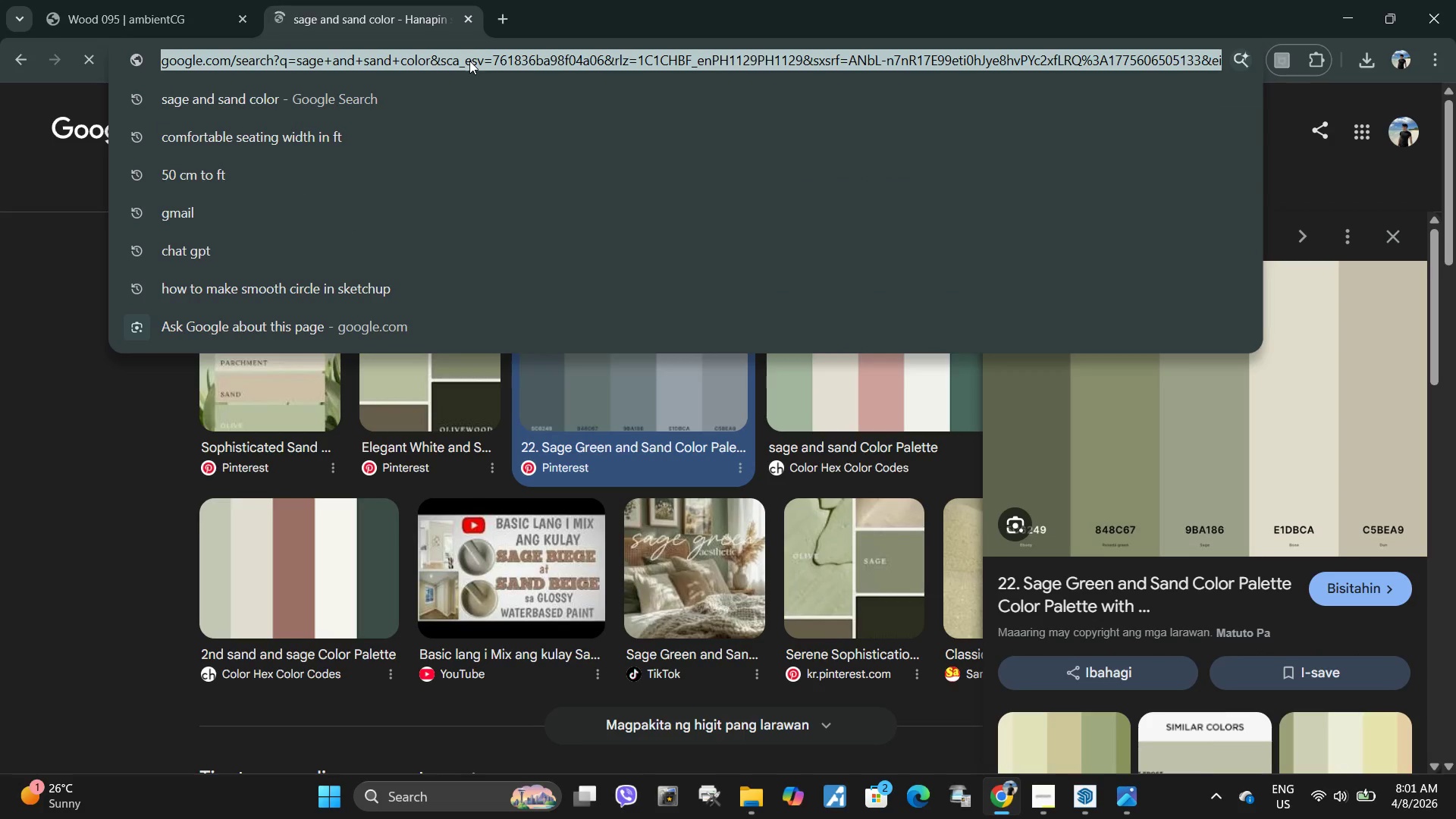 
type(sage color)
 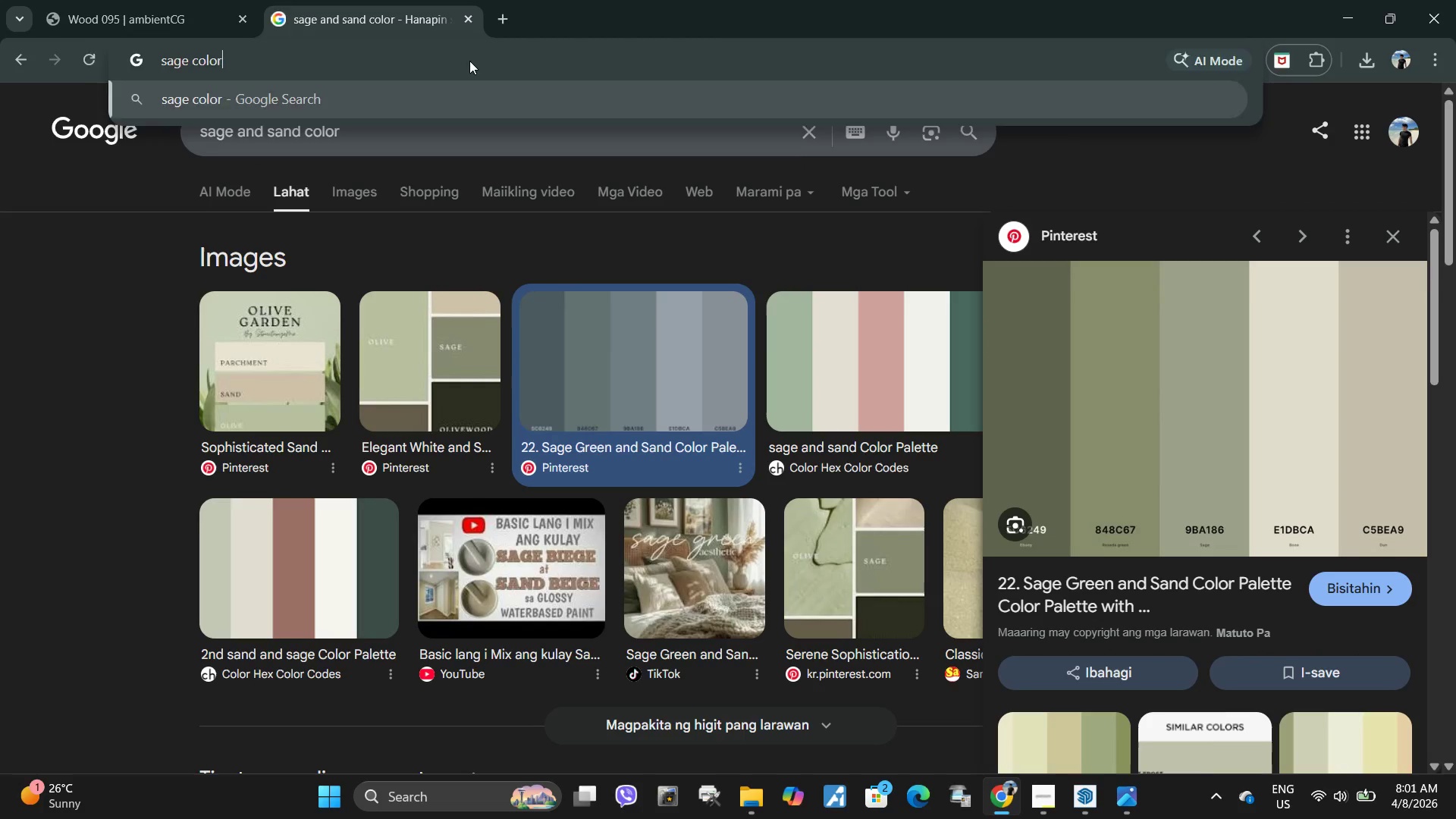 
key(Enter)
 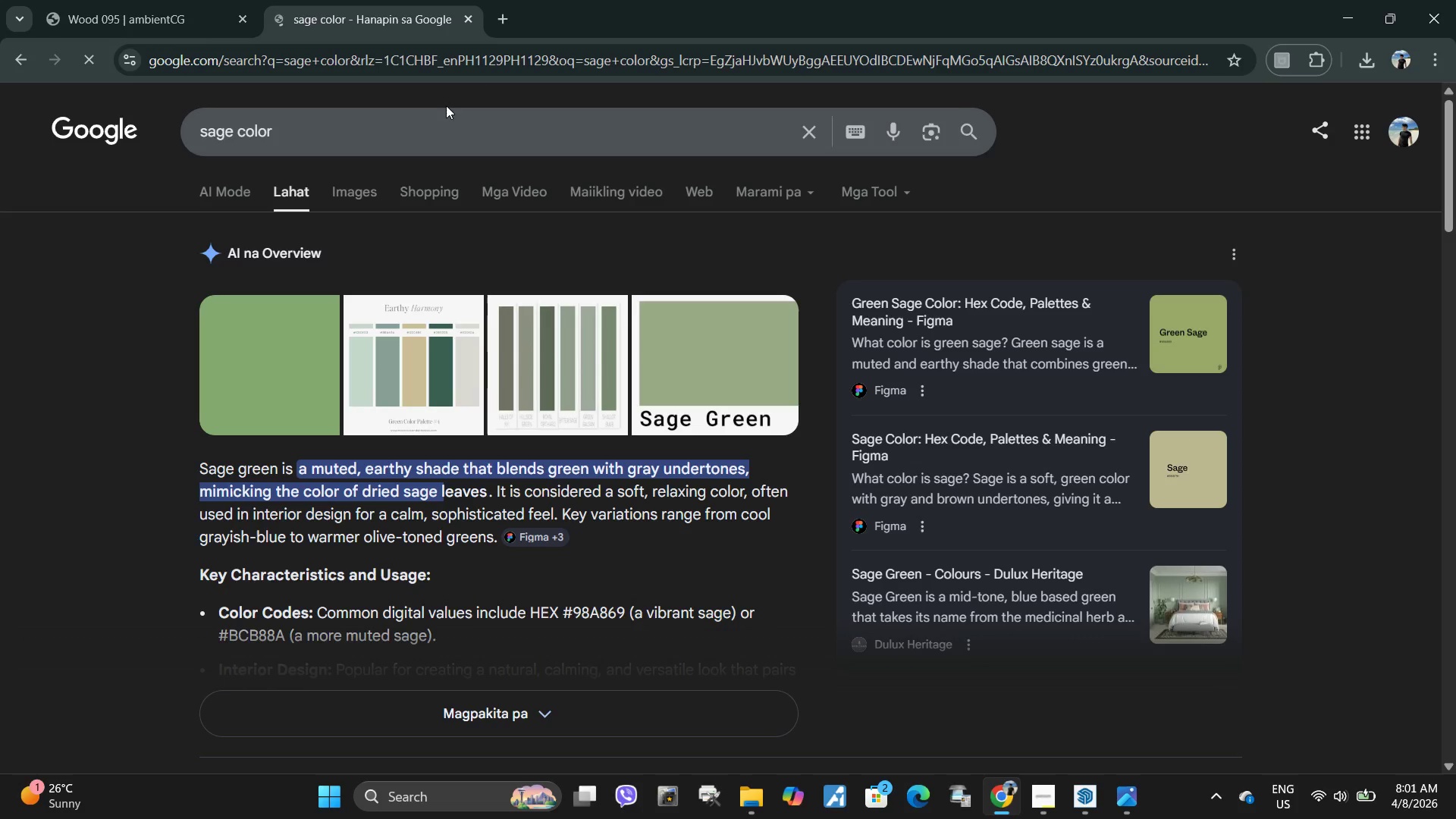 
left_click([438, 136])
 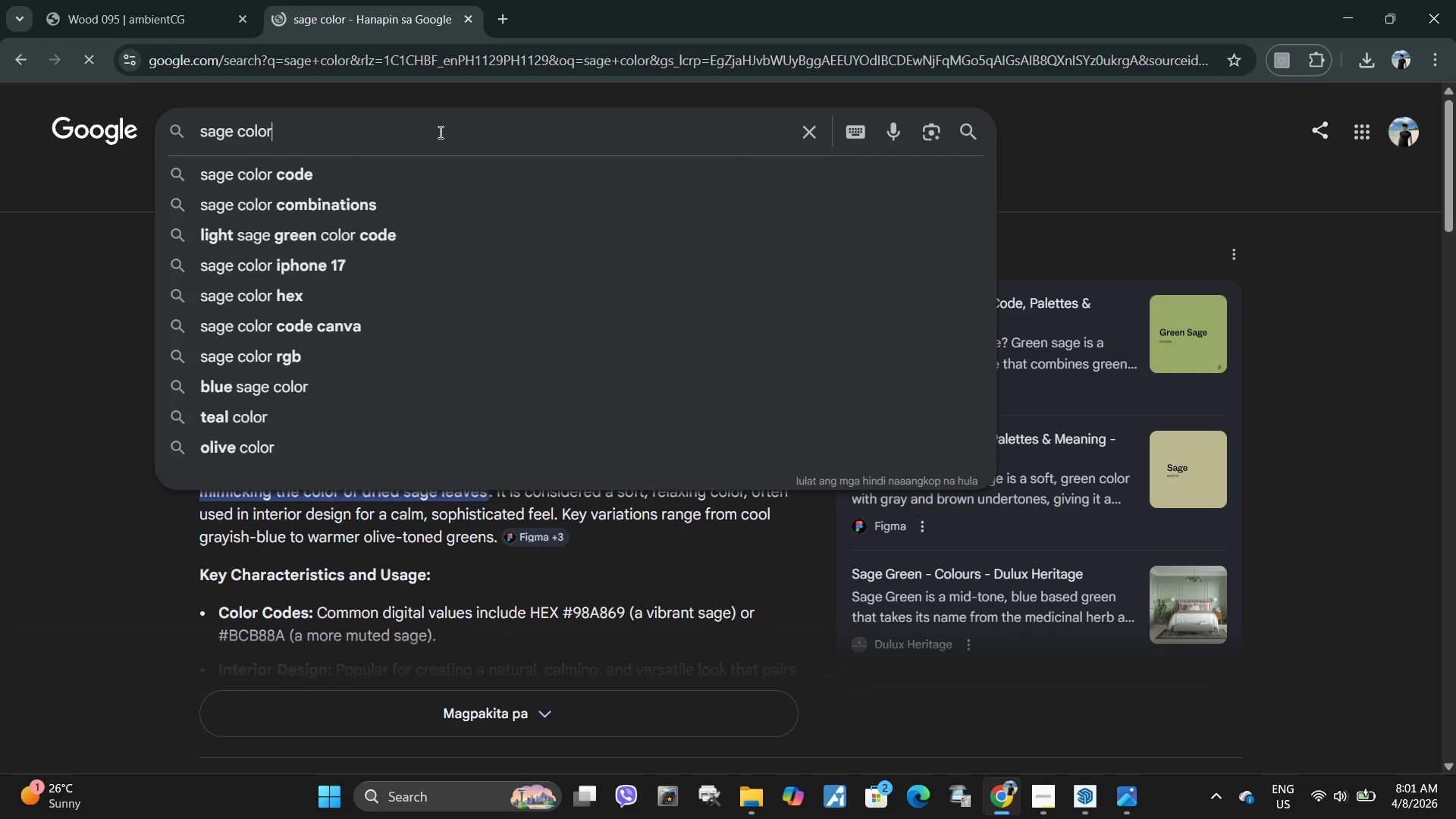 
type( fabric )
 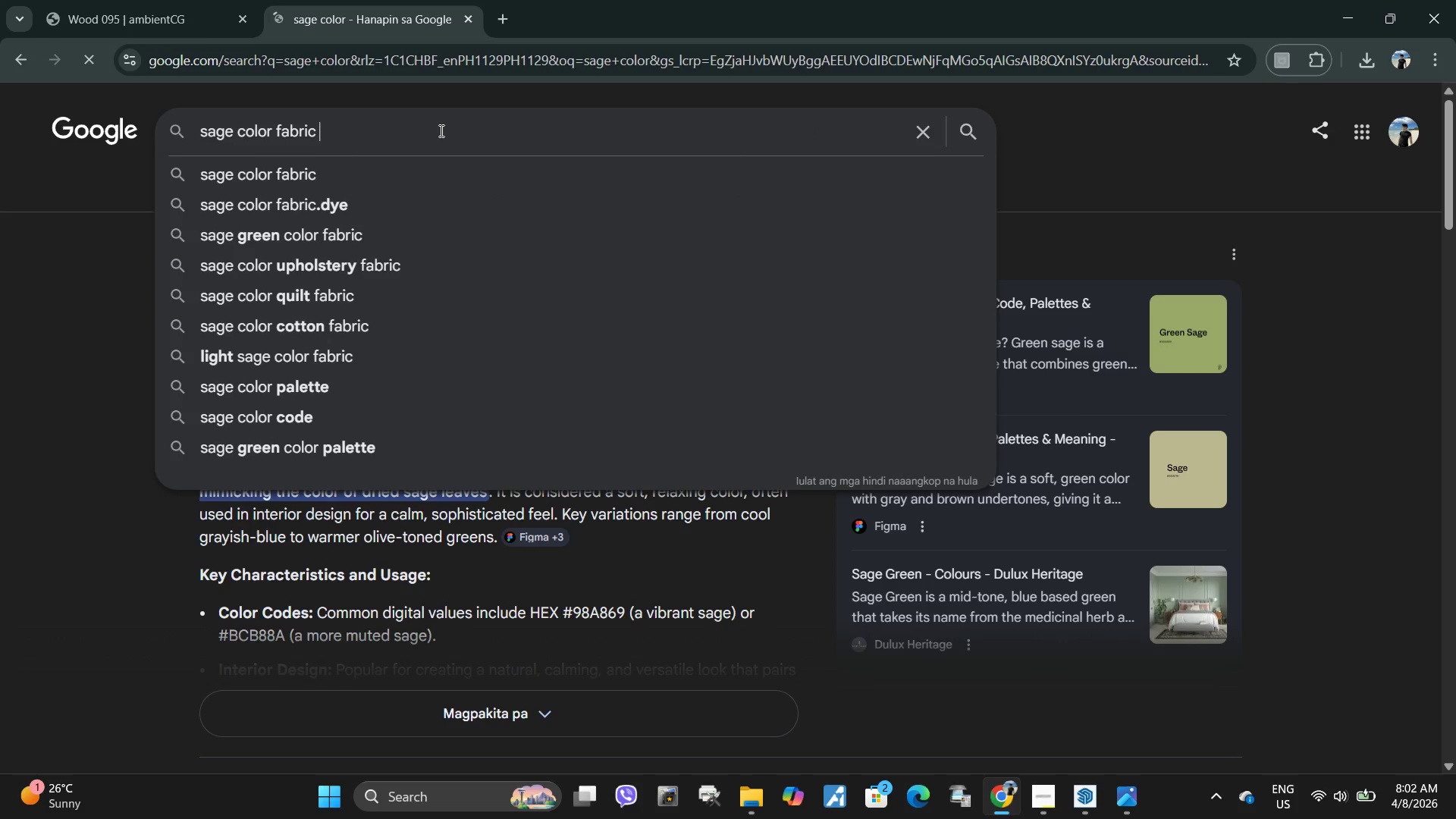 
key(Enter)
 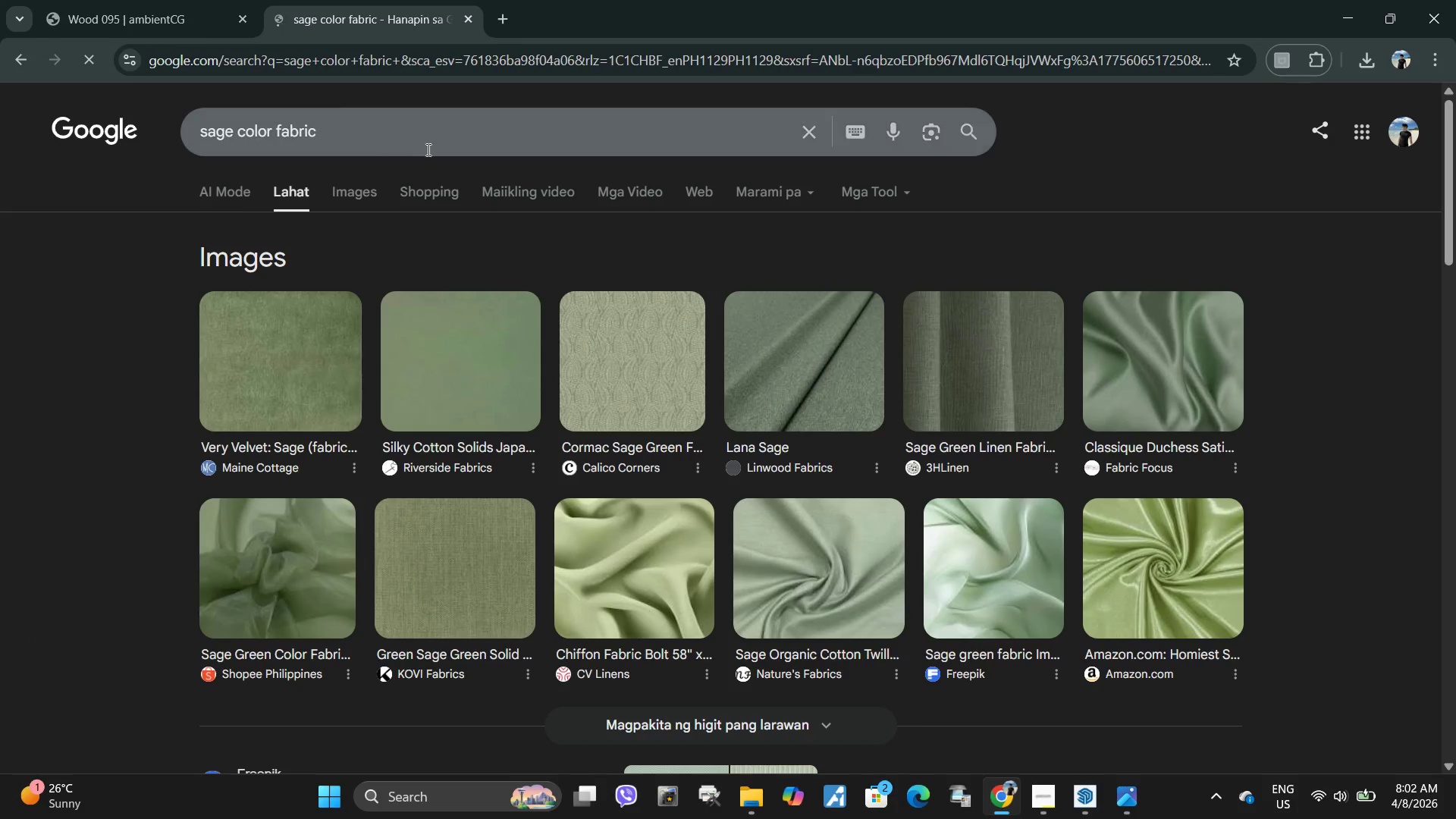 
left_click([424, 141])
 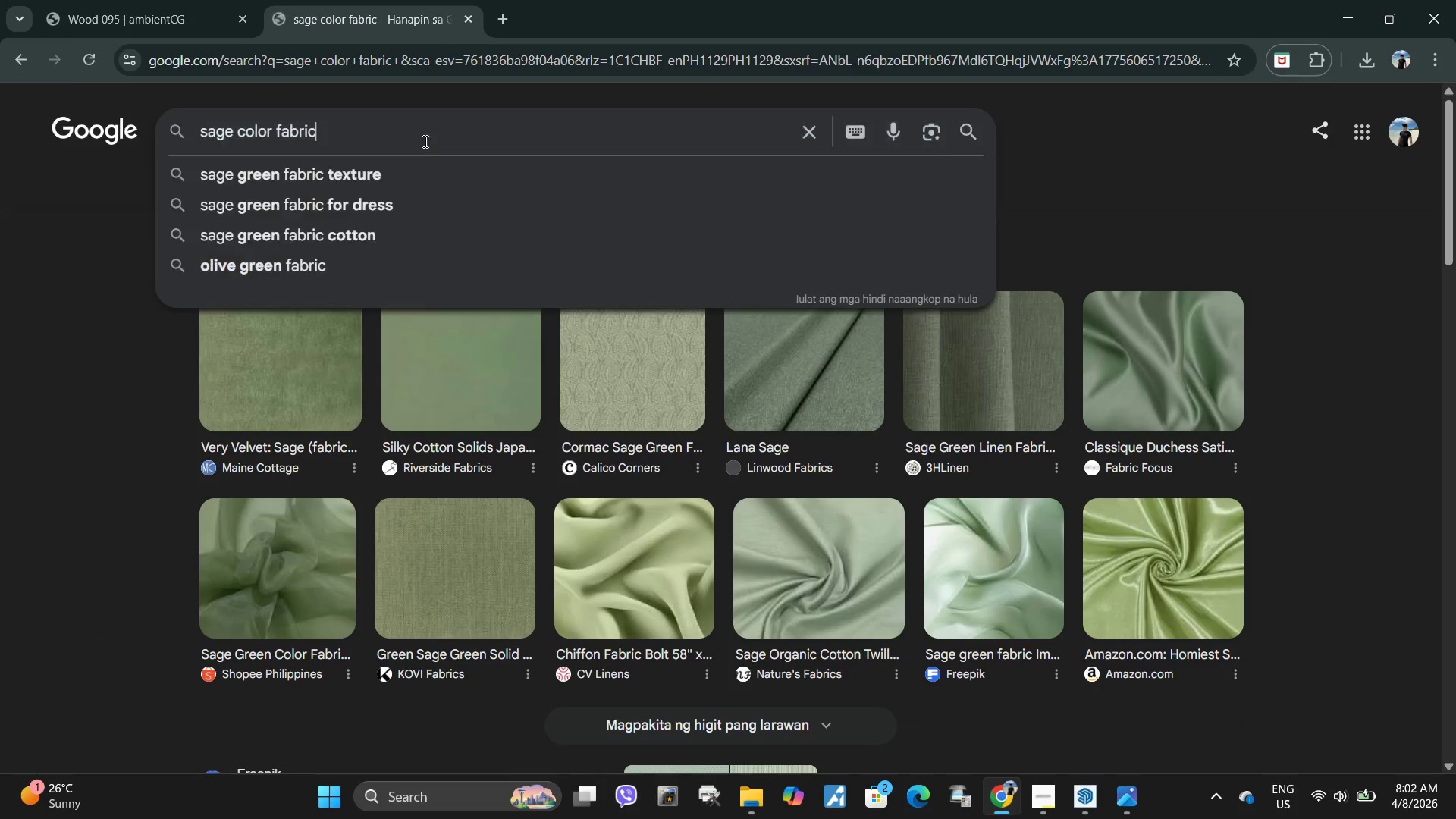 
type( skp)
 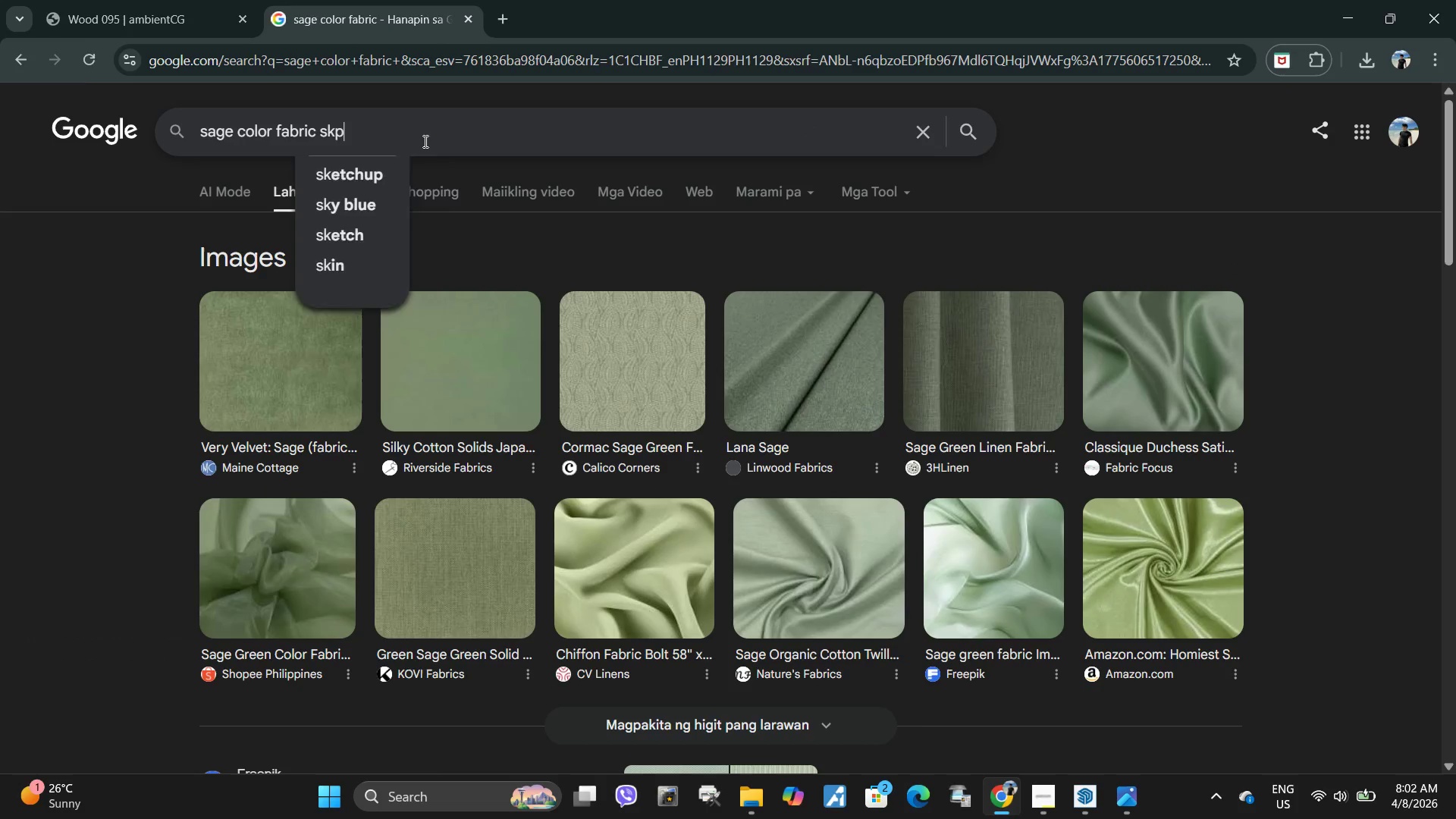 
key(Enter)
 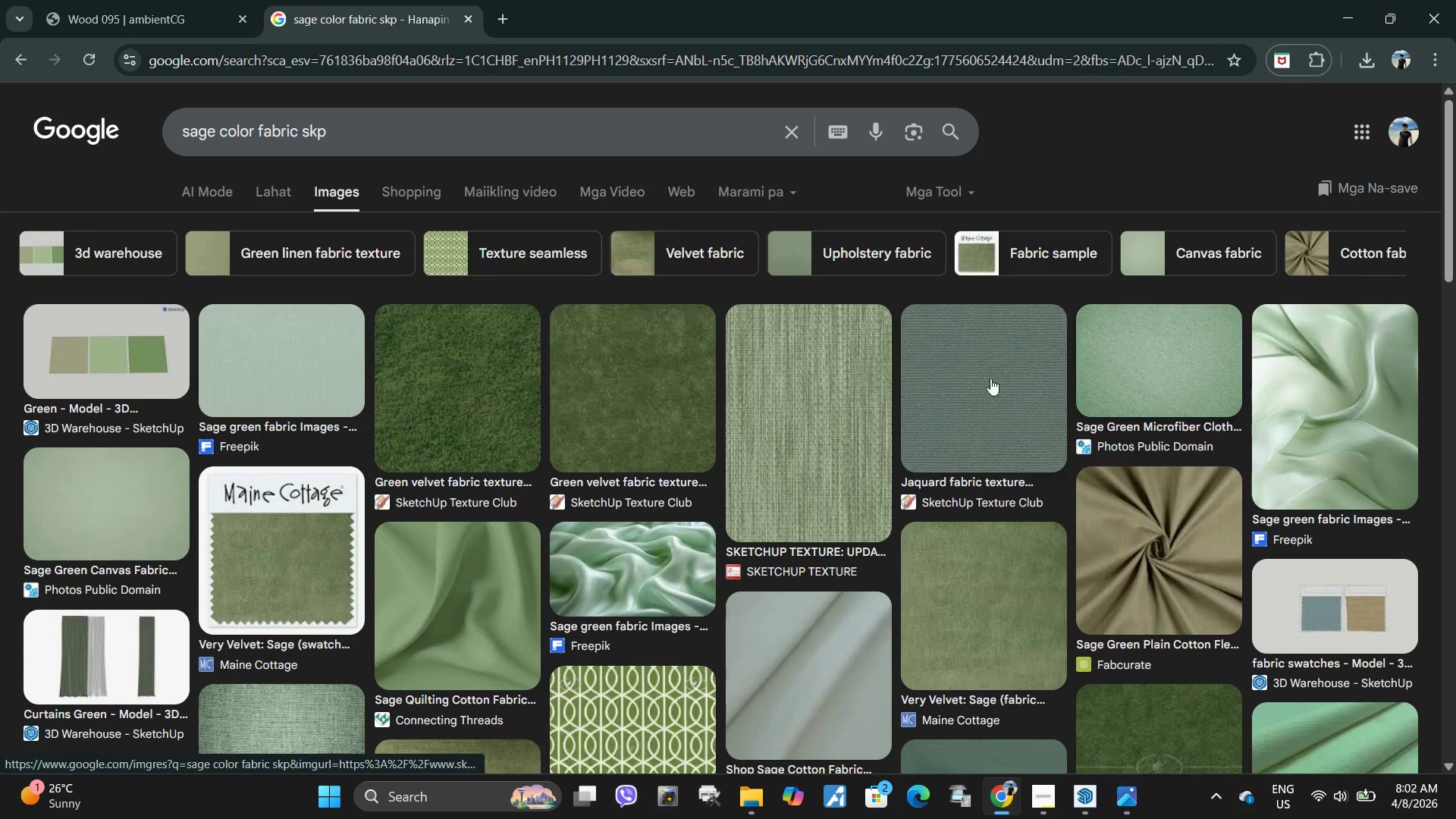 
wait(11.39)
 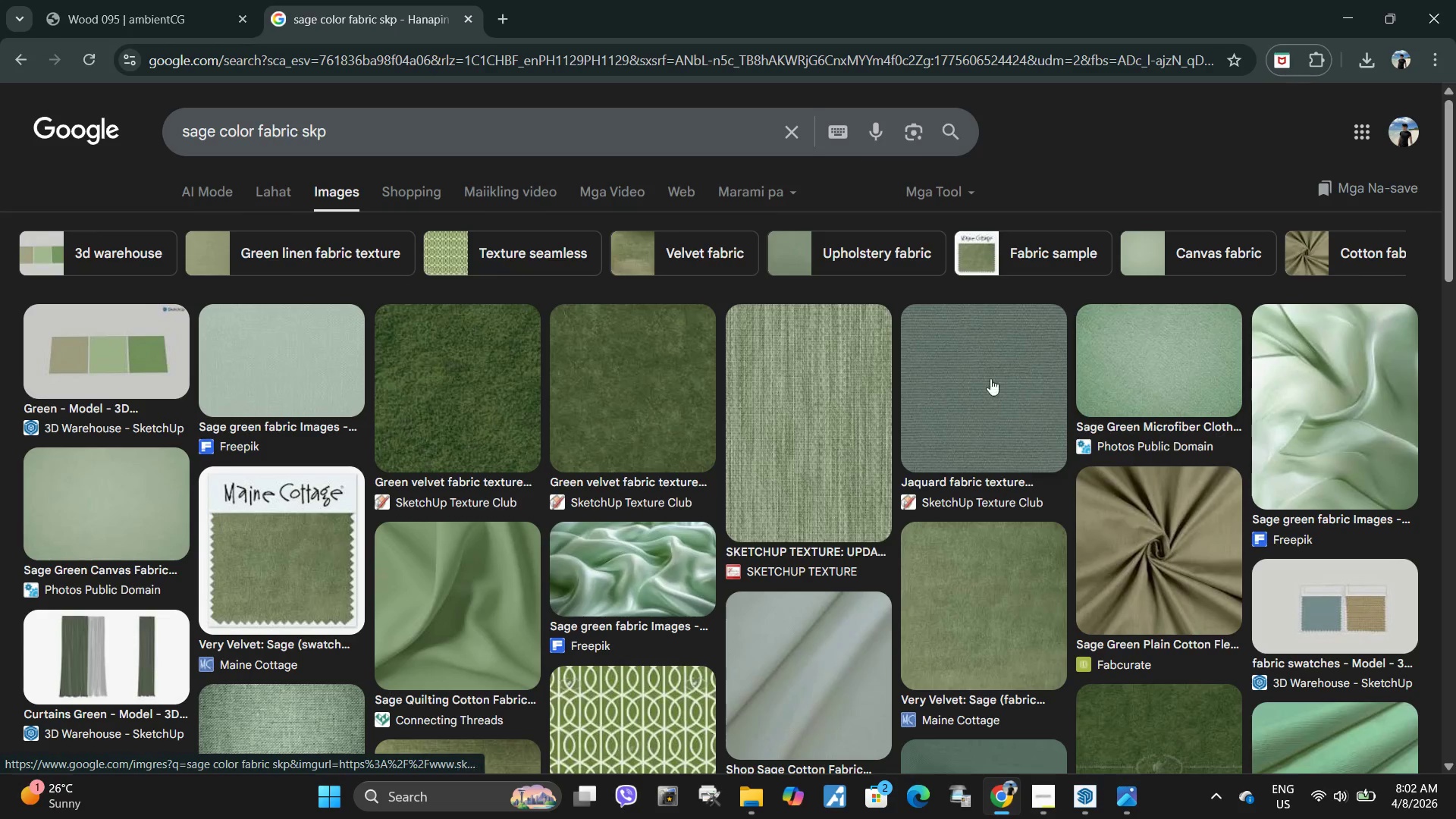 
left_click_drag(start_coordinate=[1292, 595], to_coordinate=[1287, 614])
 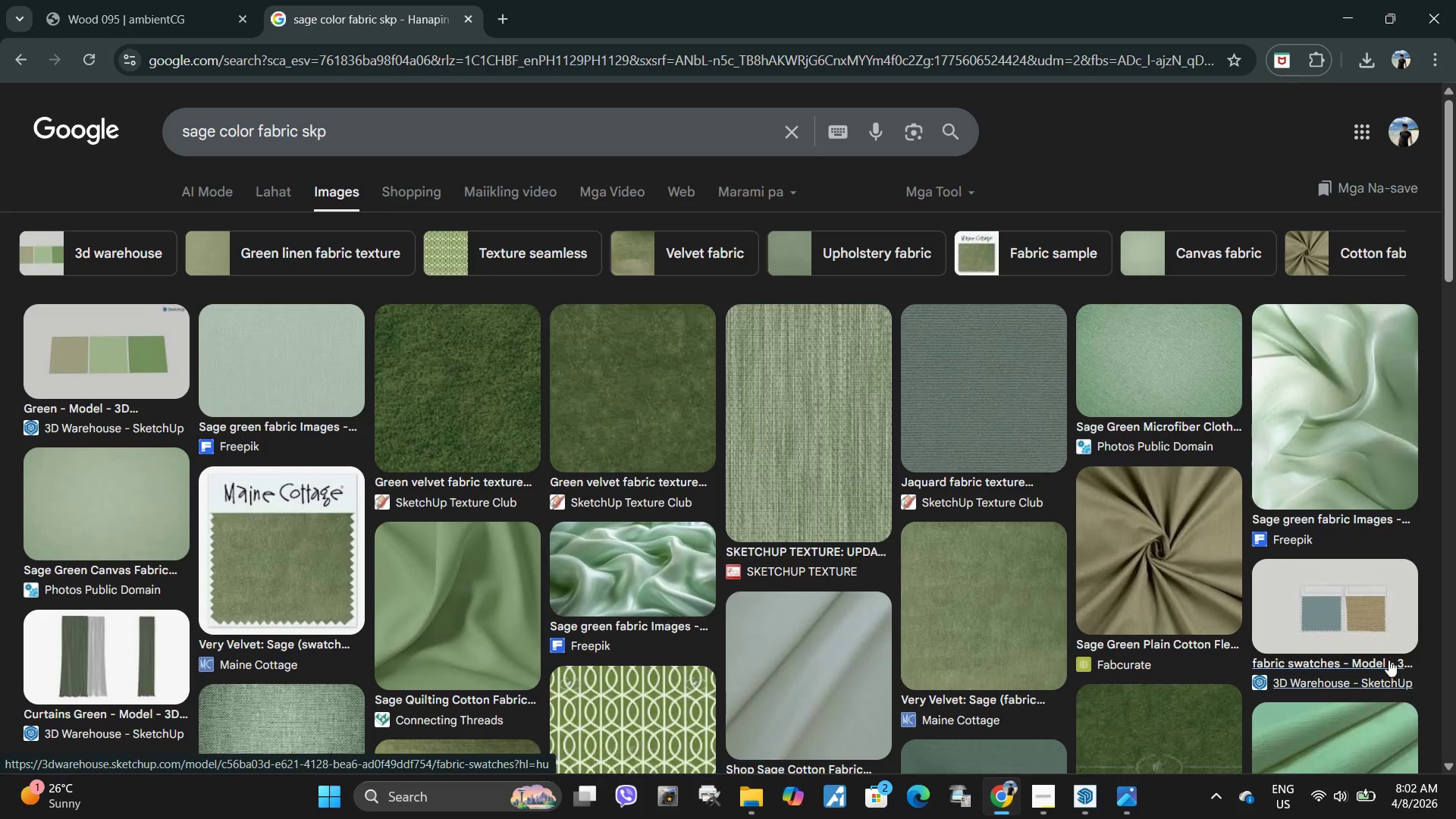 
left_click([1327, 601])
 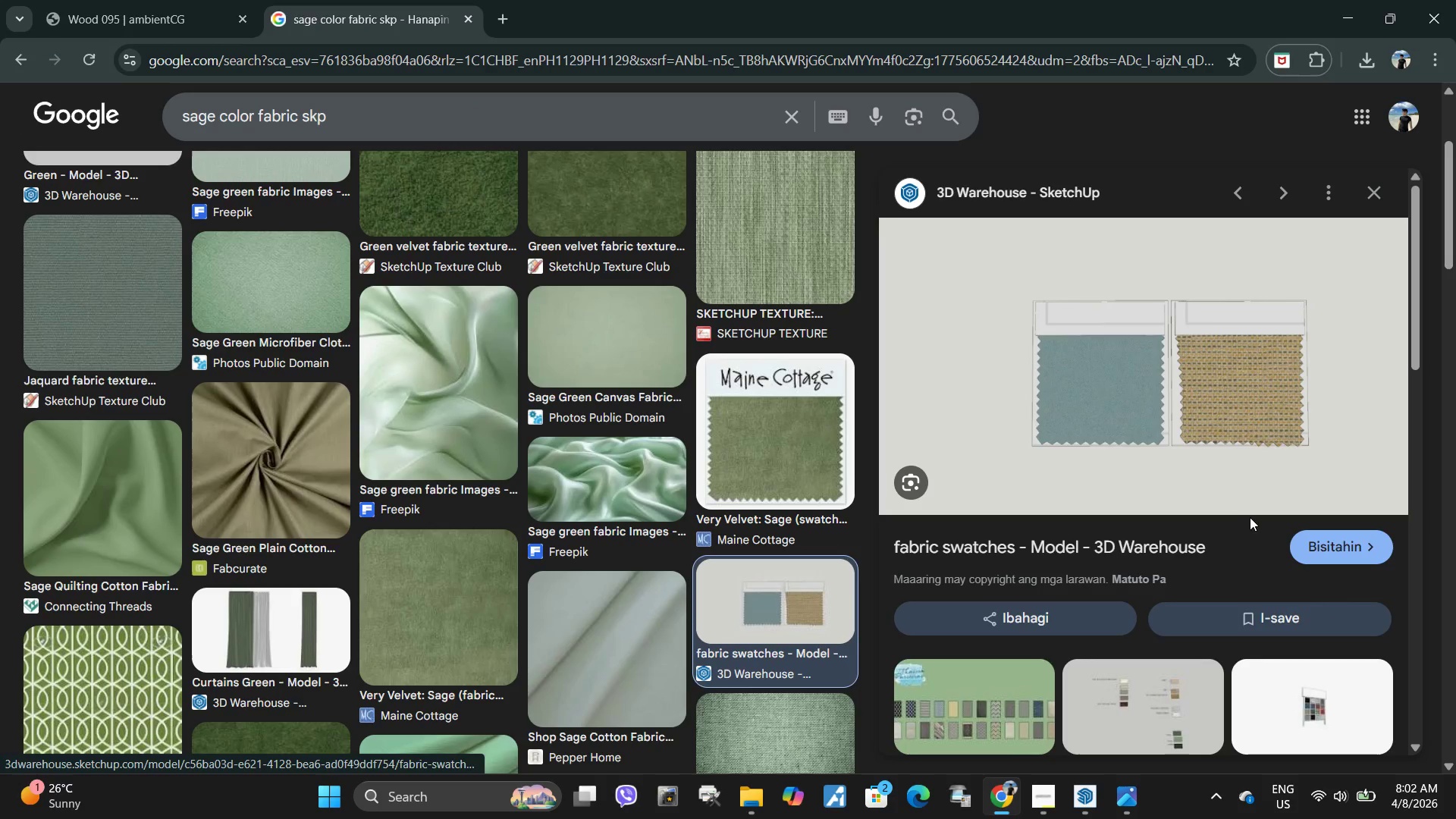 
scroll: coordinate [1244, 497], scroll_direction: down, amount: 3.0
 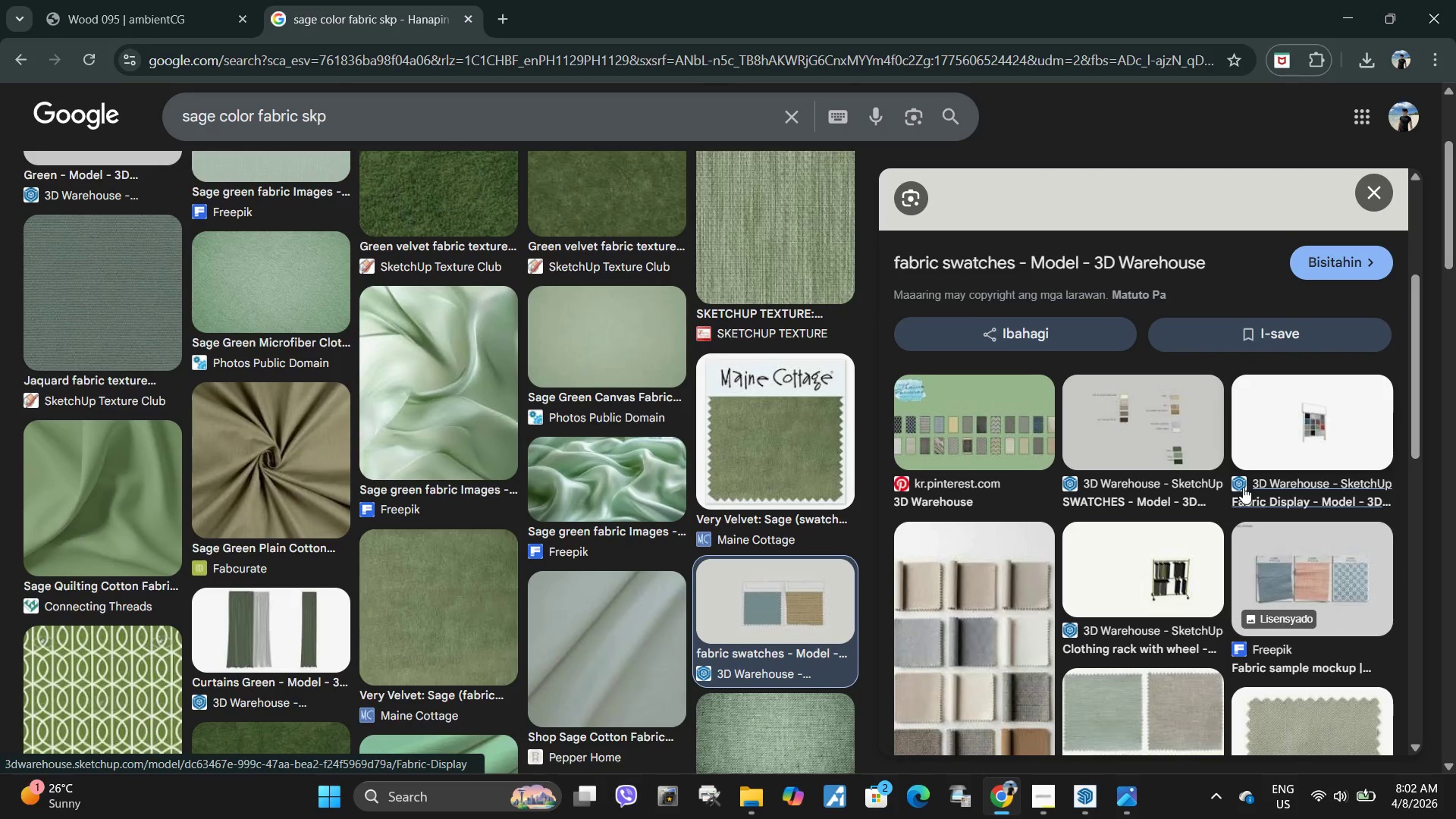 
scroll: coordinate [1243, 487], scroll_direction: up, amount: 5.0
 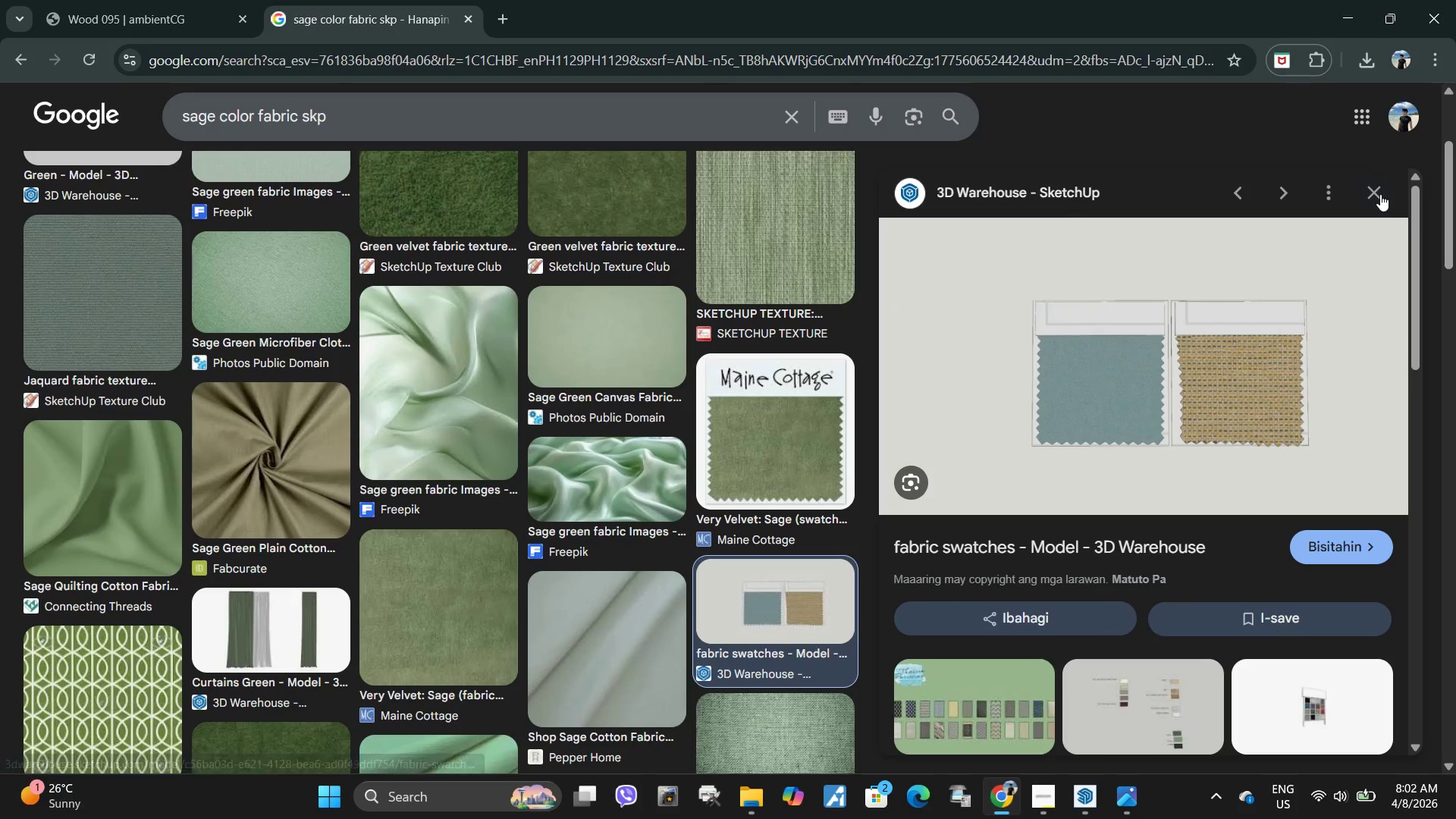 
left_click([1380, 194])
 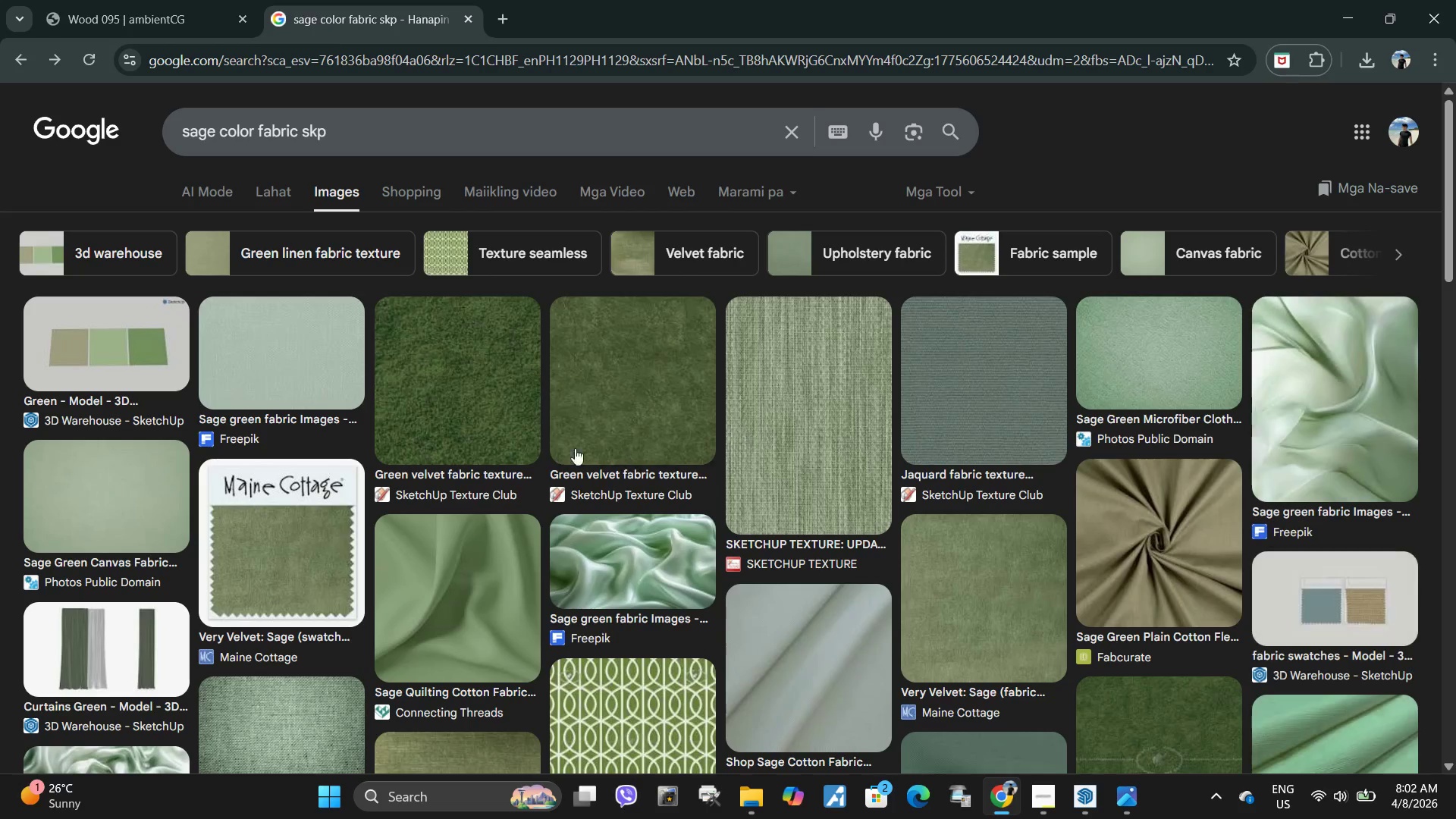 
left_click([52, 323])
 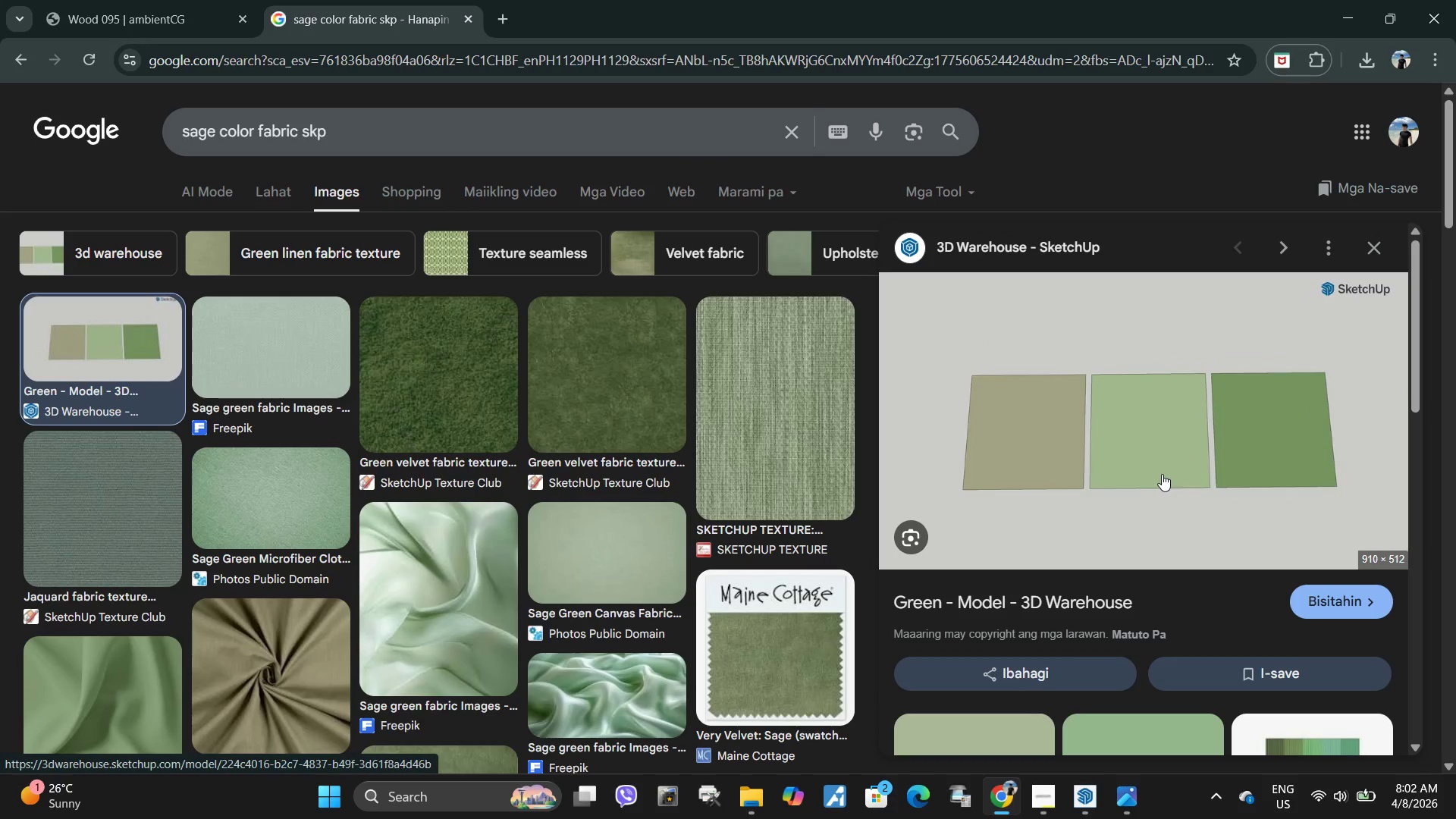 
scroll: coordinate [545, 444], scroll_direction: up, amount: 3.0
 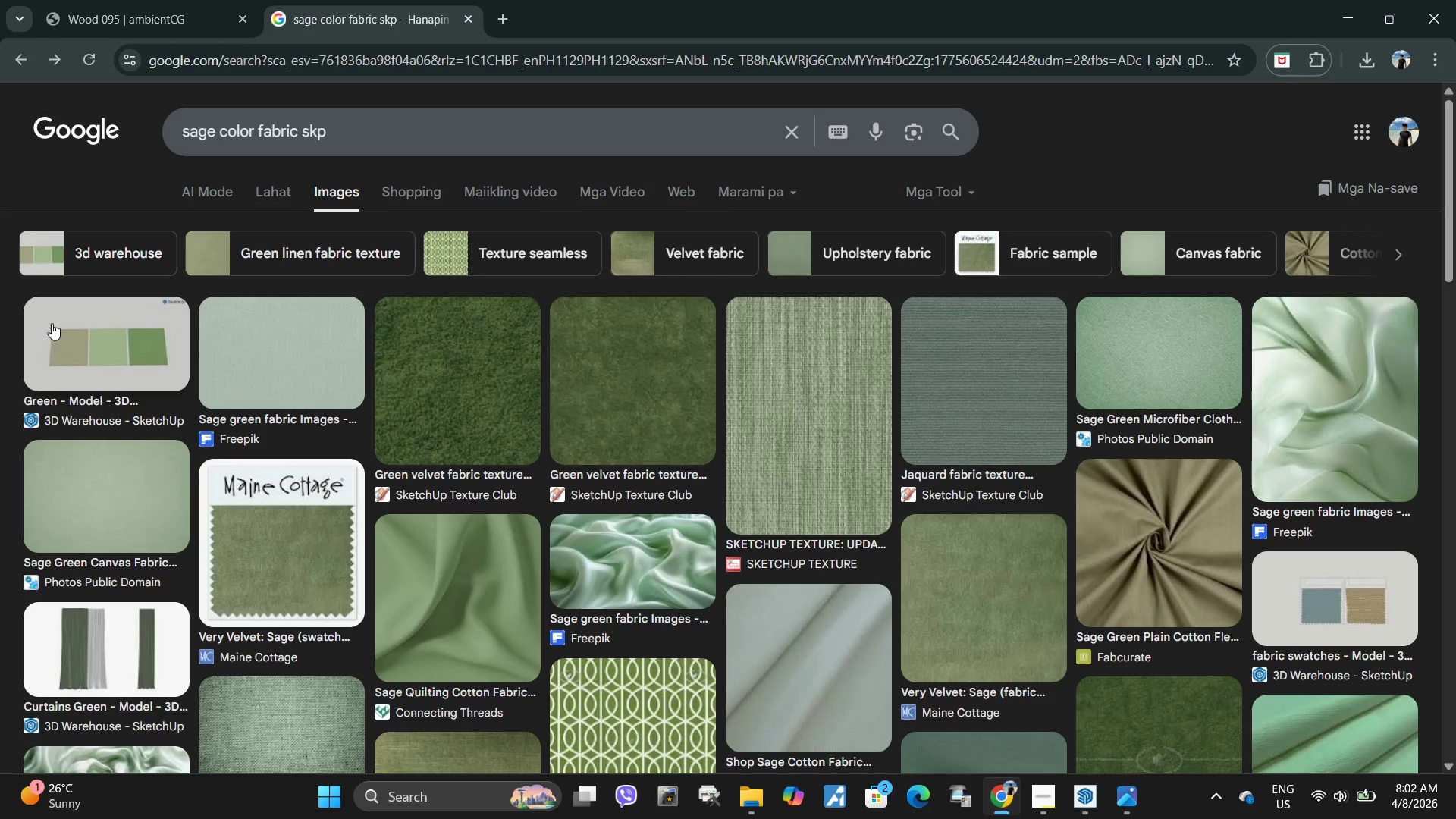 
scroll: coordinate [1170, 485], scroll_direction: down, amount: 4.0
 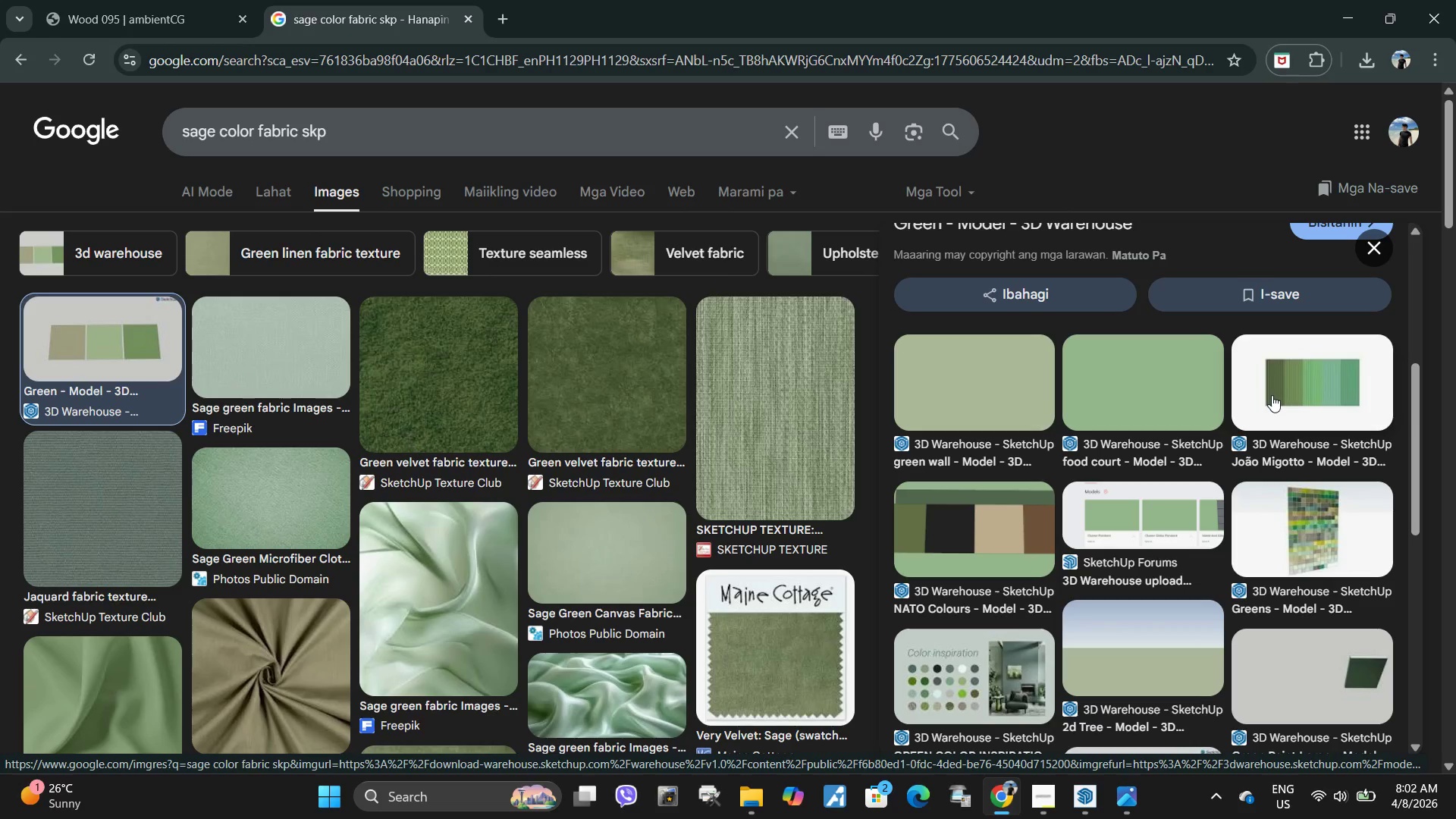 
left_click([1272, 395])
 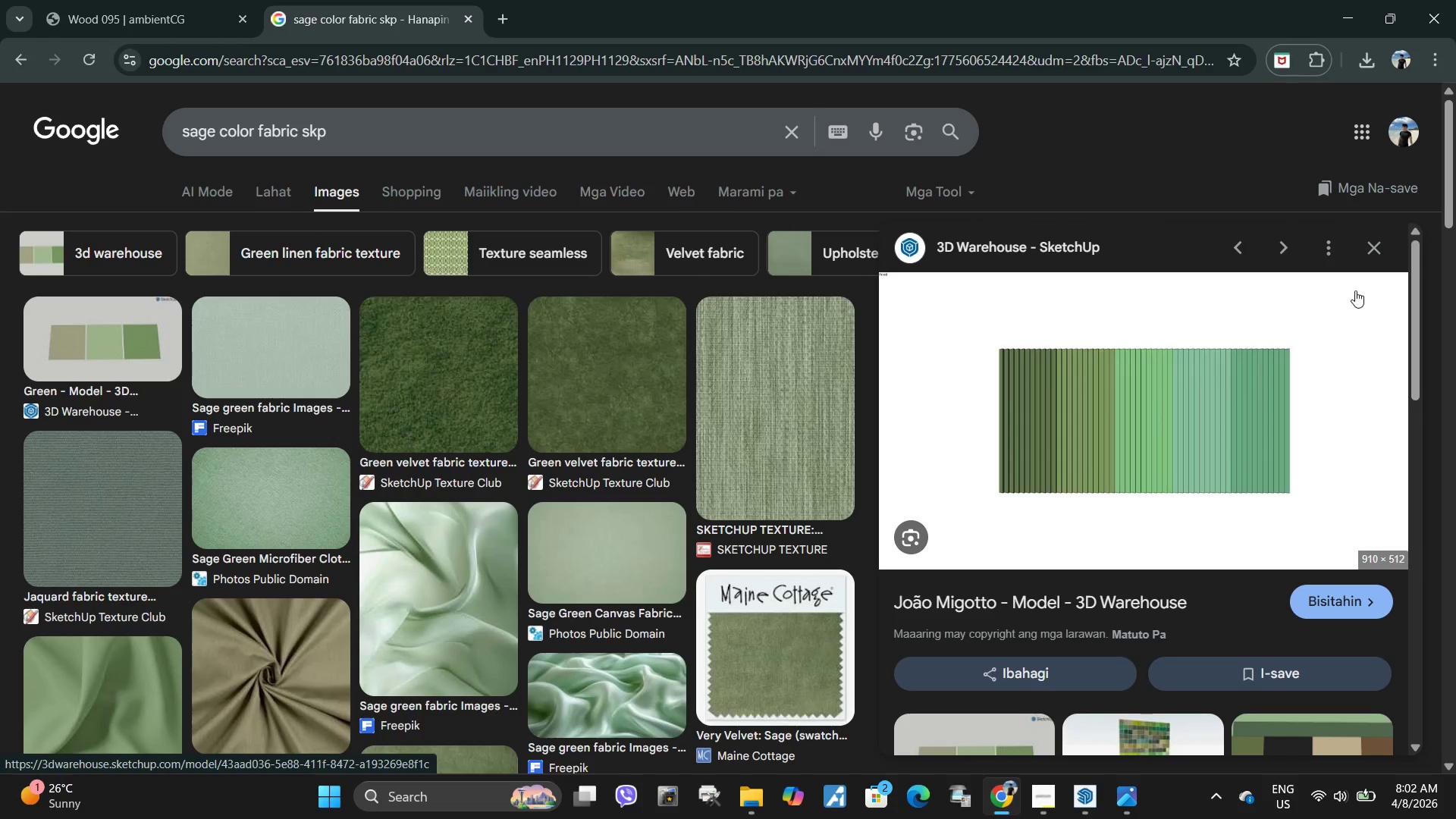 
left_click([1382, 256])
 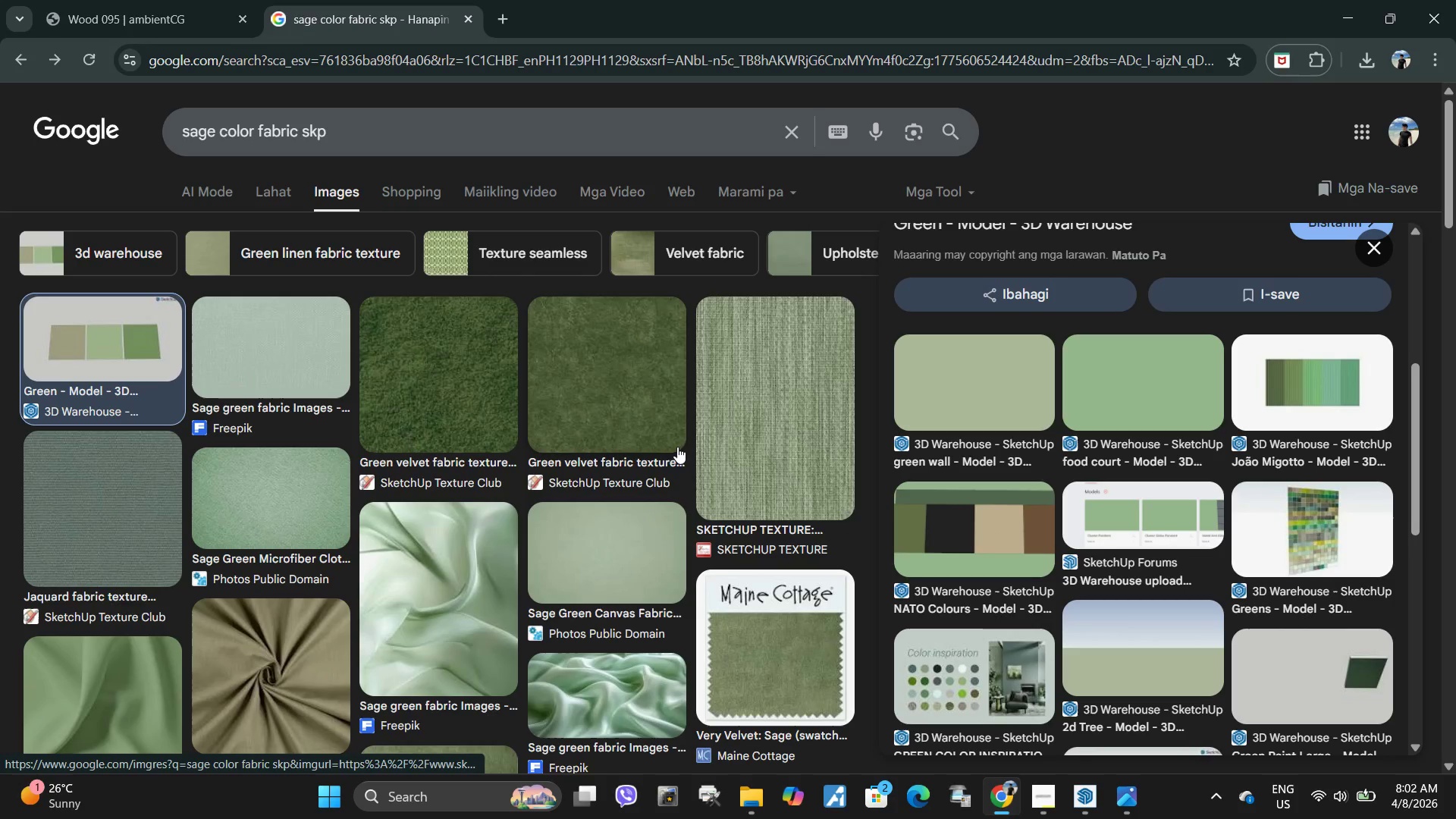 
scroll: coordinate [301, 504], scroll_direction: up, amount: 11.0
 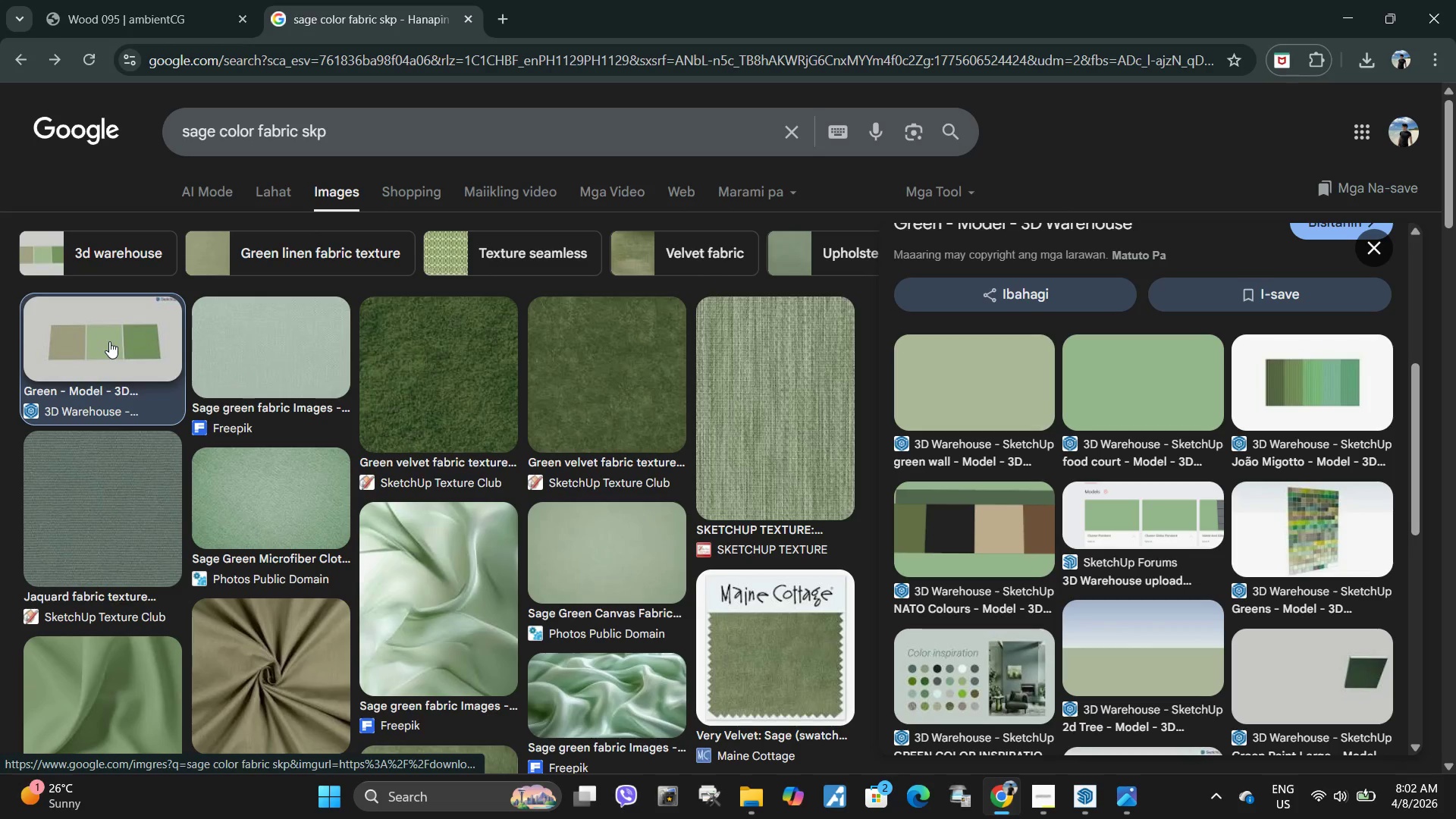 
left_click([109, 341])
 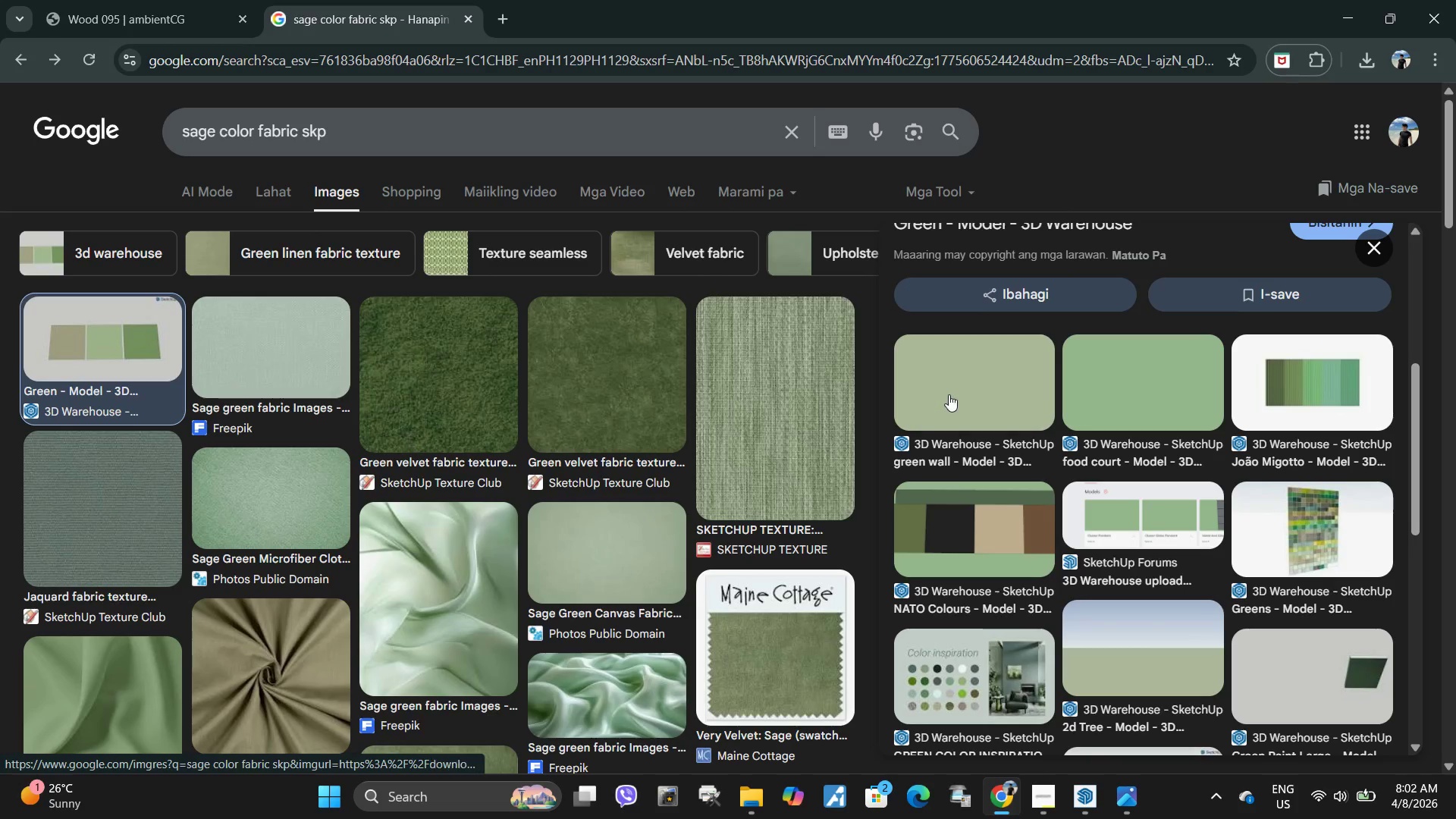 
scroll: coordinate [949, 394], scroll_direction: down, amount: 2.0
 